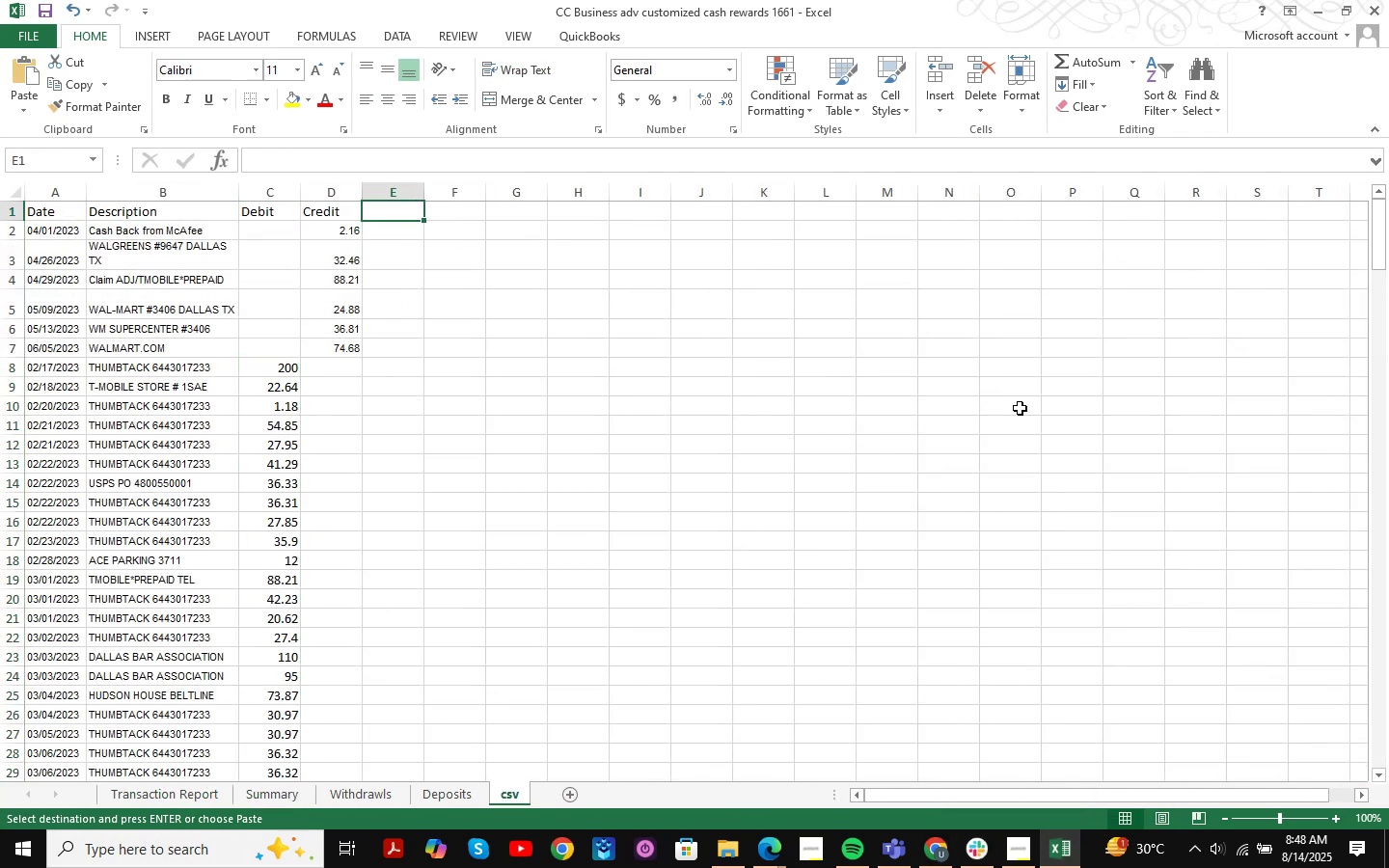 
key(Numpad1)
 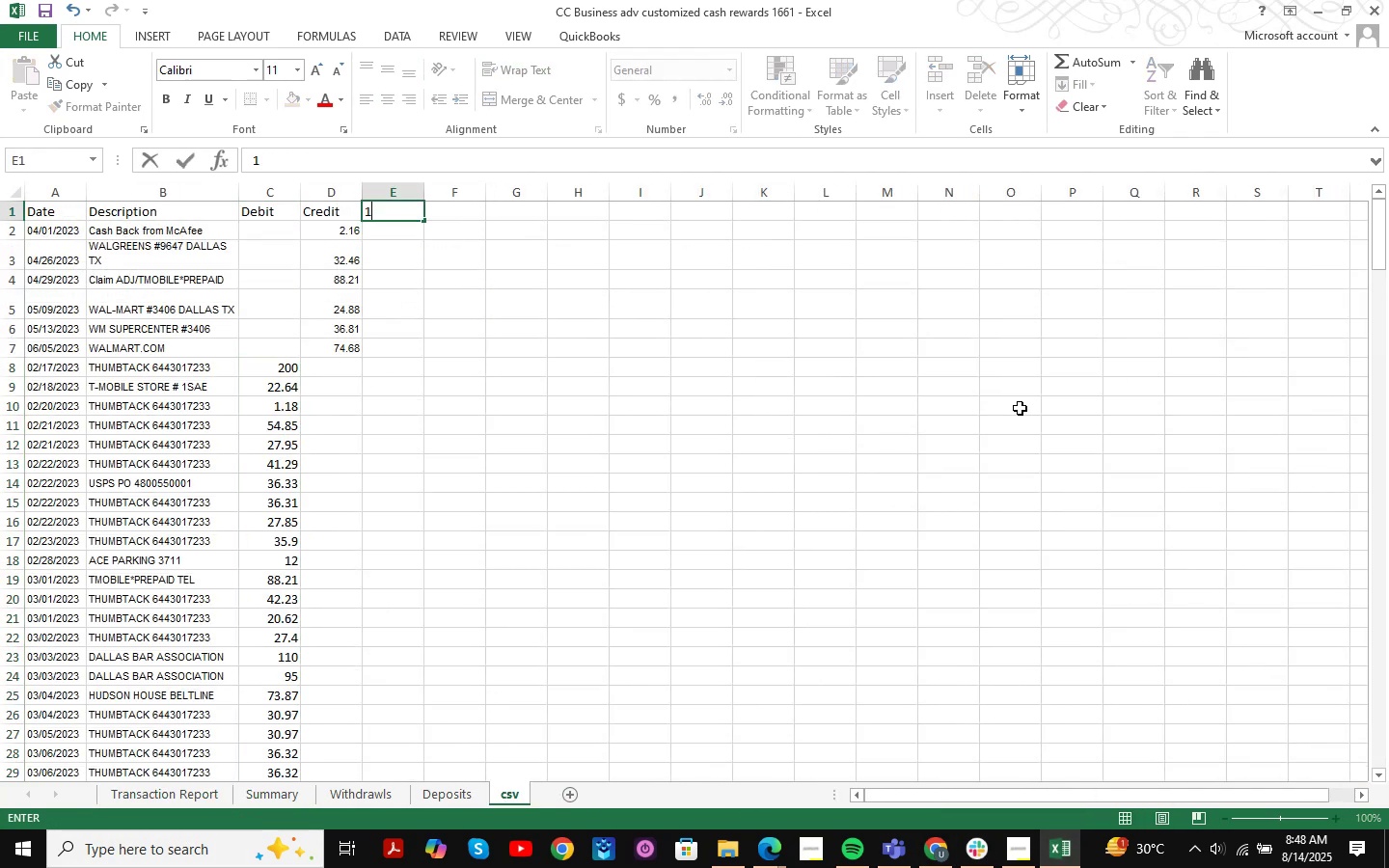 
key(Numpad2)
 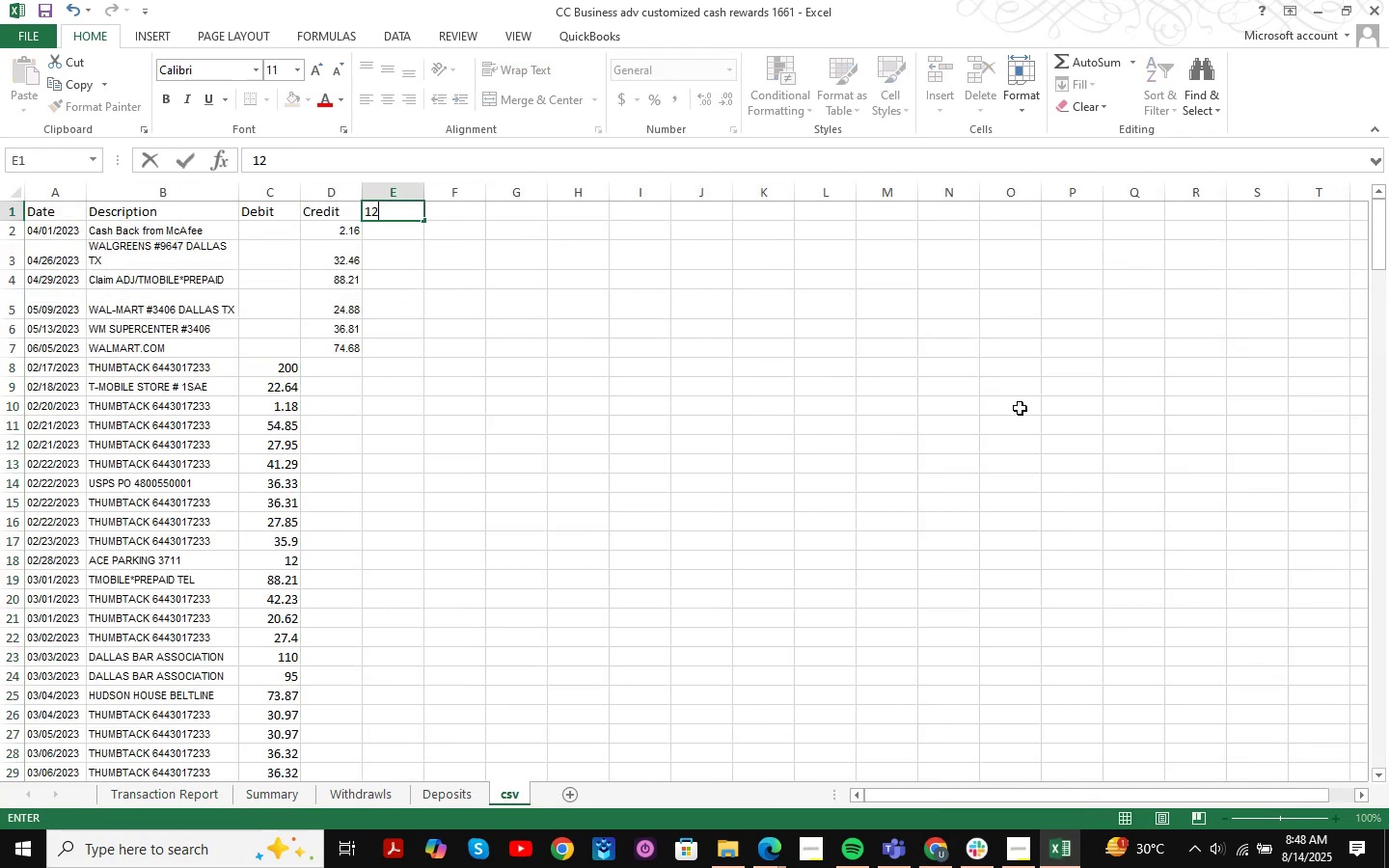 
key(Numpad4)
 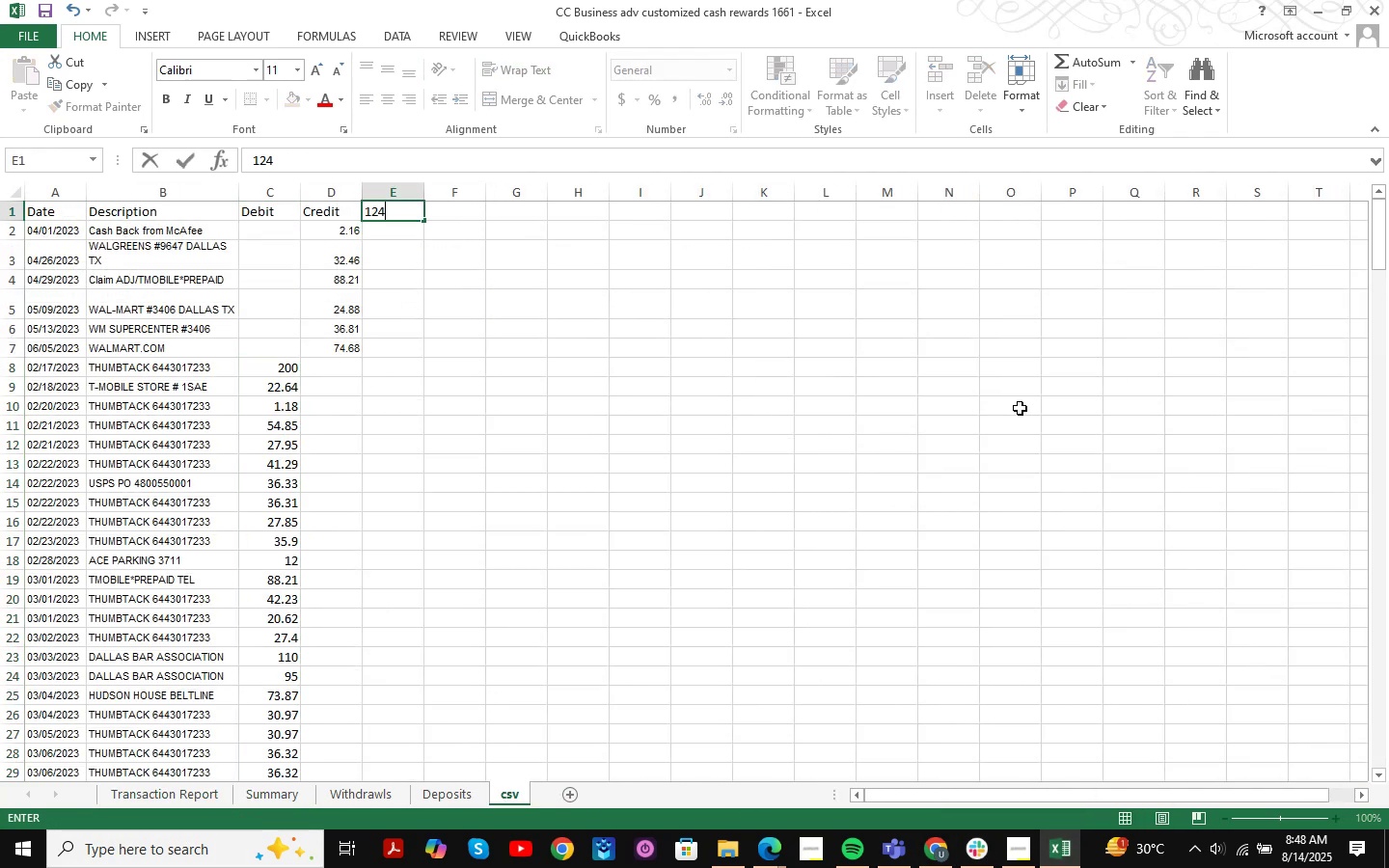 
key(Numpad4)
 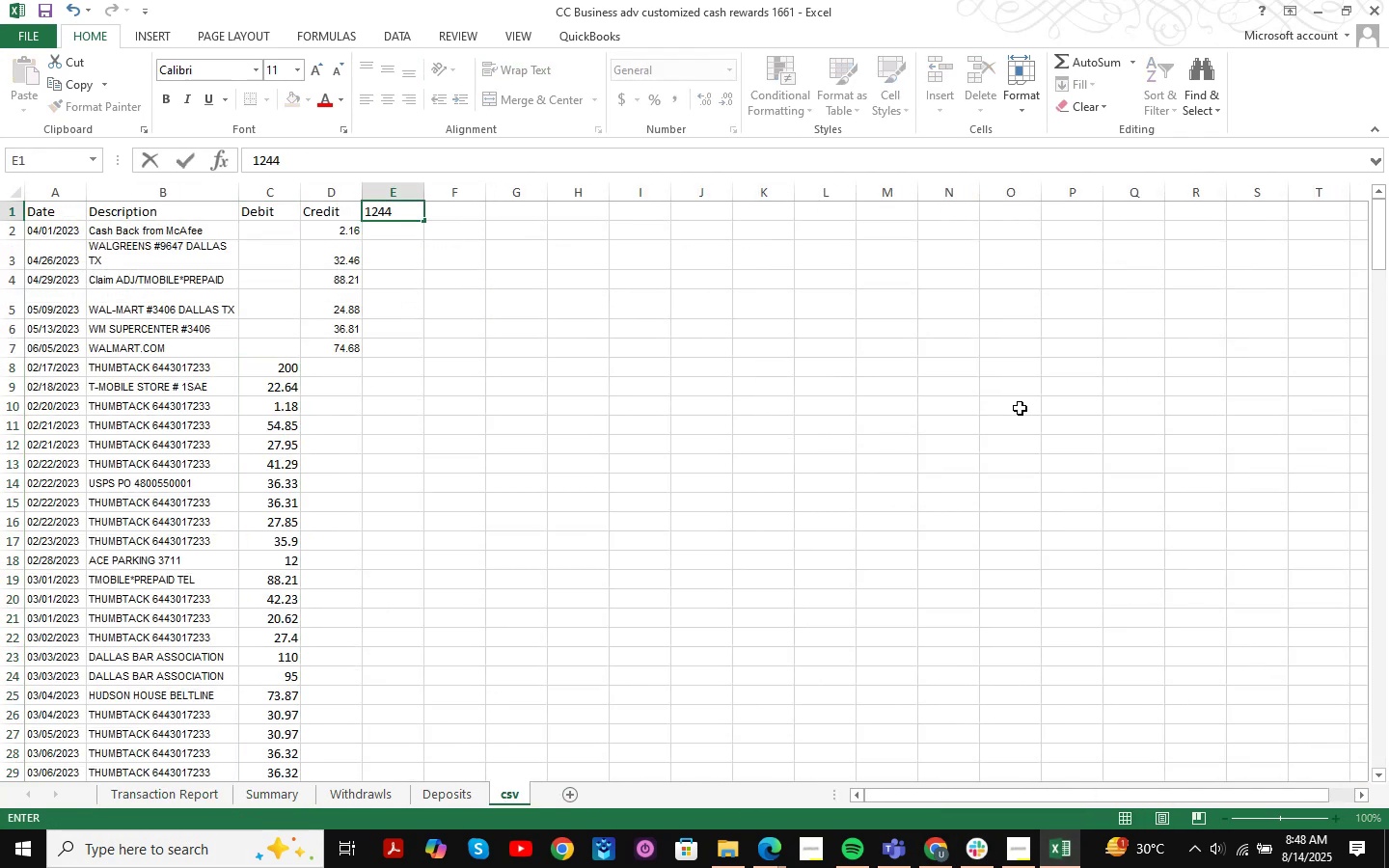 
key(Backspace)
 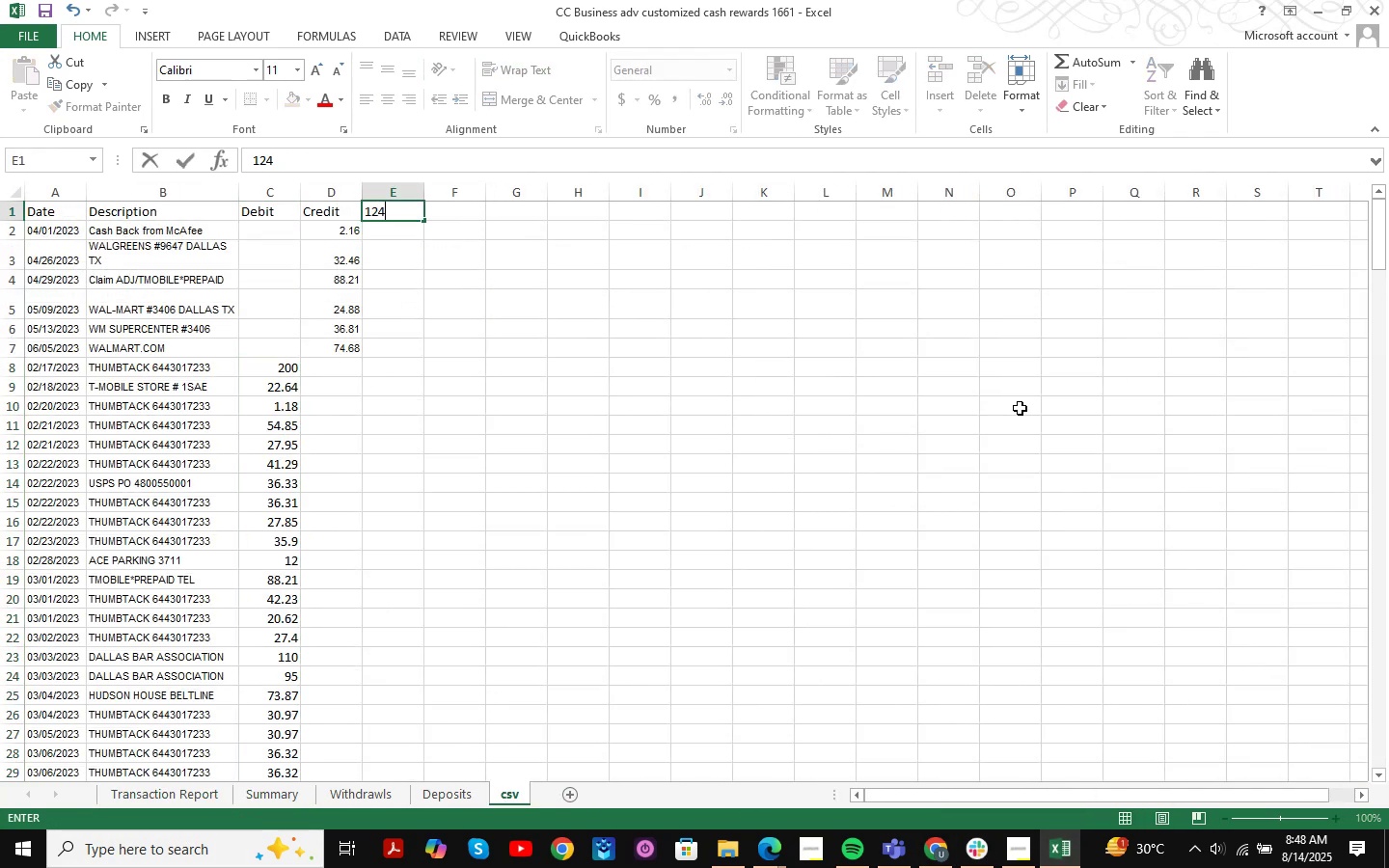 
key(Numpad5)
 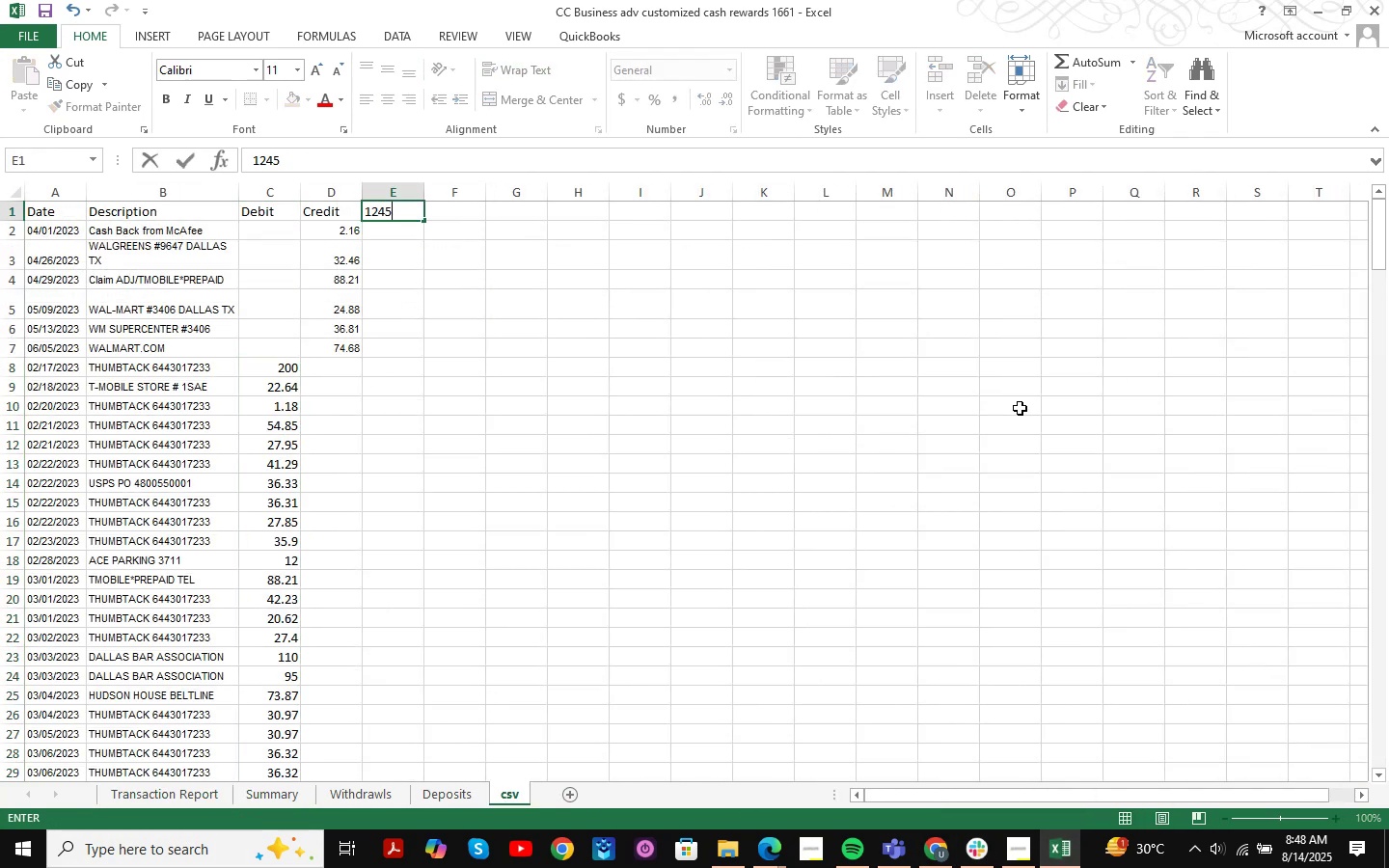 
key(NumpadEnter)
 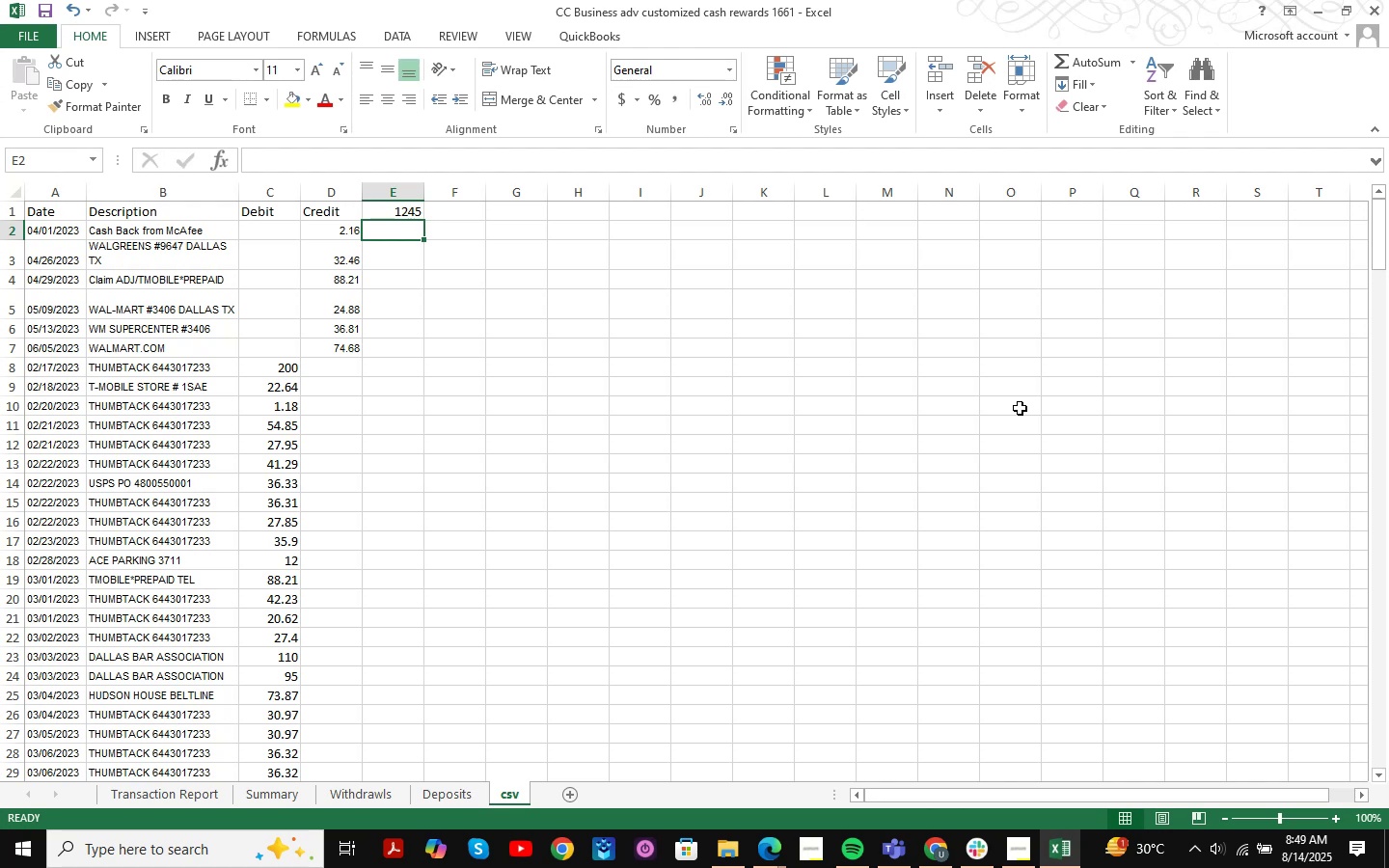 
key(Equal)
 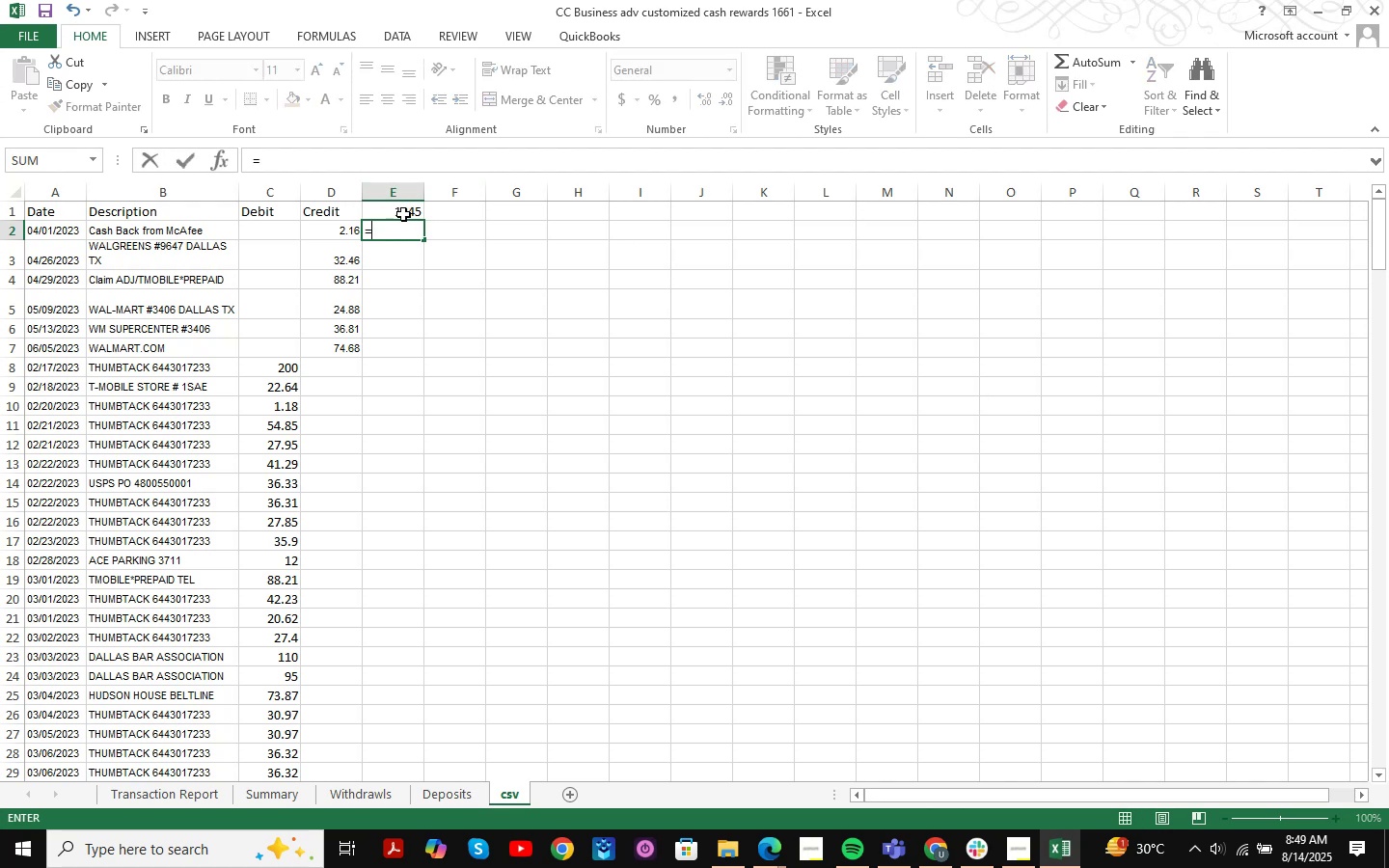 
left_click([410, 213])
 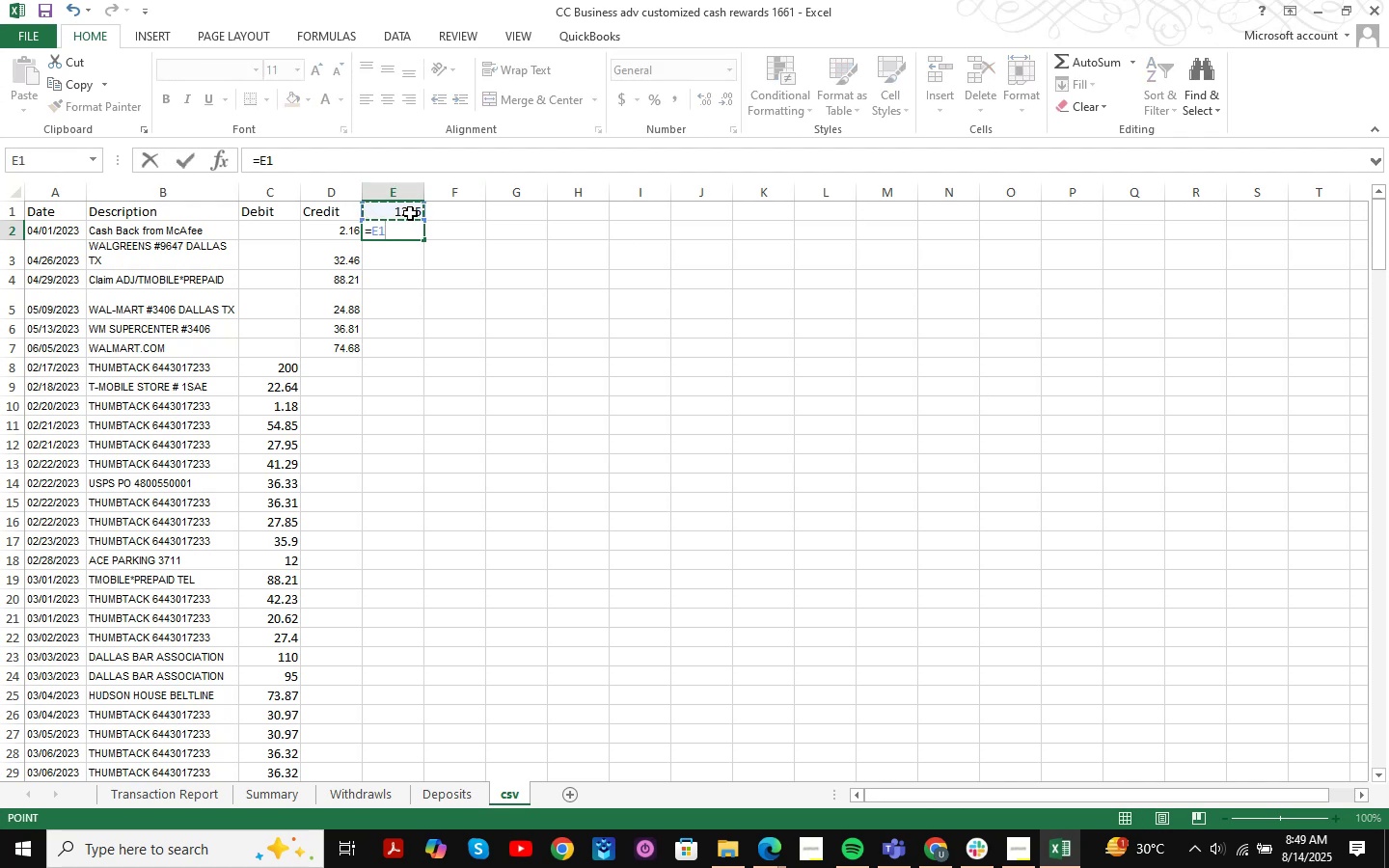 
key(NumpadAdd)
 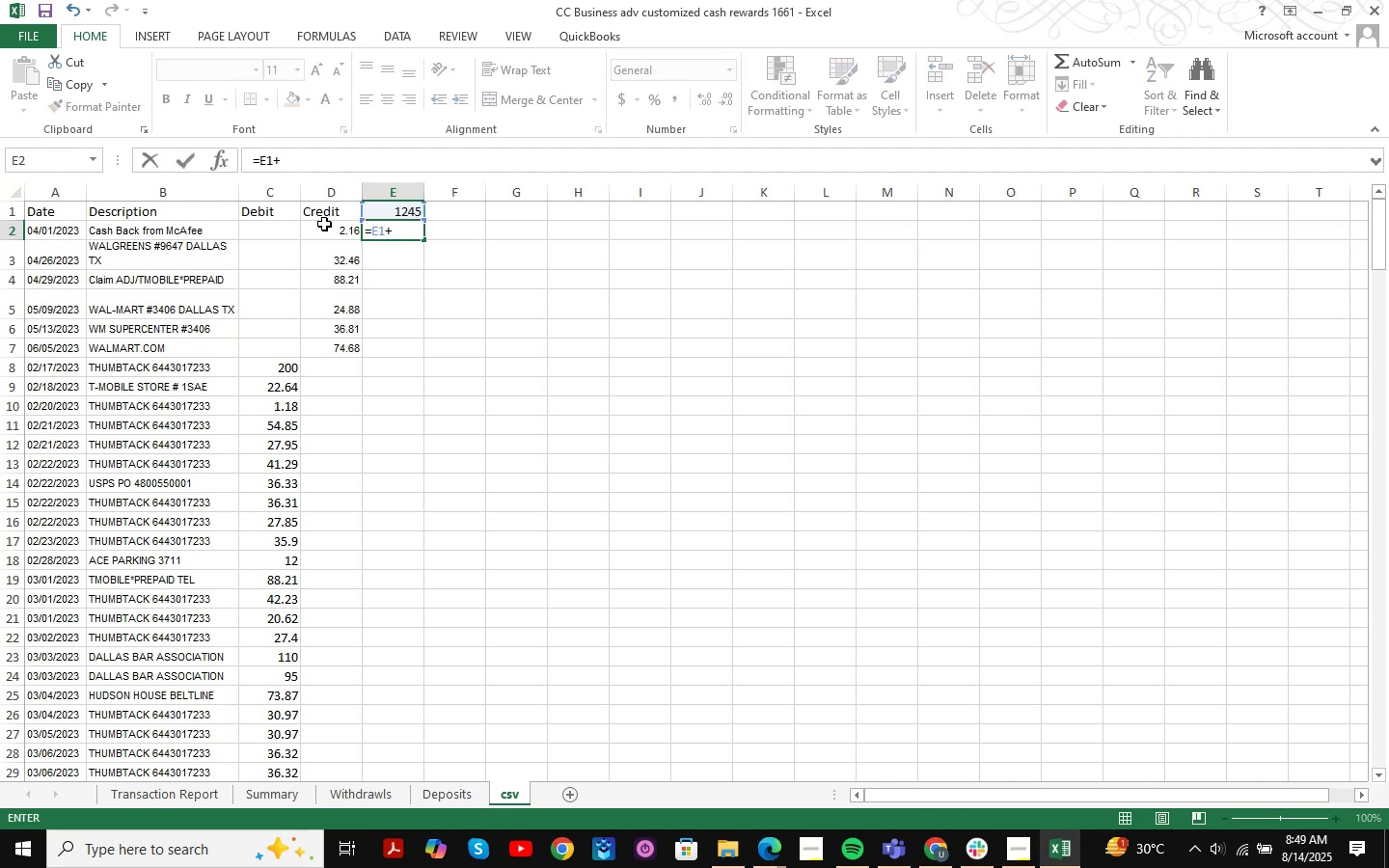 
left_click([282, 231])
 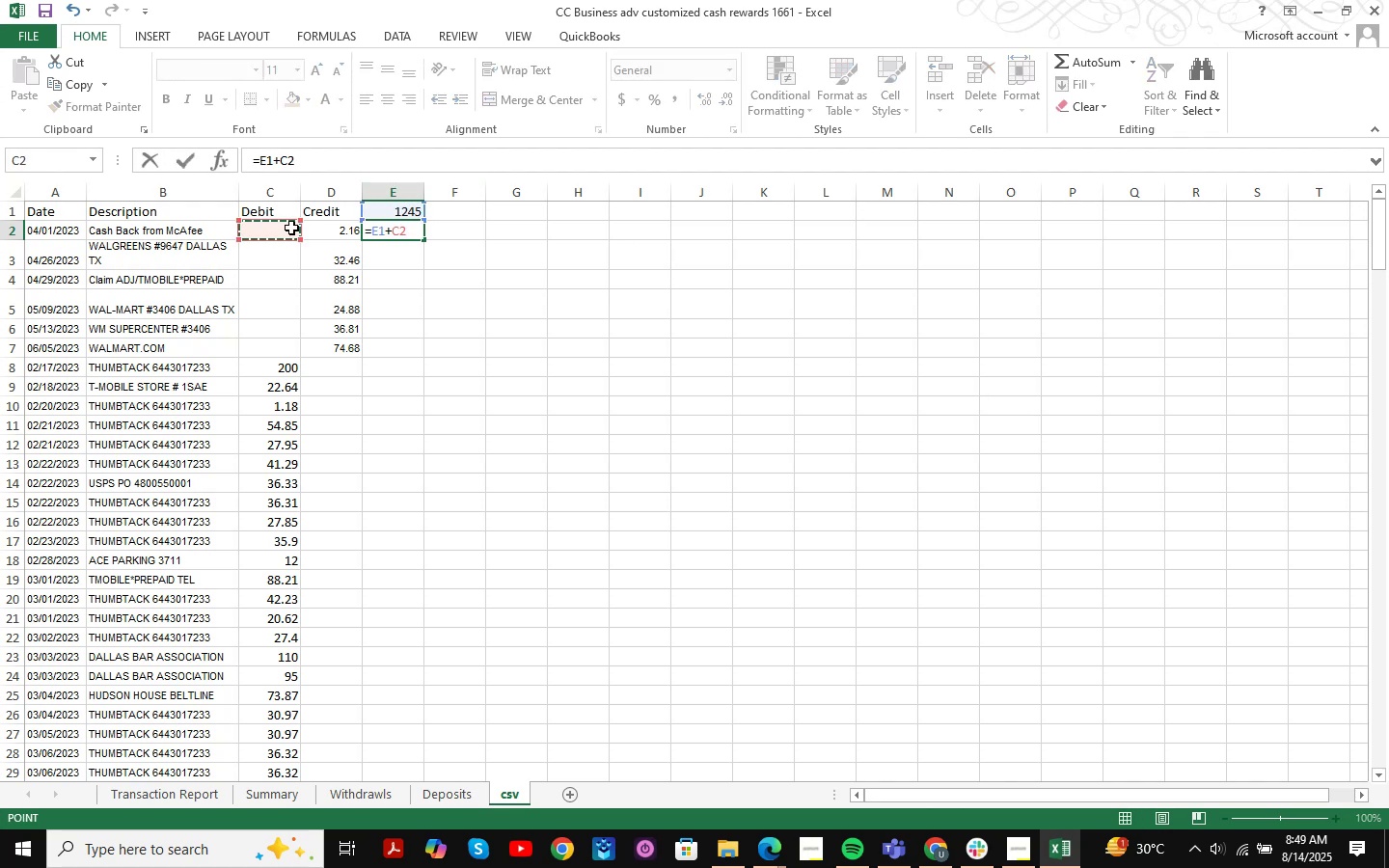 
key(NumpadSubtract)
 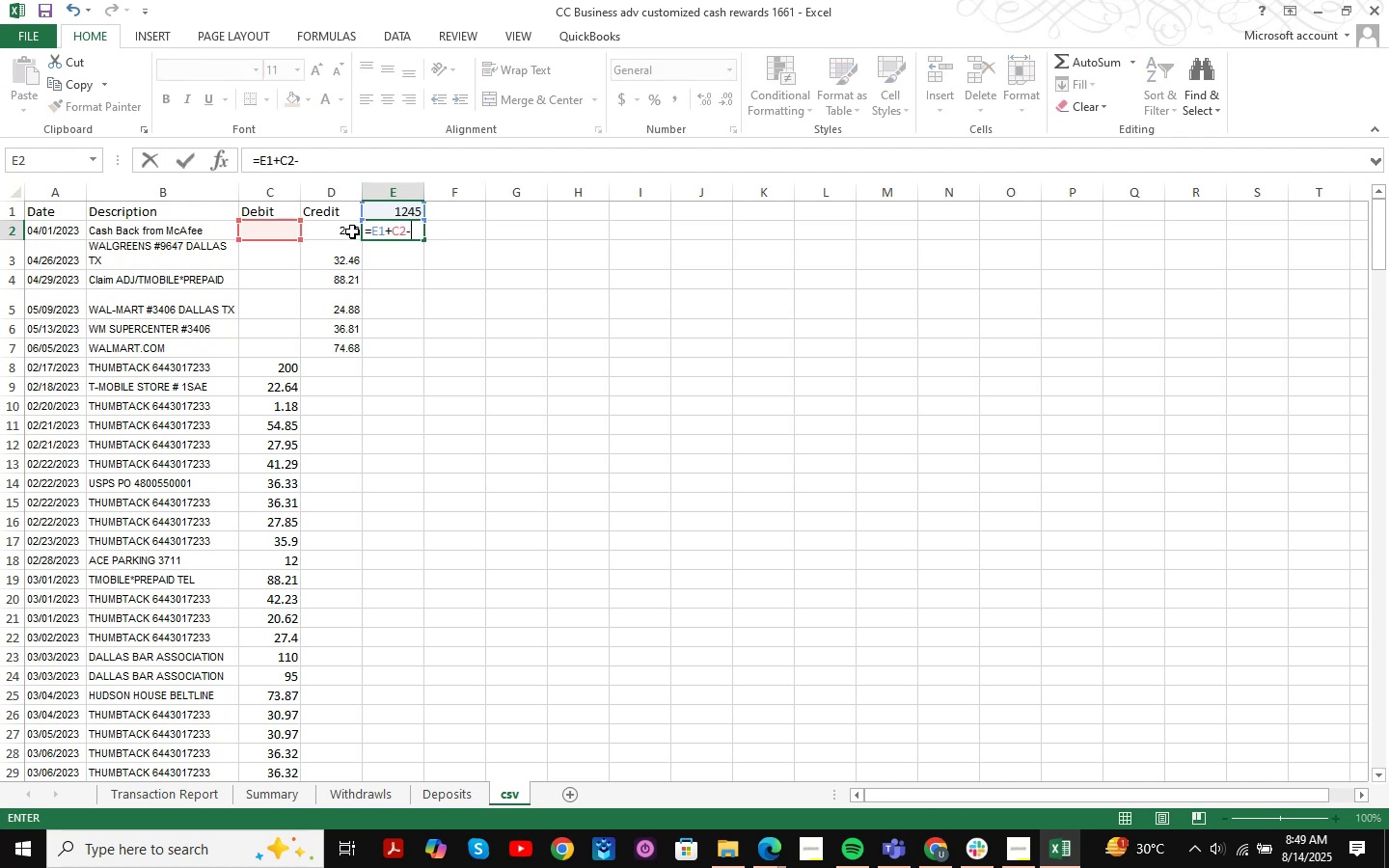 
left_click([352, 231])
 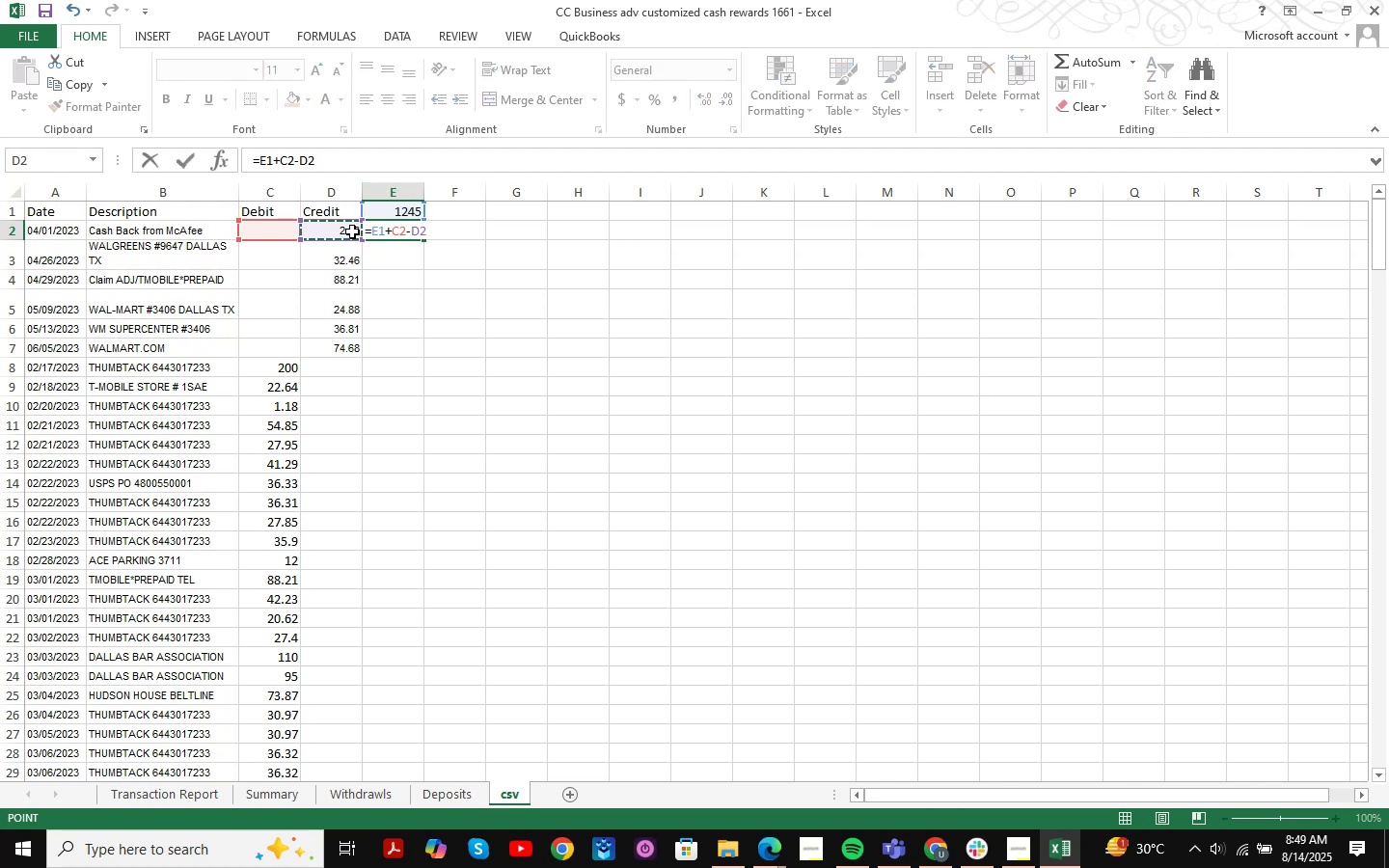 
key(NumpadEnter)
 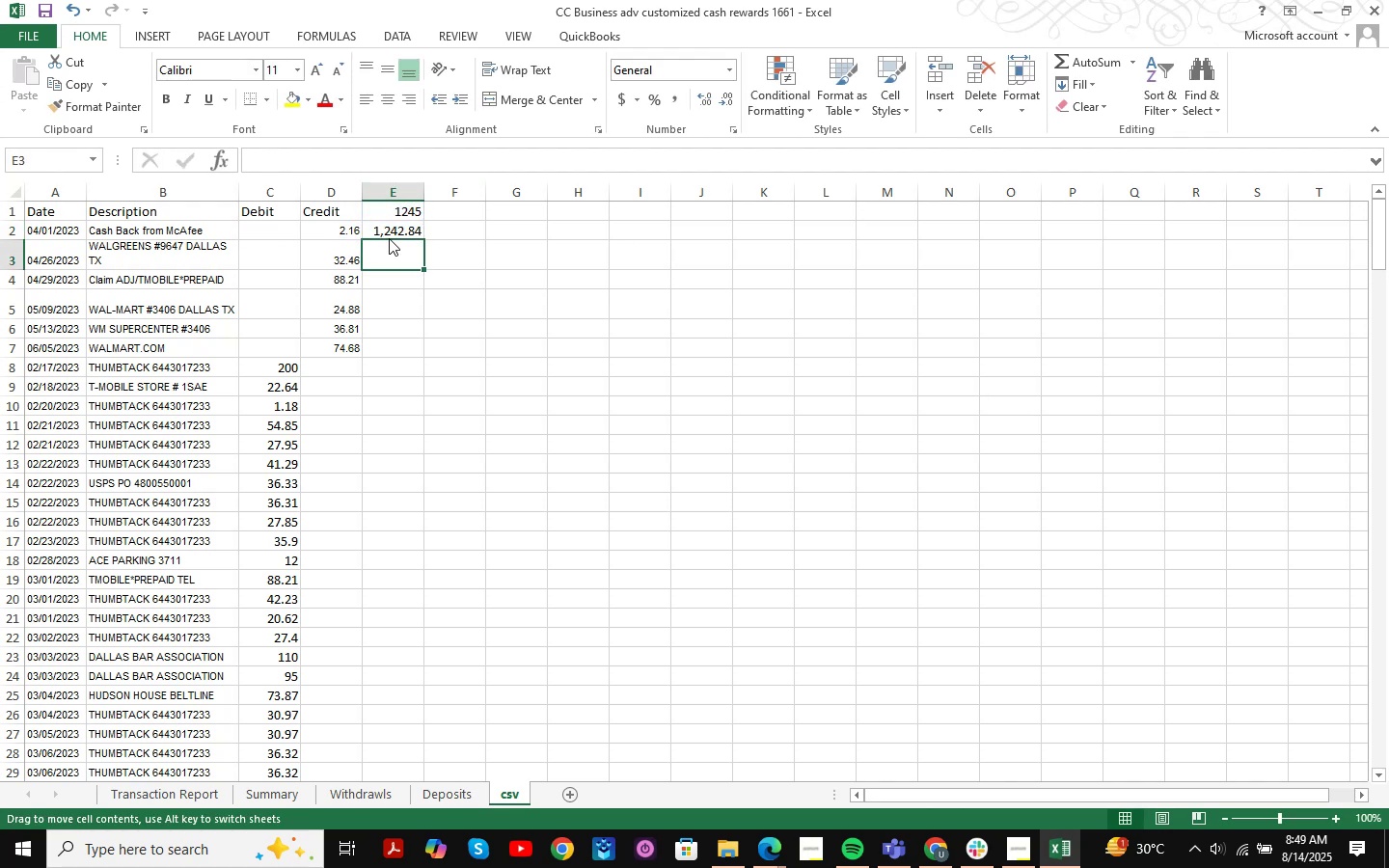 
double_click([413, 223])
 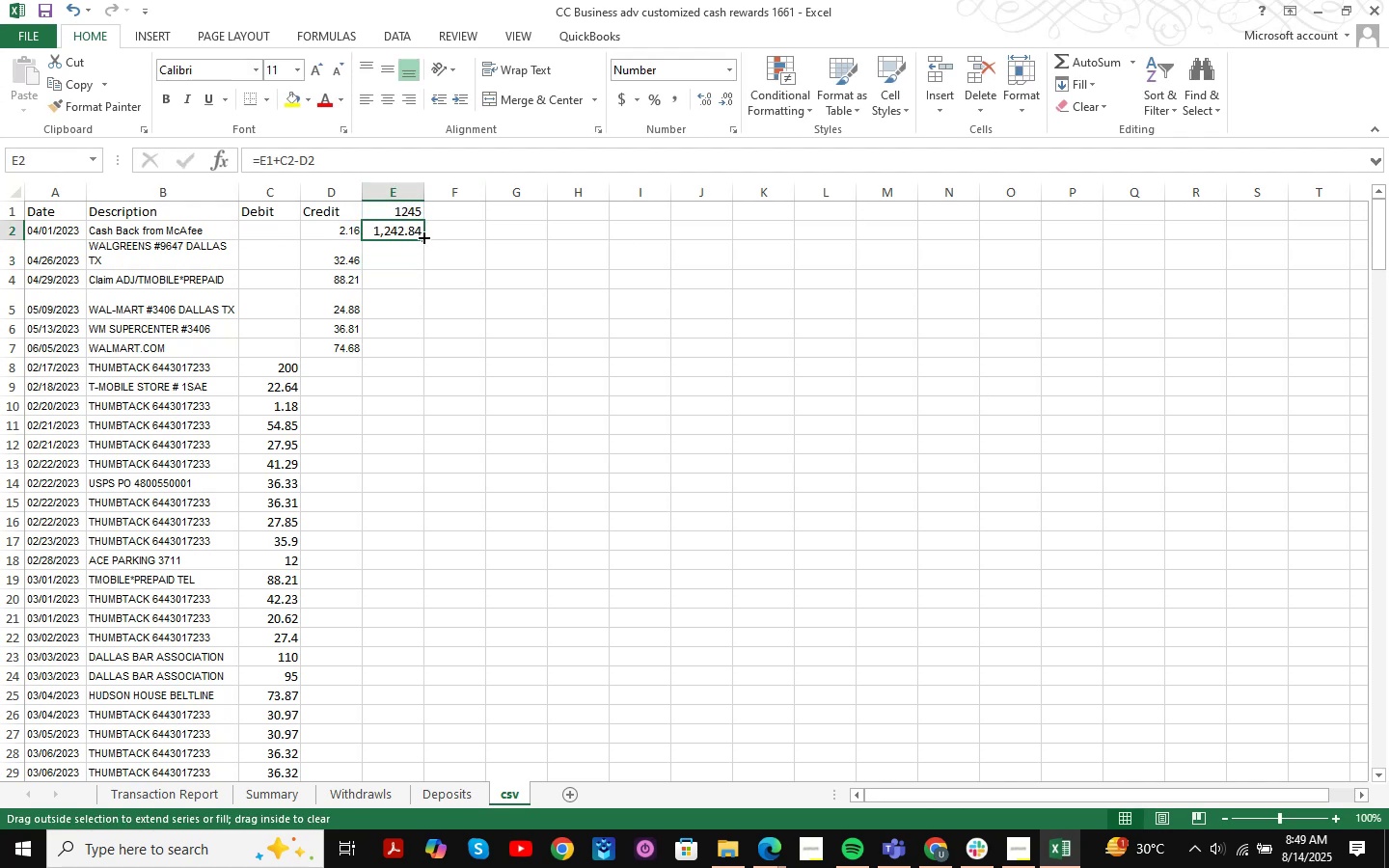 
double_click([422, 236])
 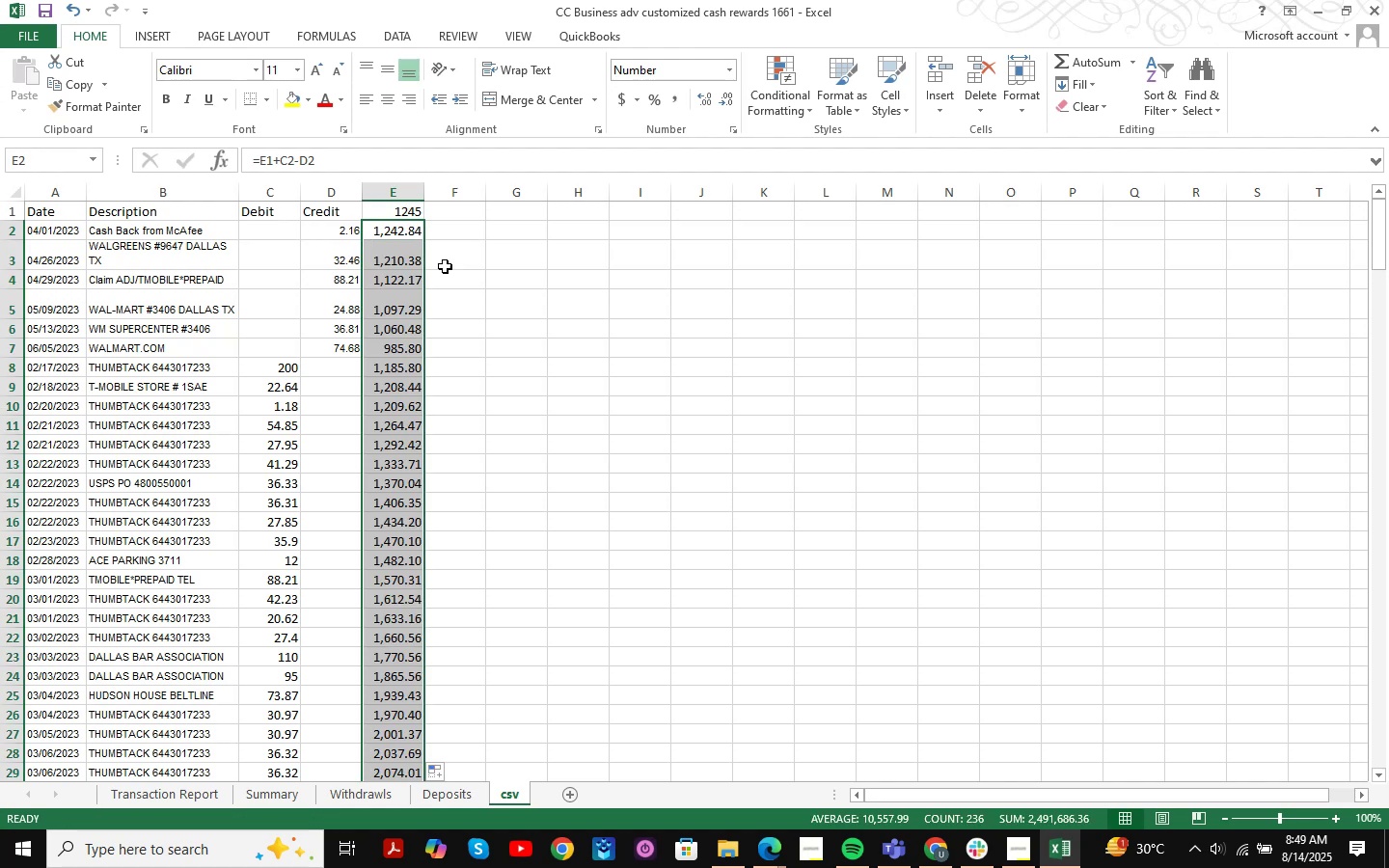 
scroll: coordinate [488, 334], scroll_direction: down, amount: 77.0
 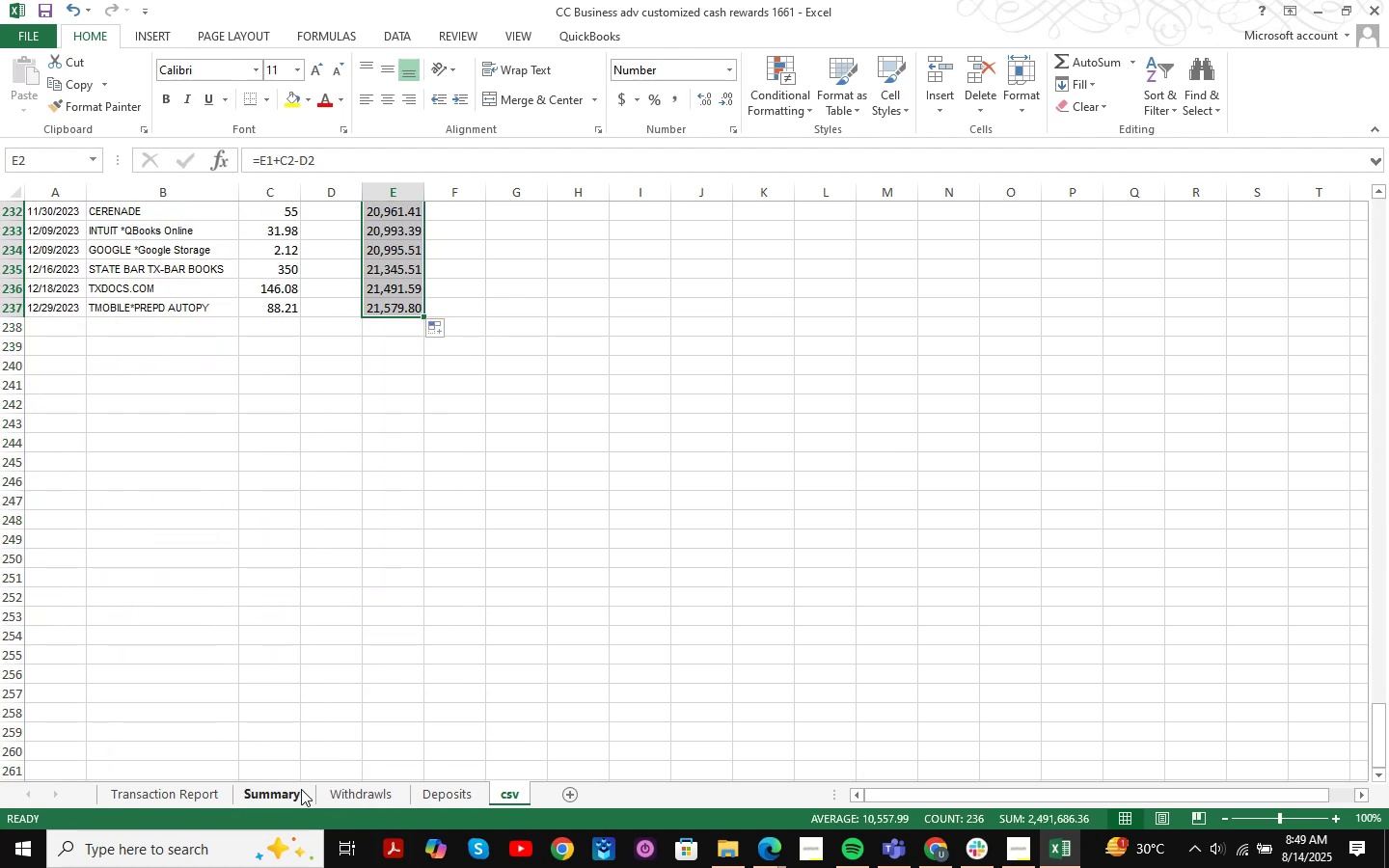 
left_click([301, 789])
 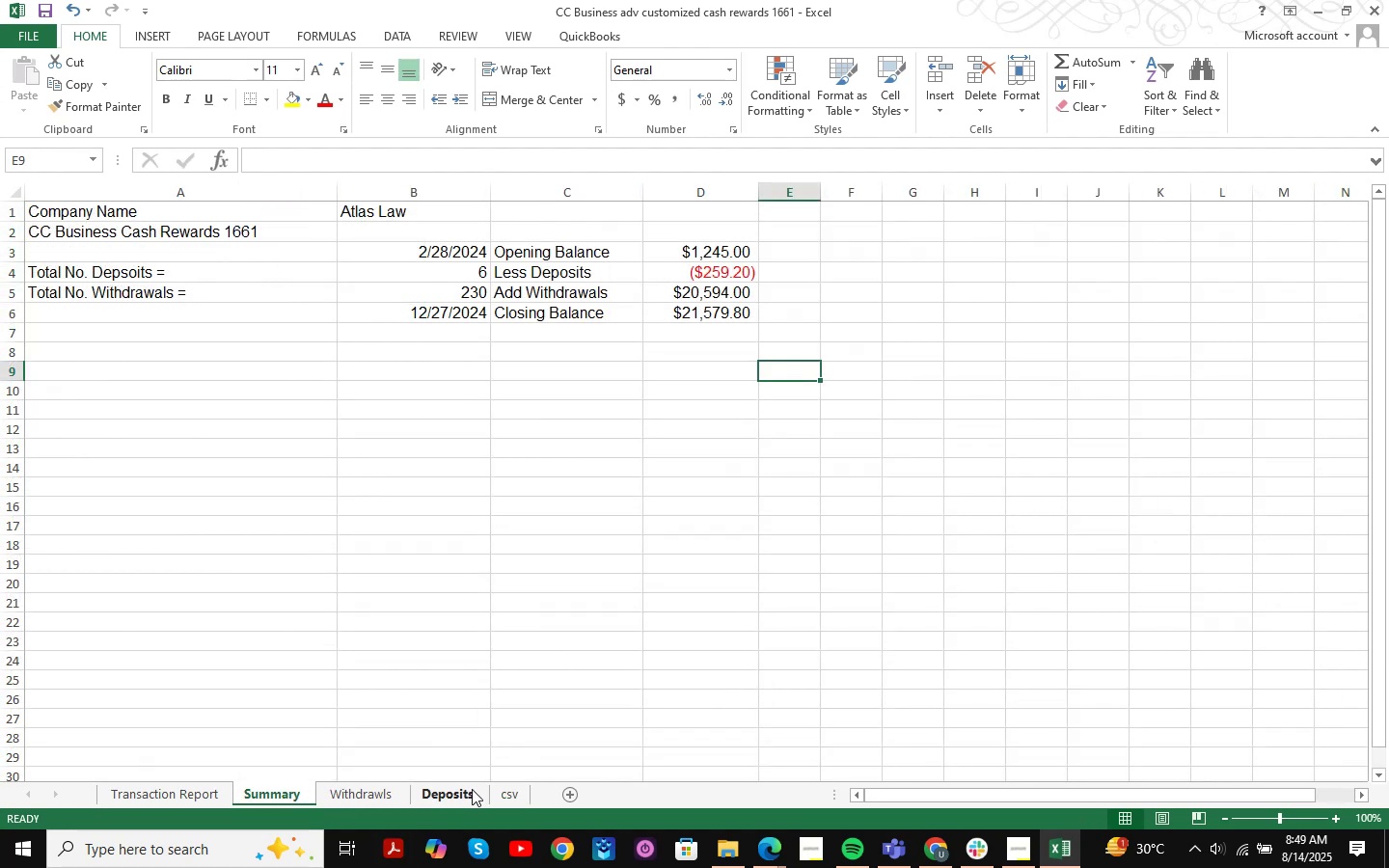 
left_click([494, 787])
 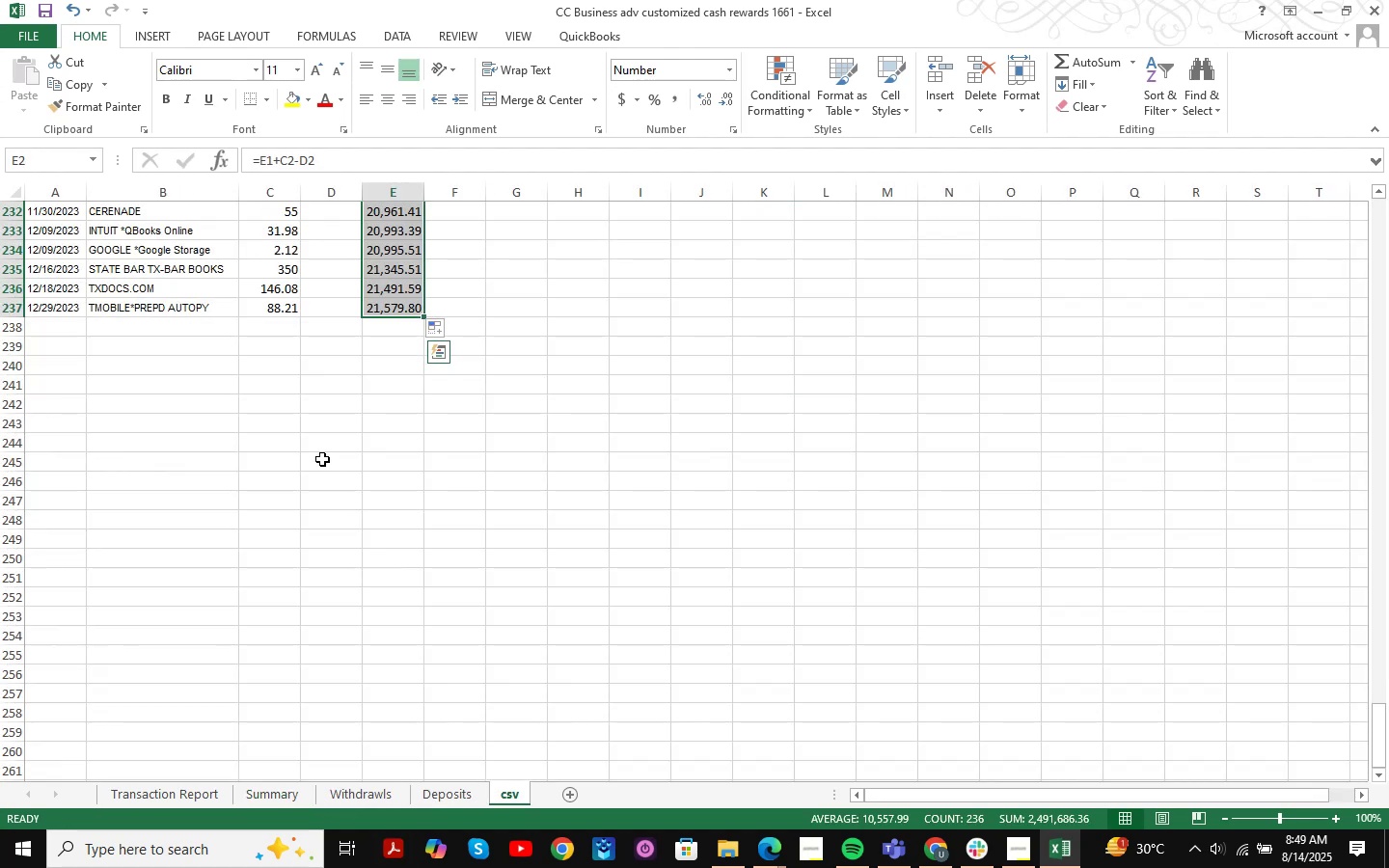 
scroll: coordinate [294, 450], scroll_direction: up, amount: 72.0
 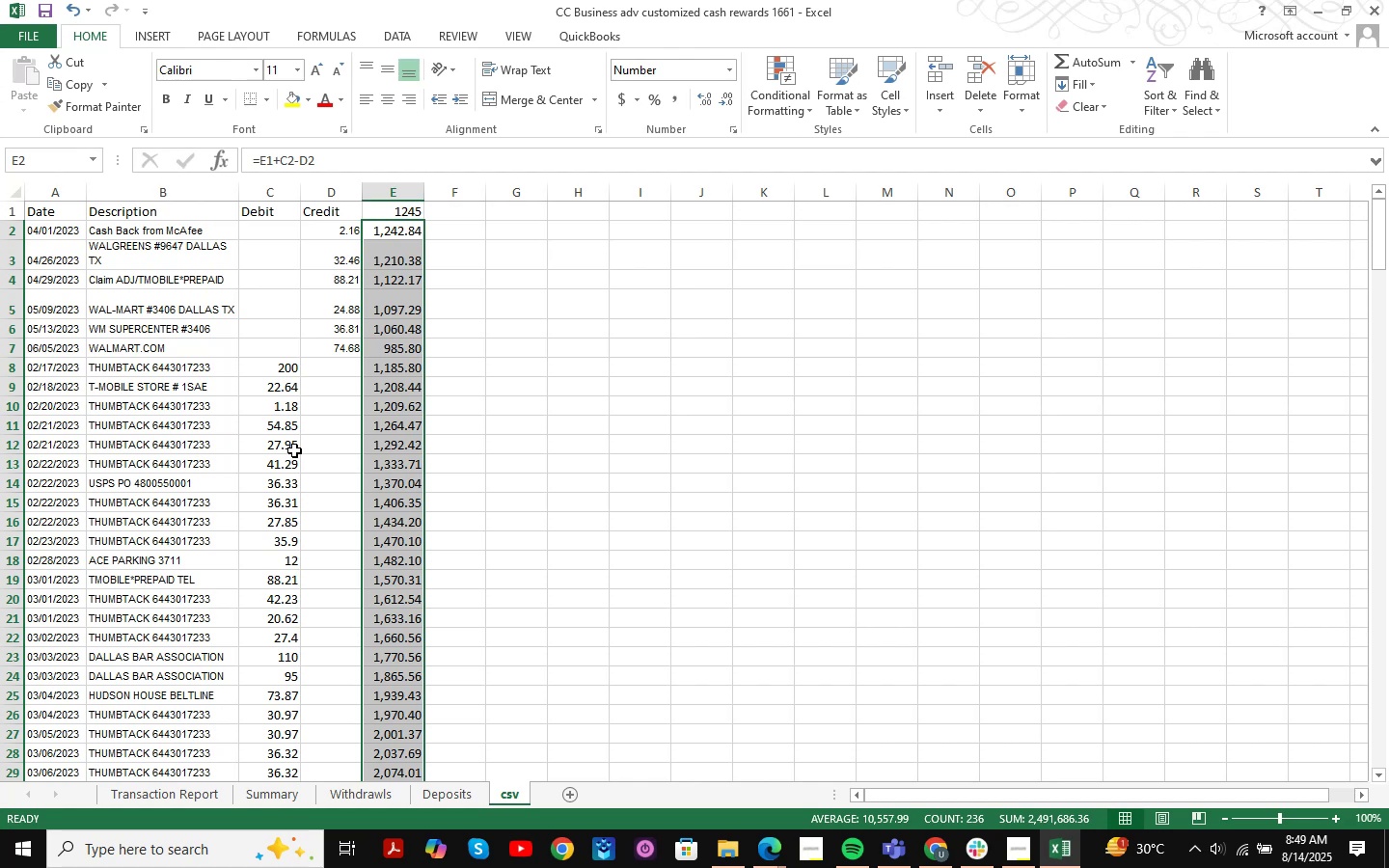 
wait(7.7)
 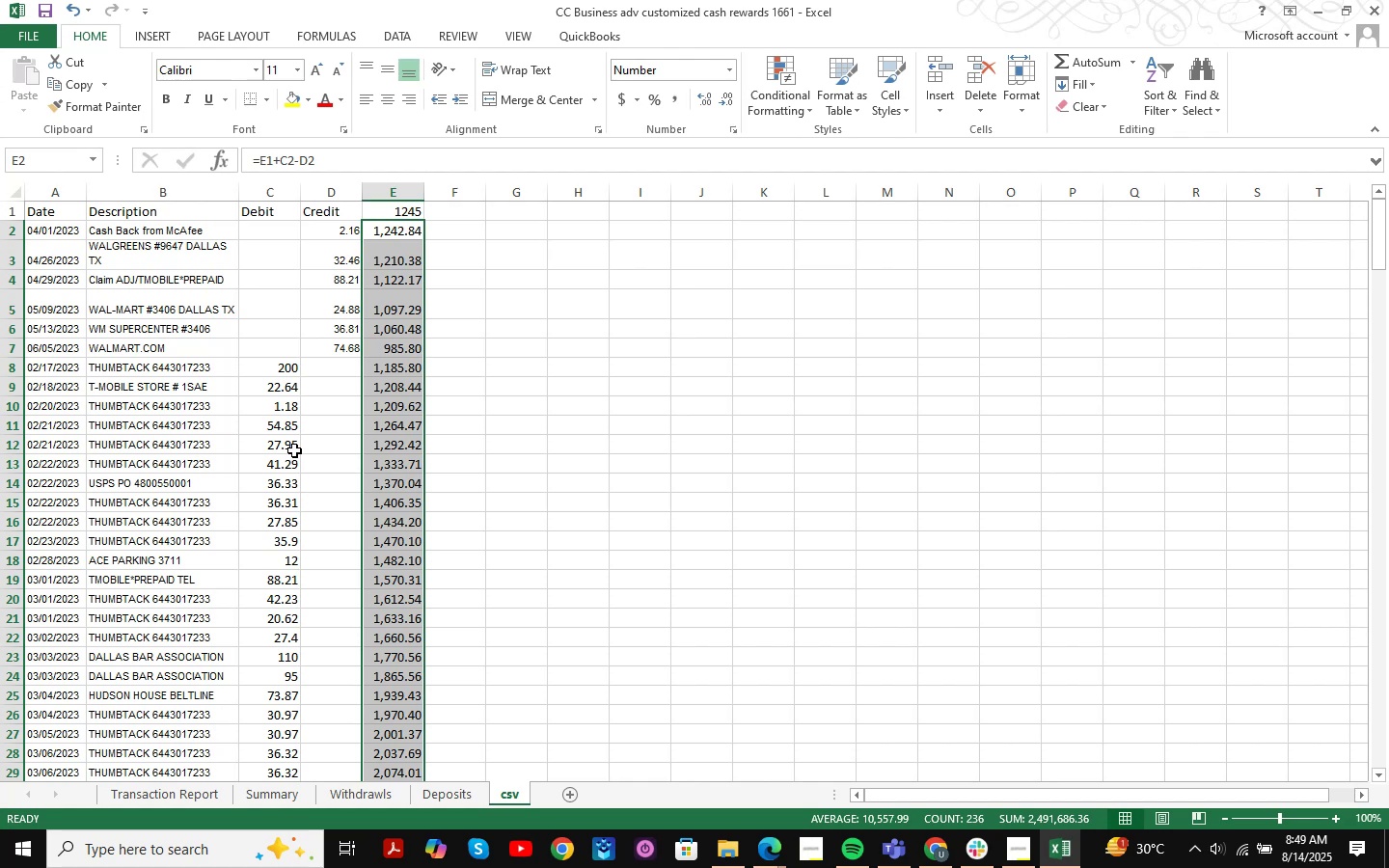 
scroll: coordinate [567, 461], scroll_direction: down, amount: 28.0
 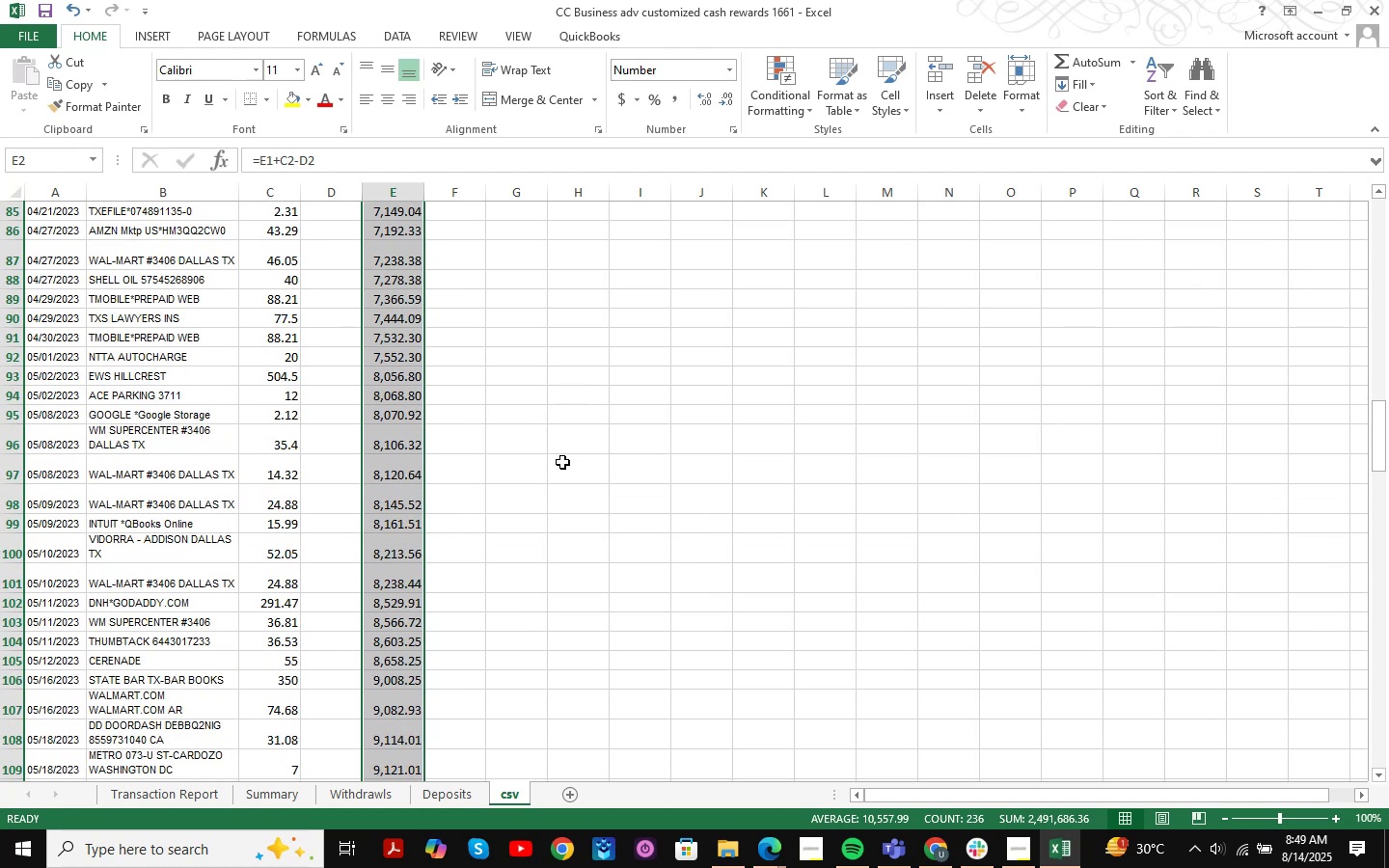 
wait(6.03)
 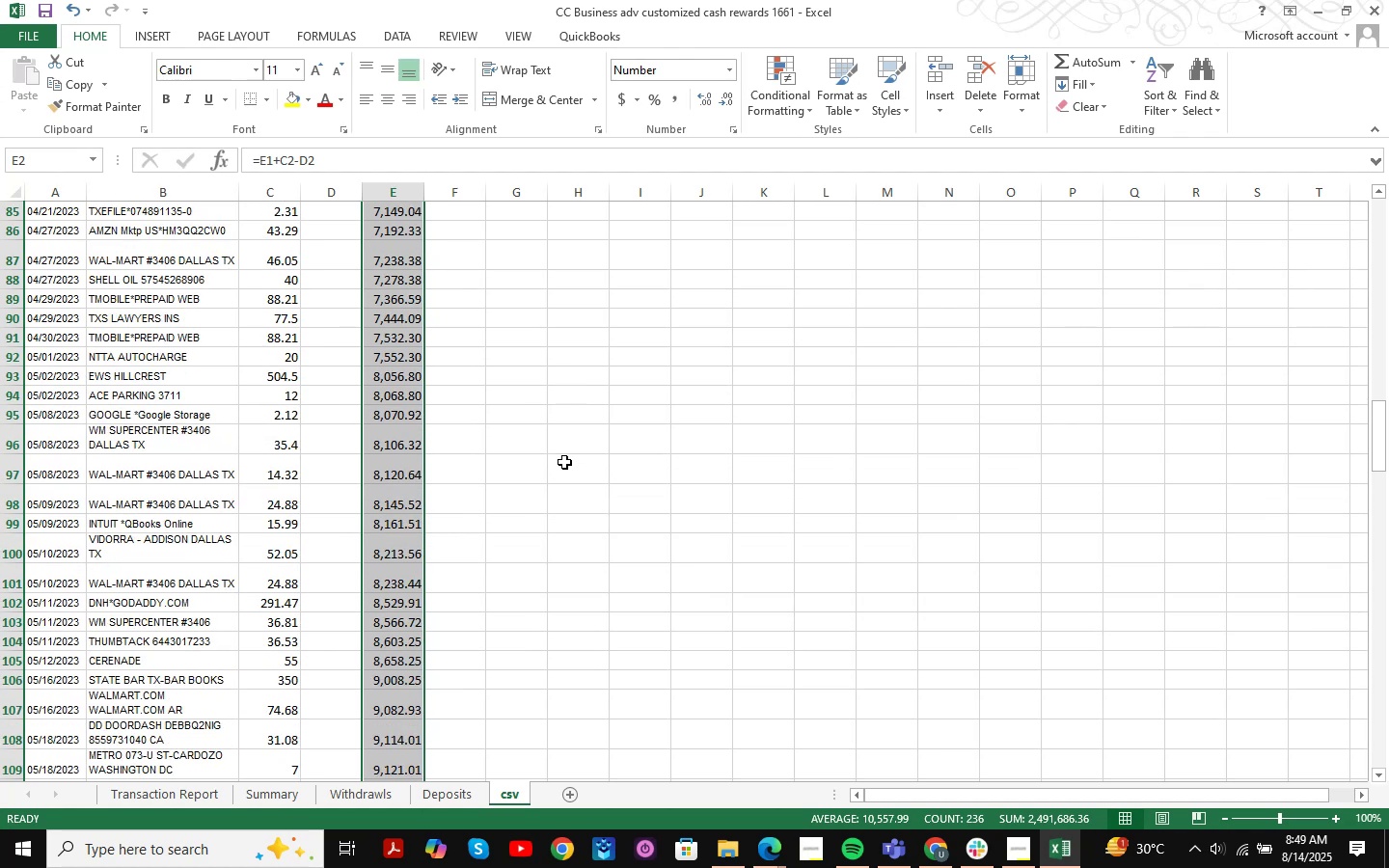 
scroll: coordinate [520, 553], scroll_direction: down, amount: 48.0
 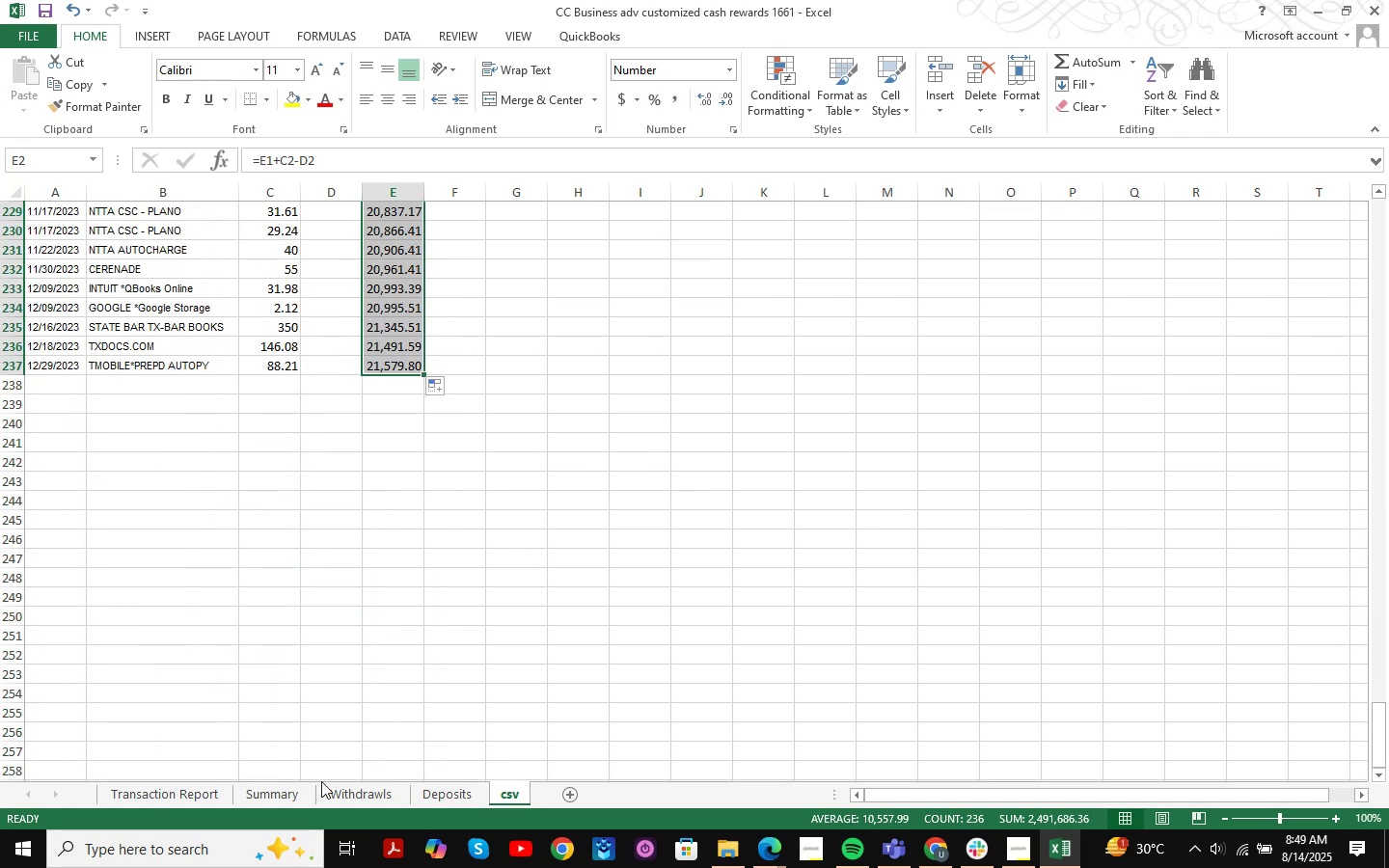 
left_click([280, 781])
 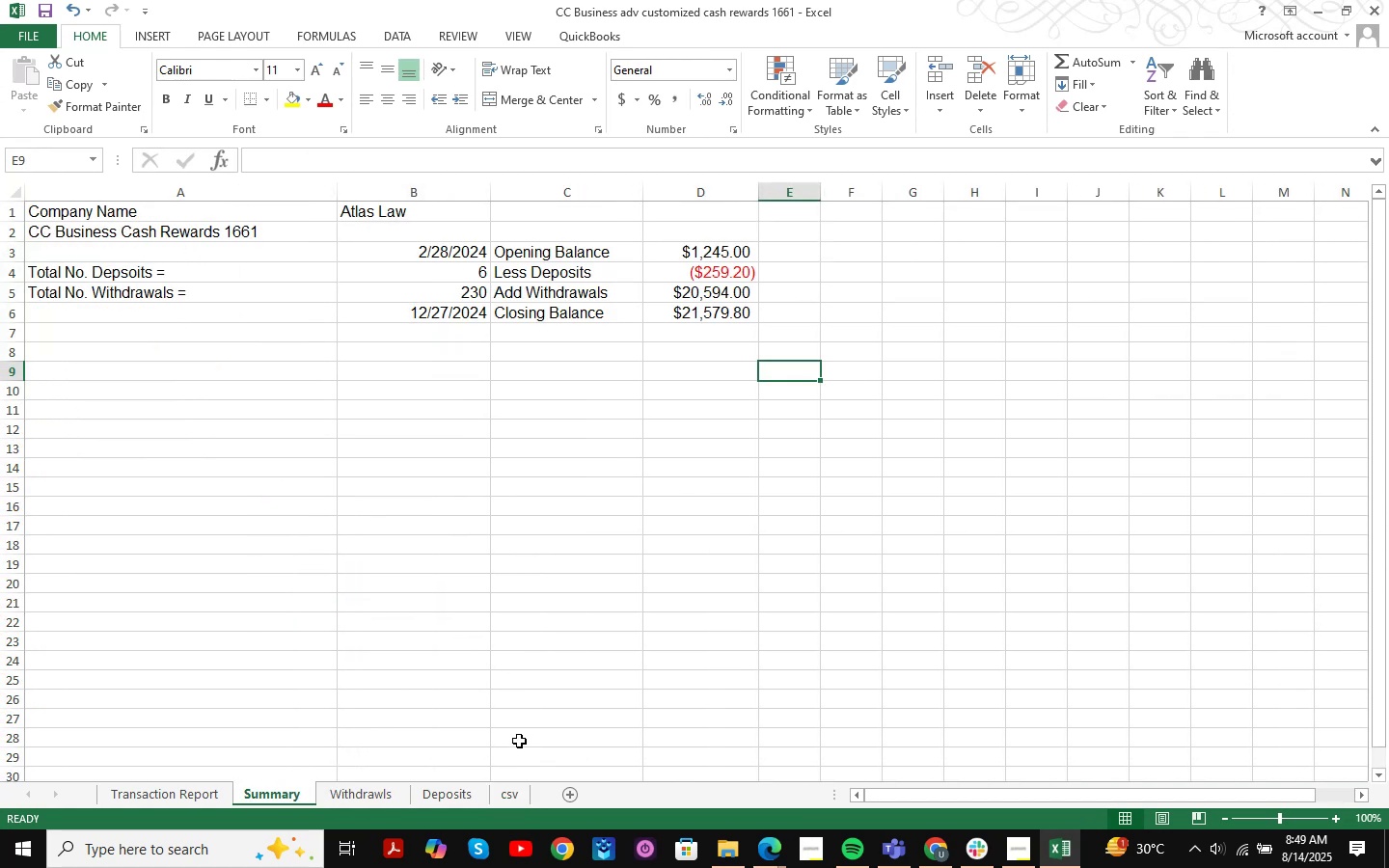 
left_click([513, 794])
 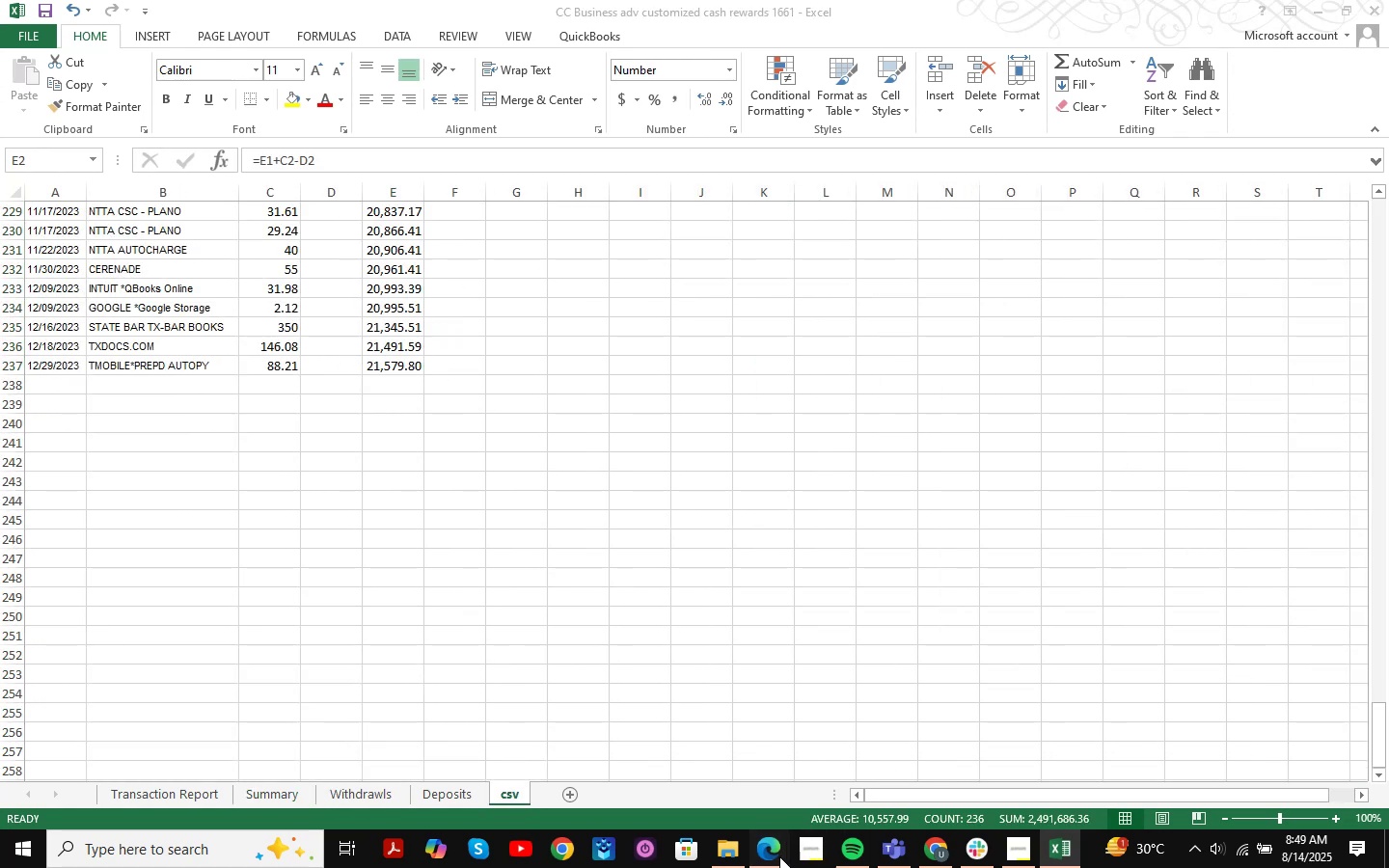 
double_click([704, 768])
 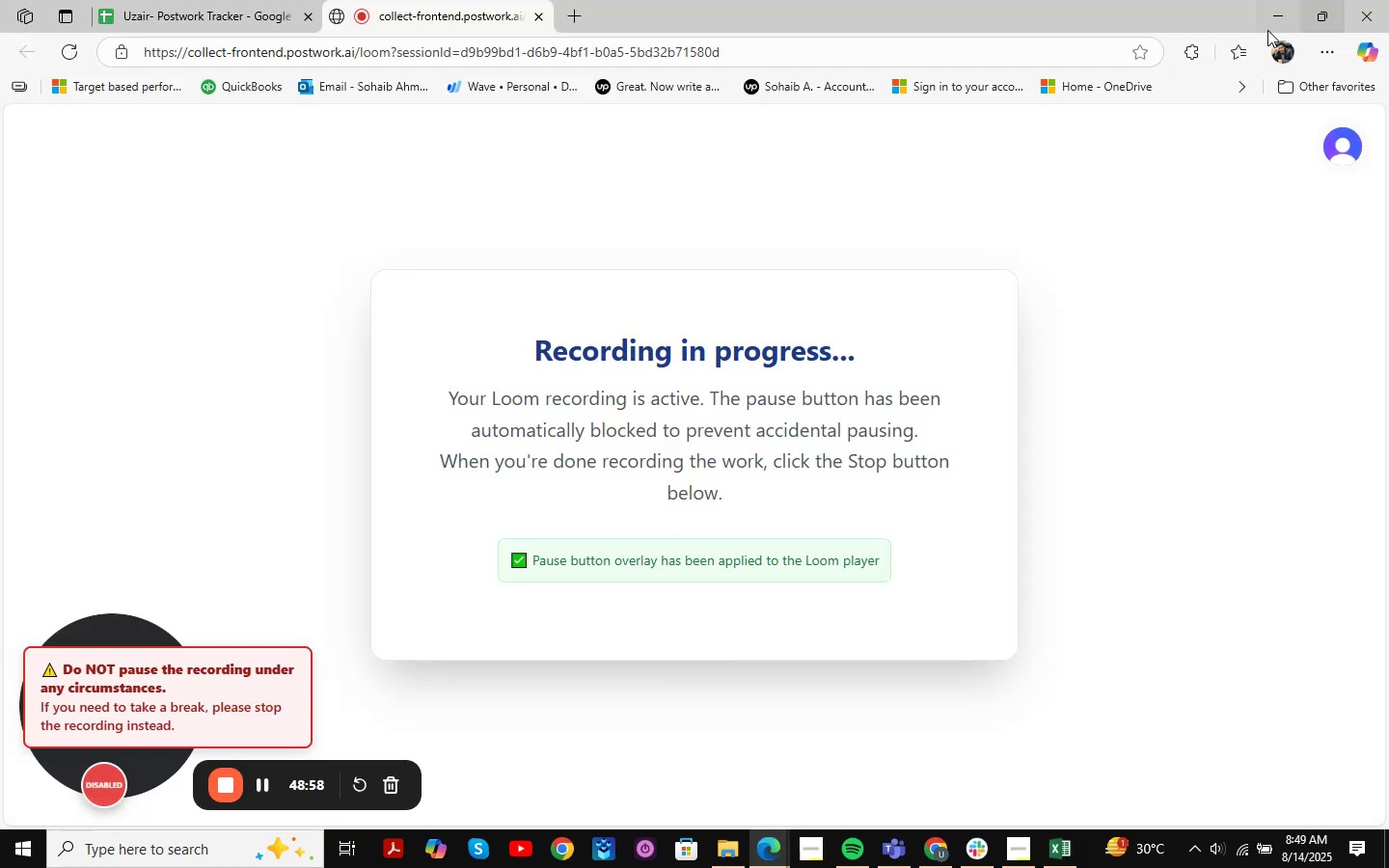 
left_click([1266, 18])
 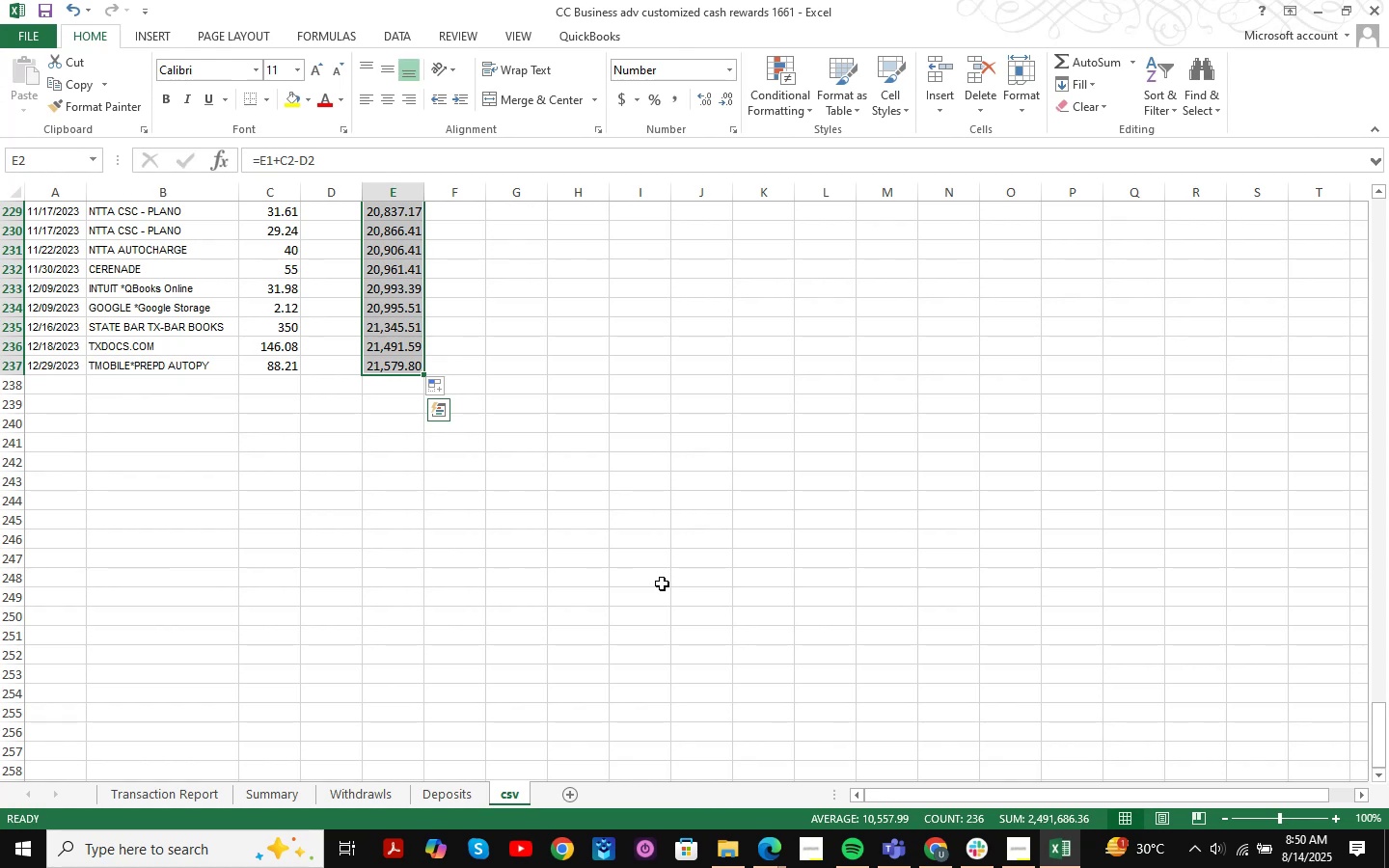 
wait(9.86)
 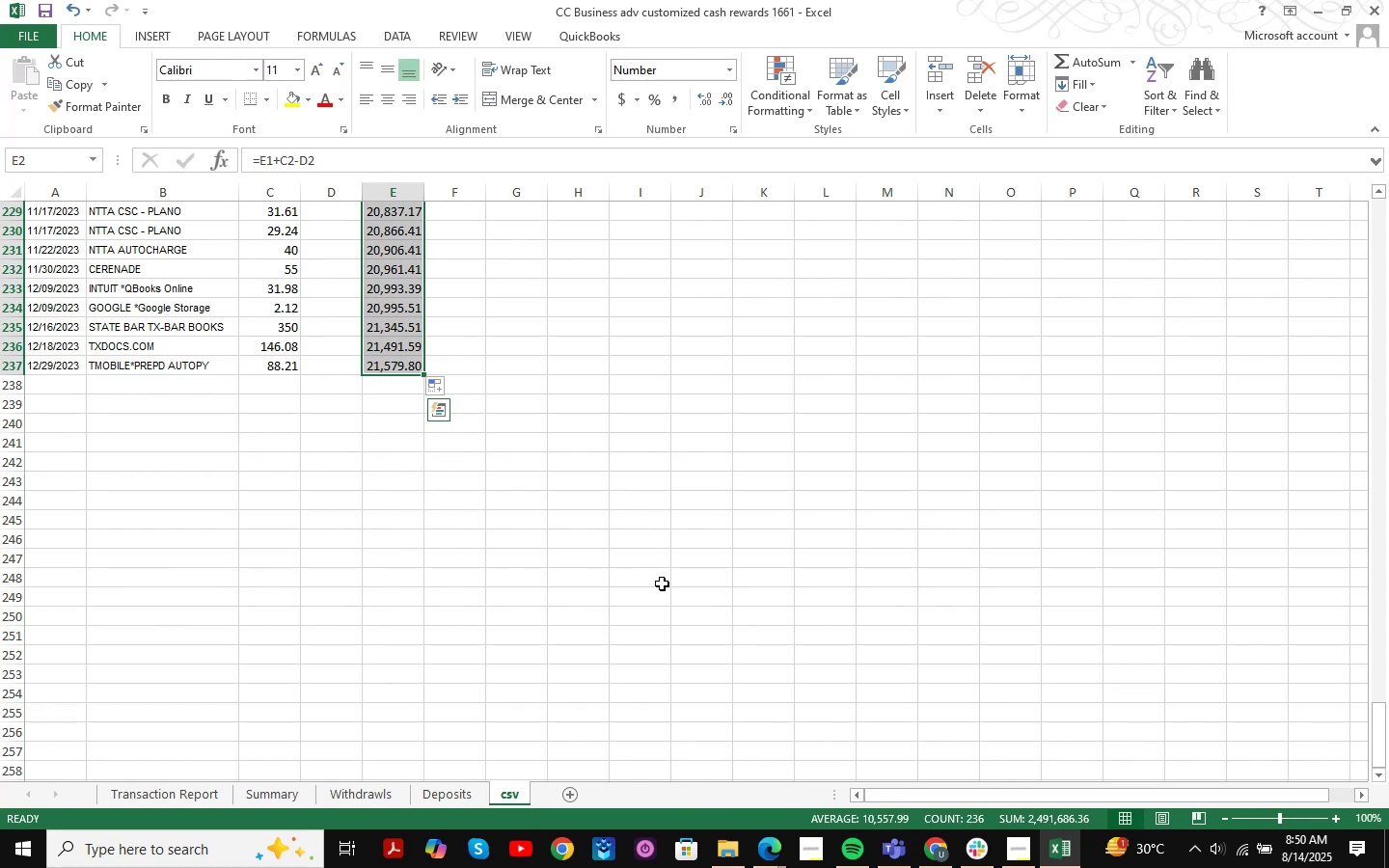 
scroll: coordinate [621, 698], scroll_direction: up, amount: 20.0
 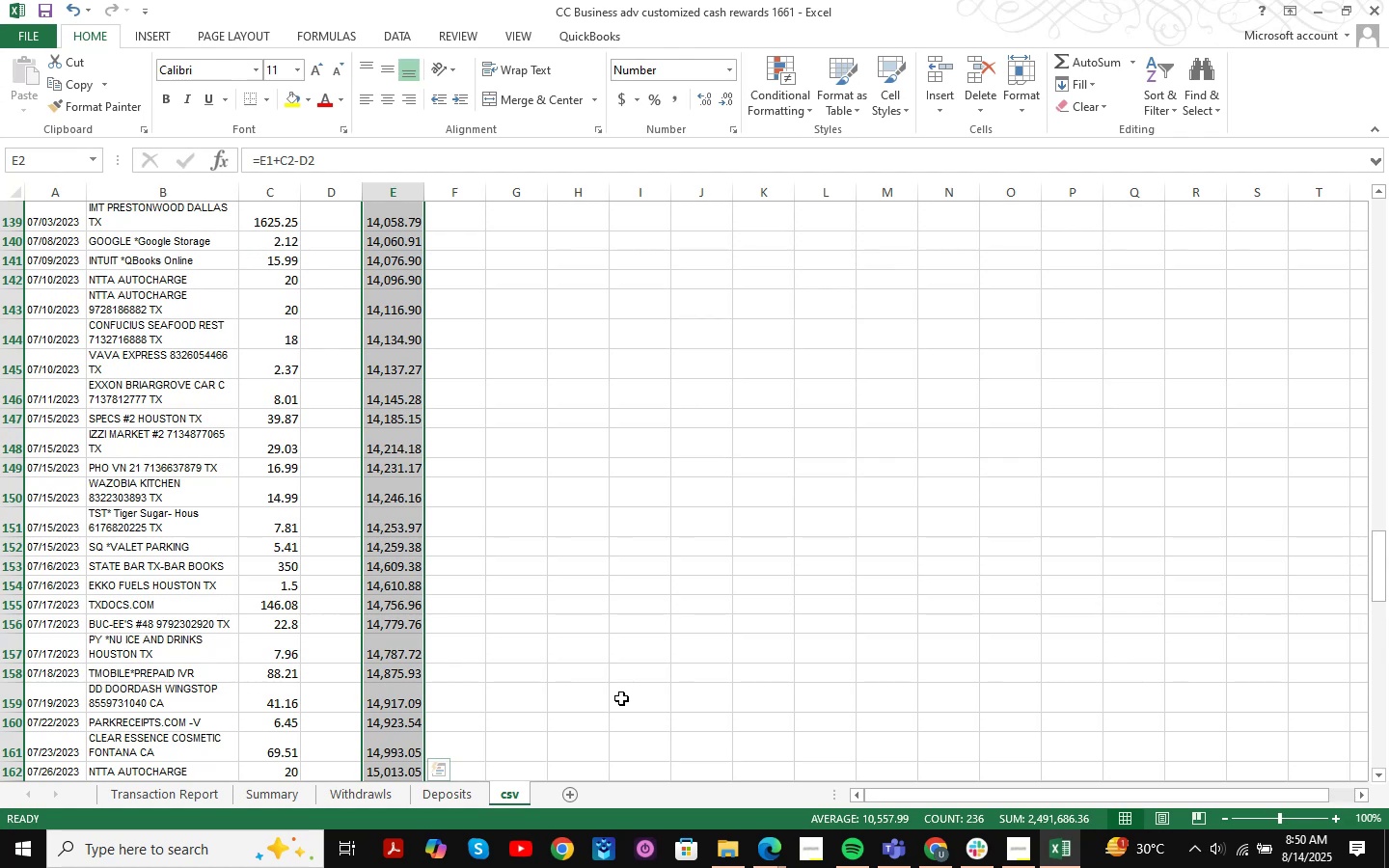 
wait(5.67)
 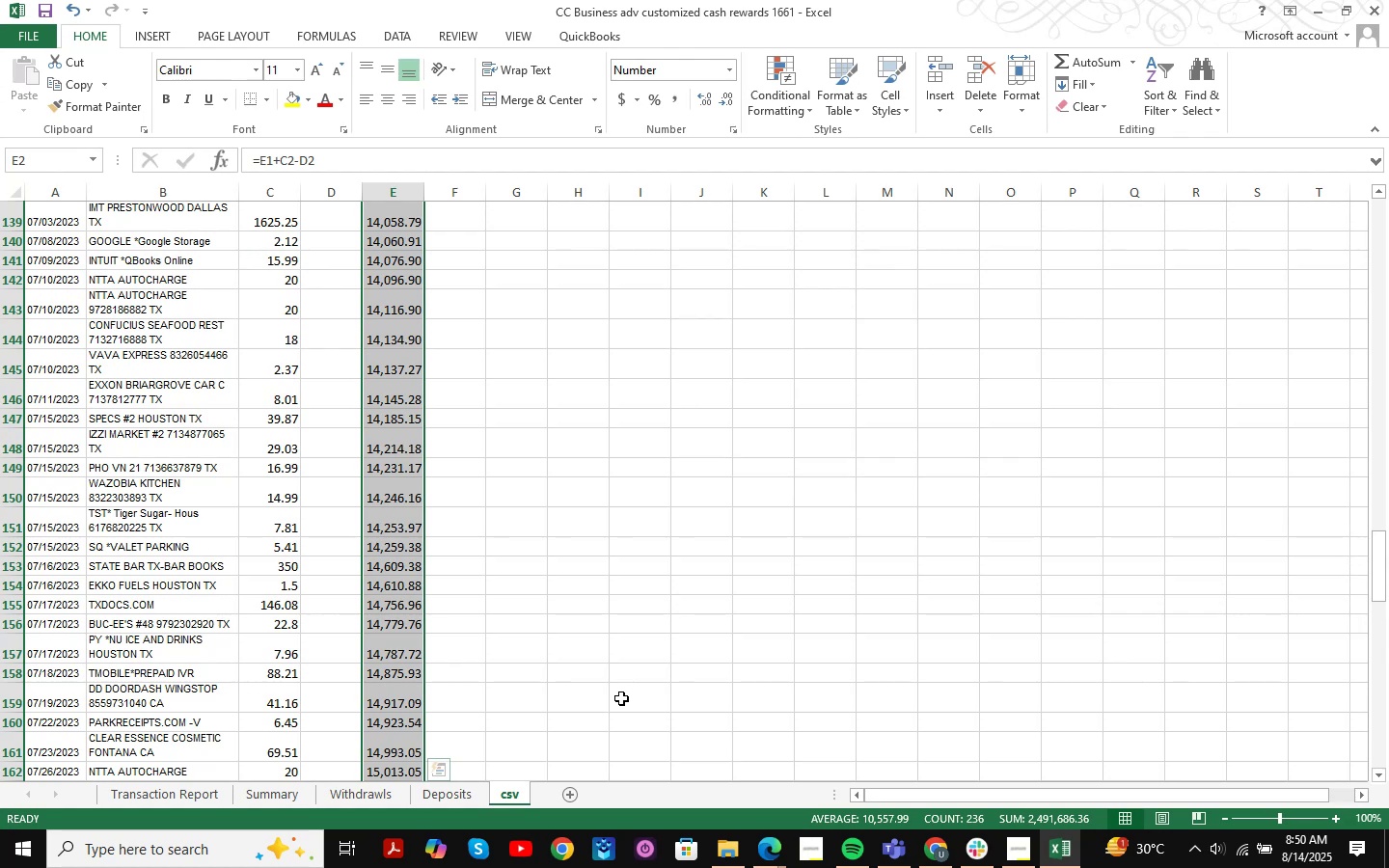 
scroll: coordinate [637, 526], scroll_direction: up, amount: 39.0
 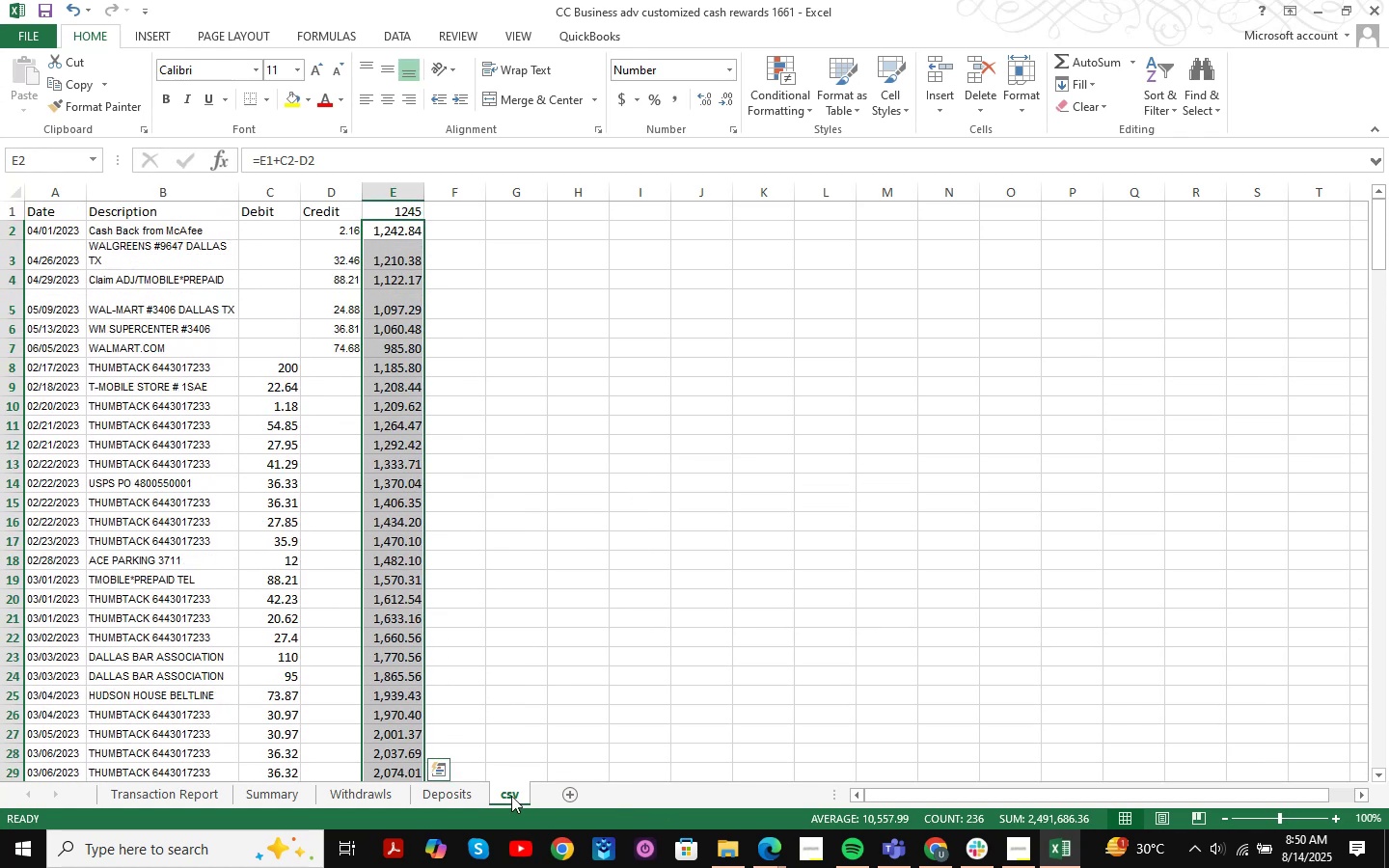 
right_click([512, 797])
 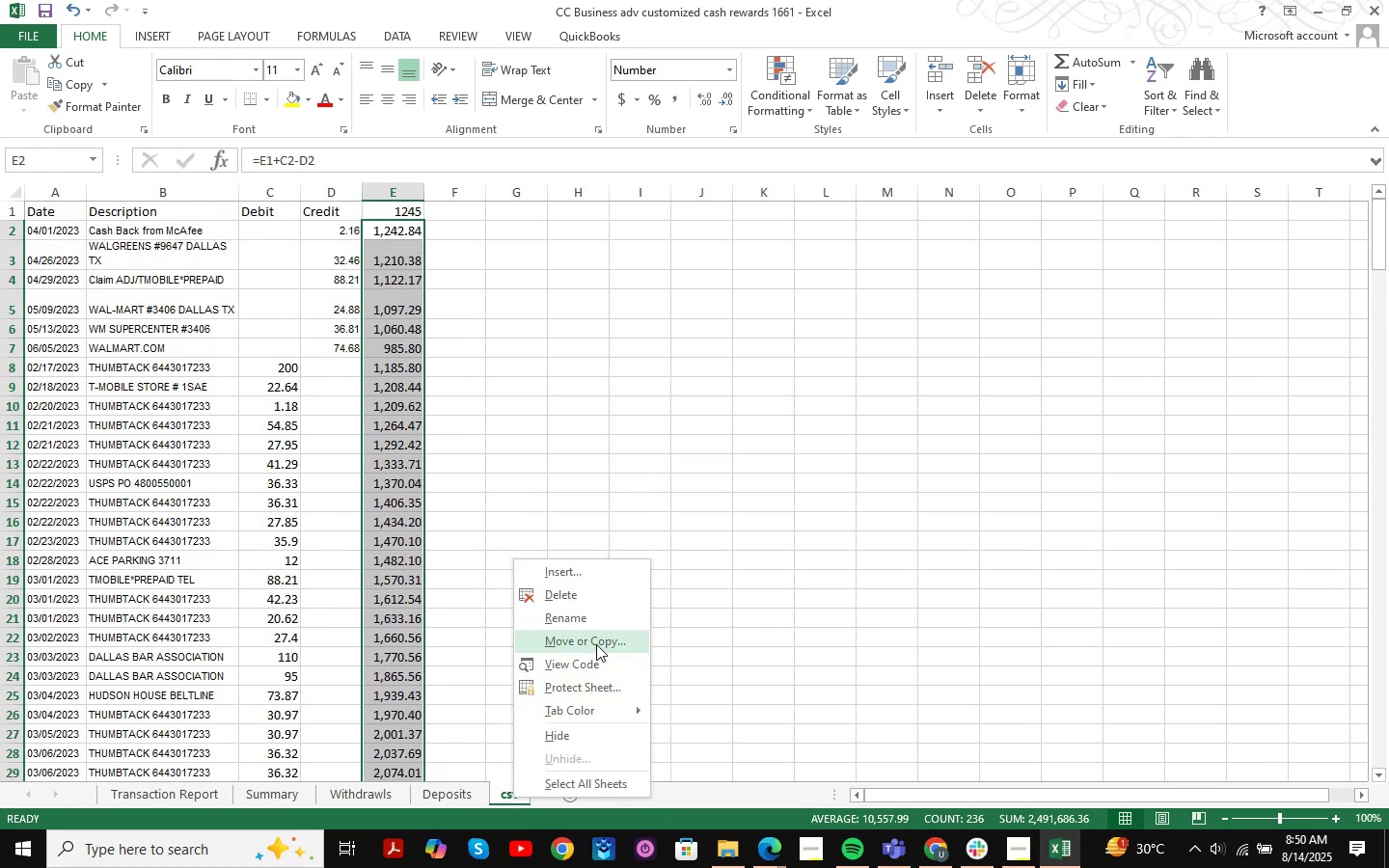 
left_click([596, 644])
 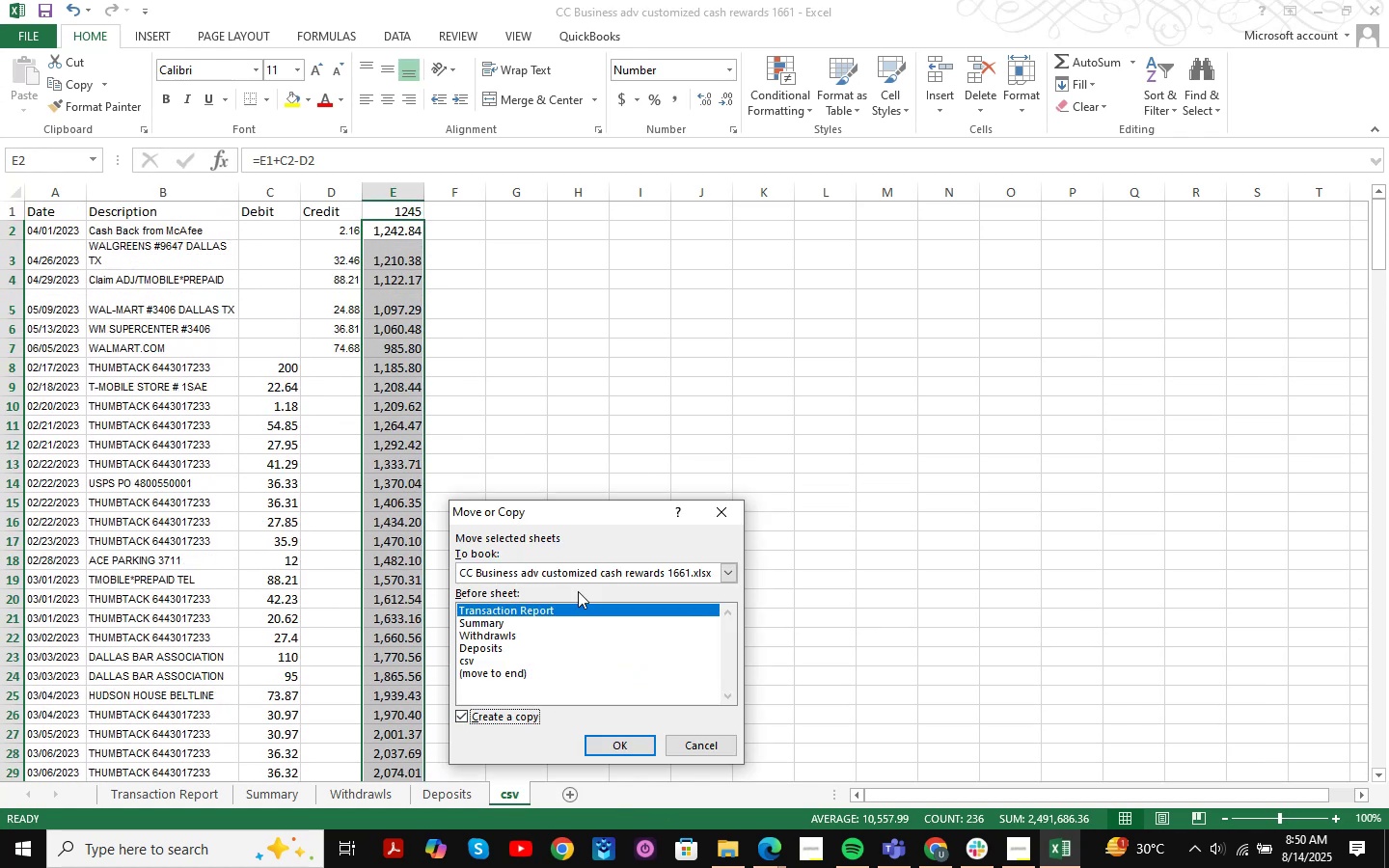 
left_click([599, 563])
 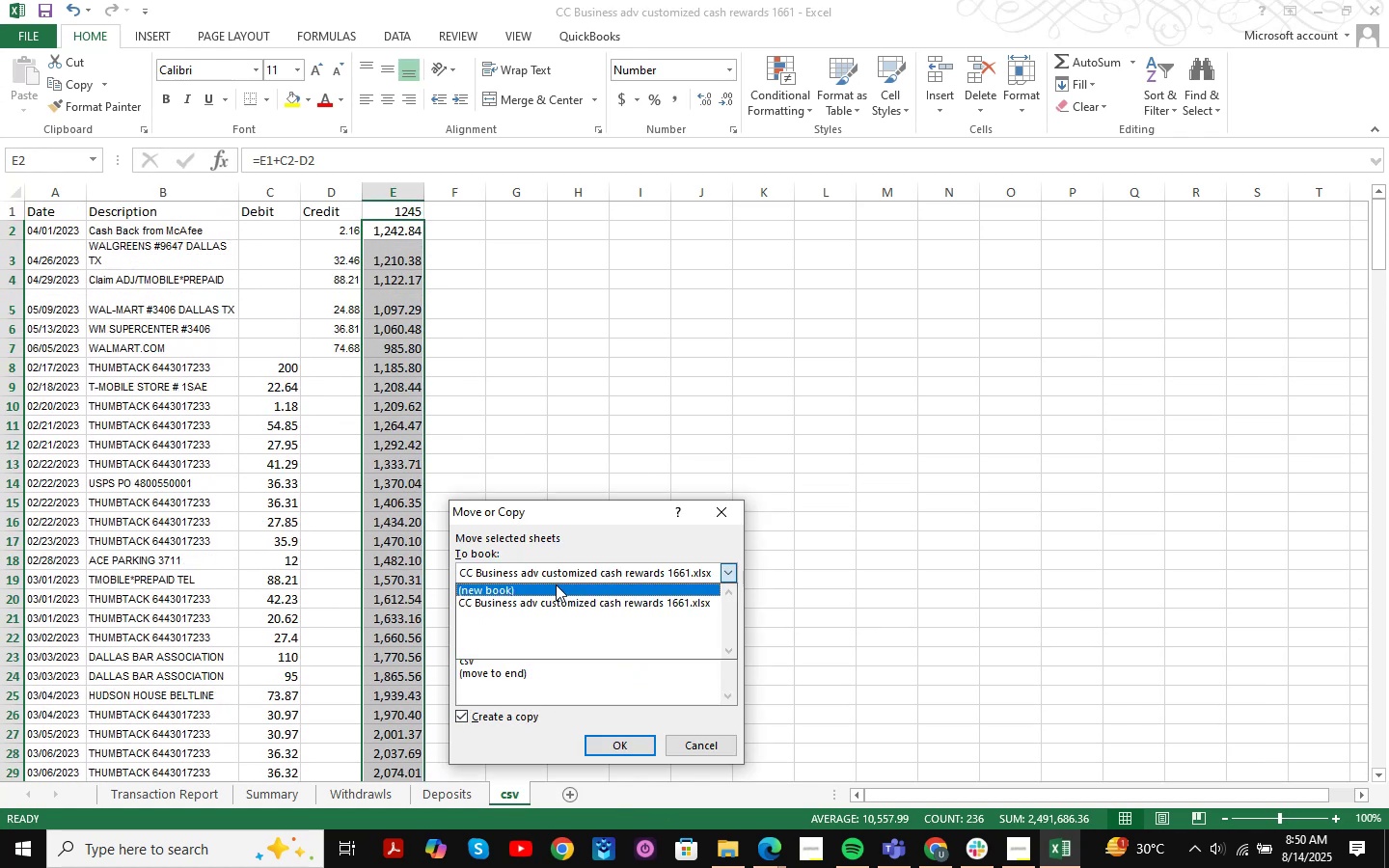 
double_click([556, 584])
 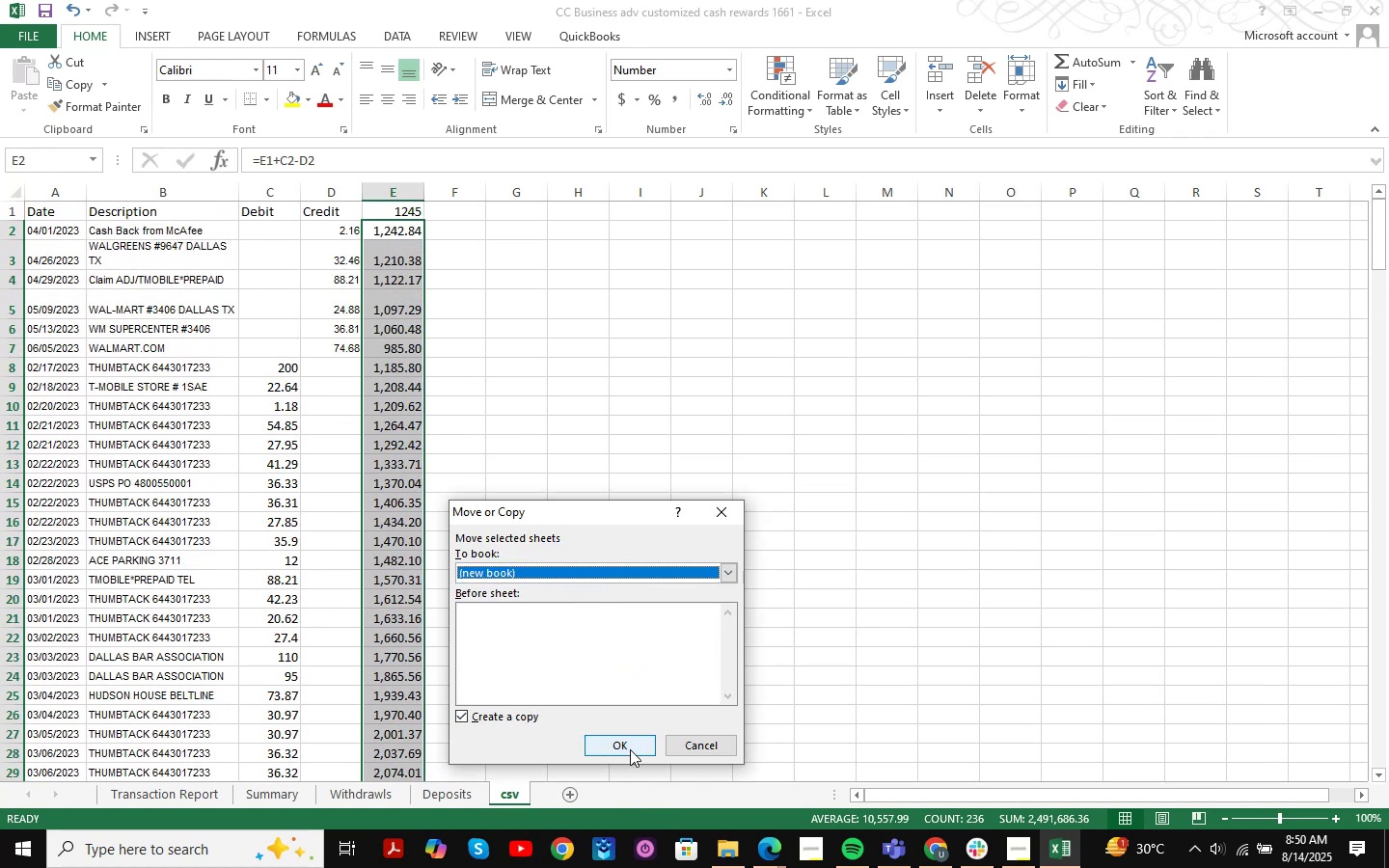 
left_click([630, 749])
 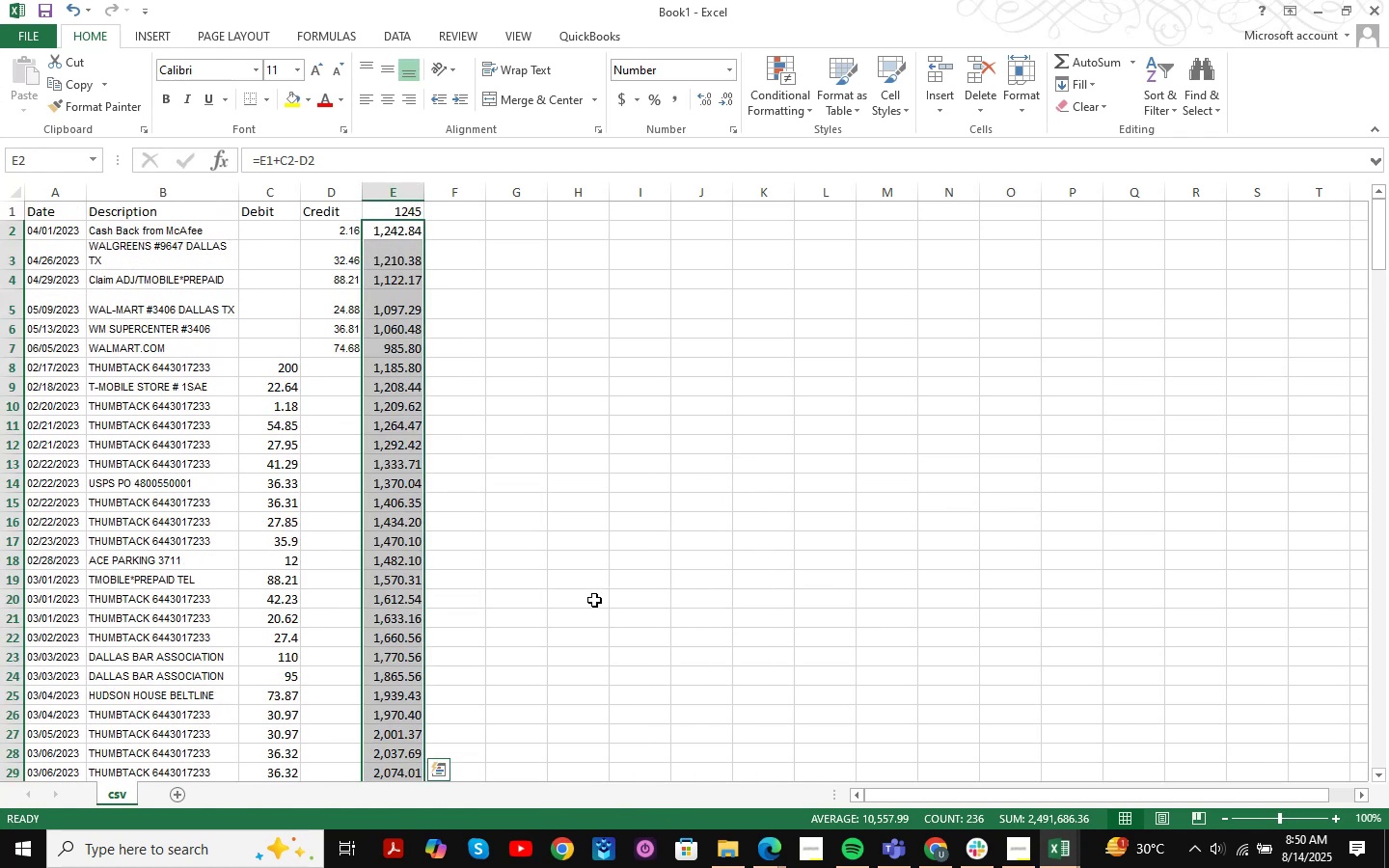 
key(Control+S)
 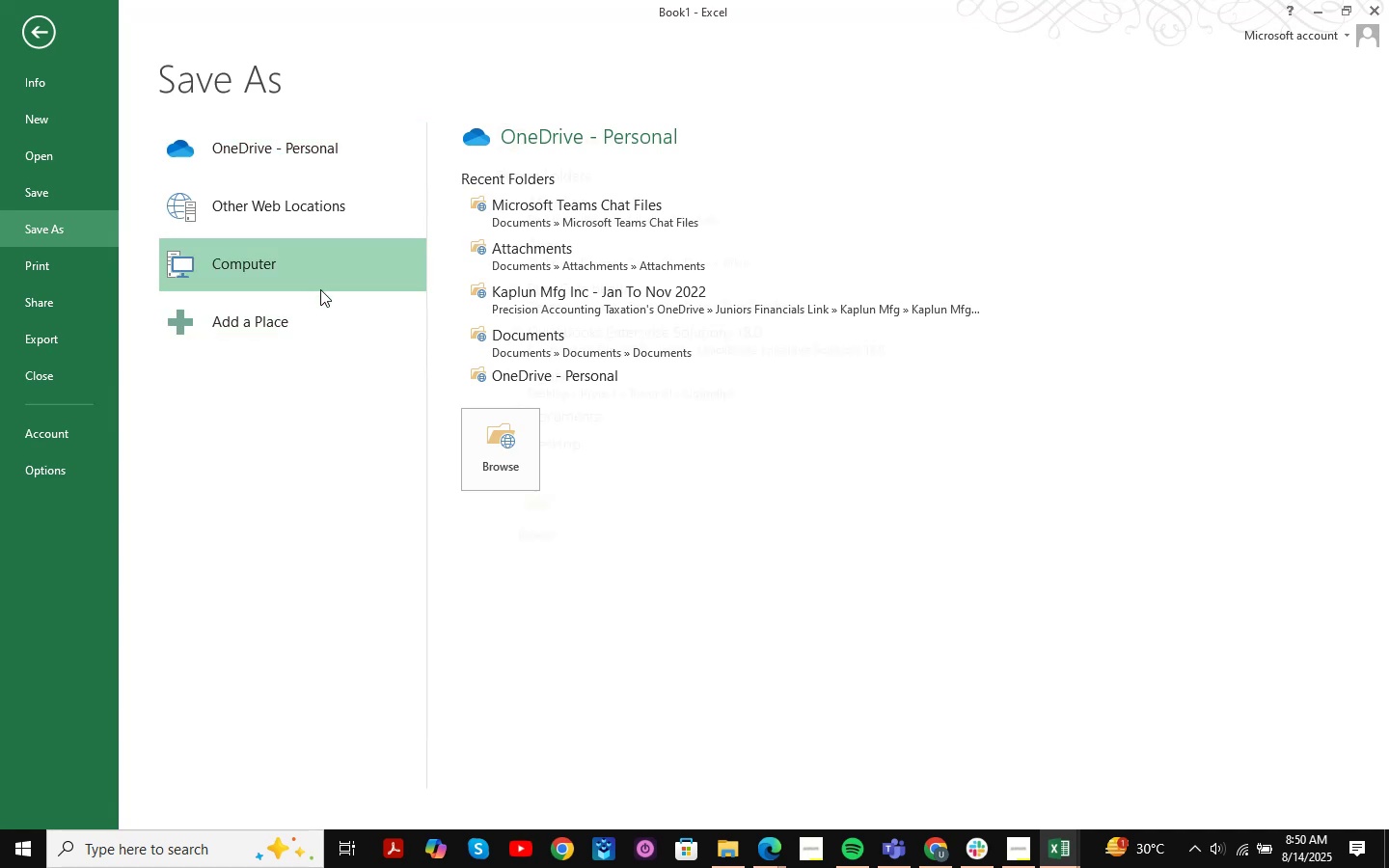 
double_click([320, 289])
 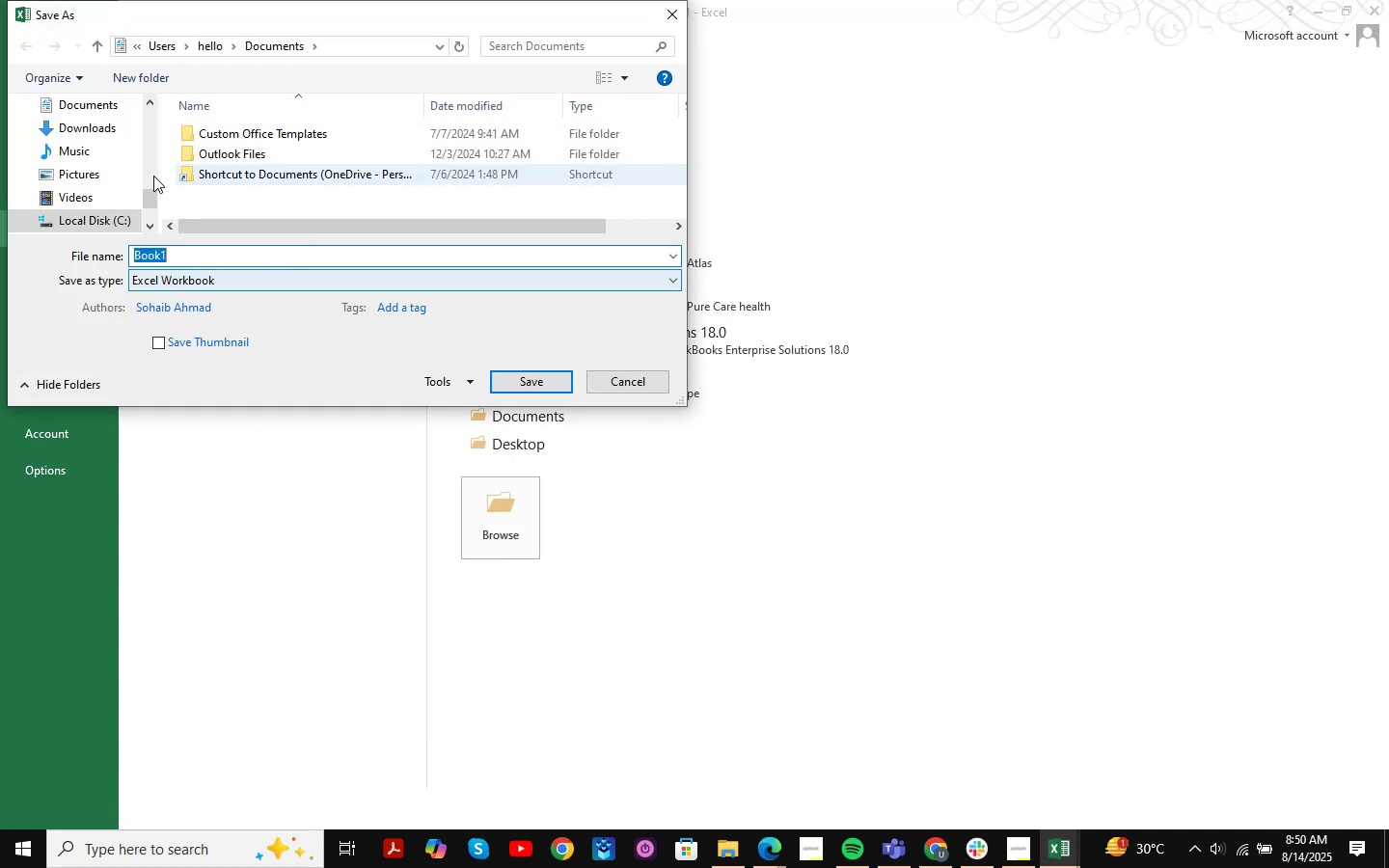 
scroll: coordinate [129, 189], scroll_direction: up, amount: 6.0
 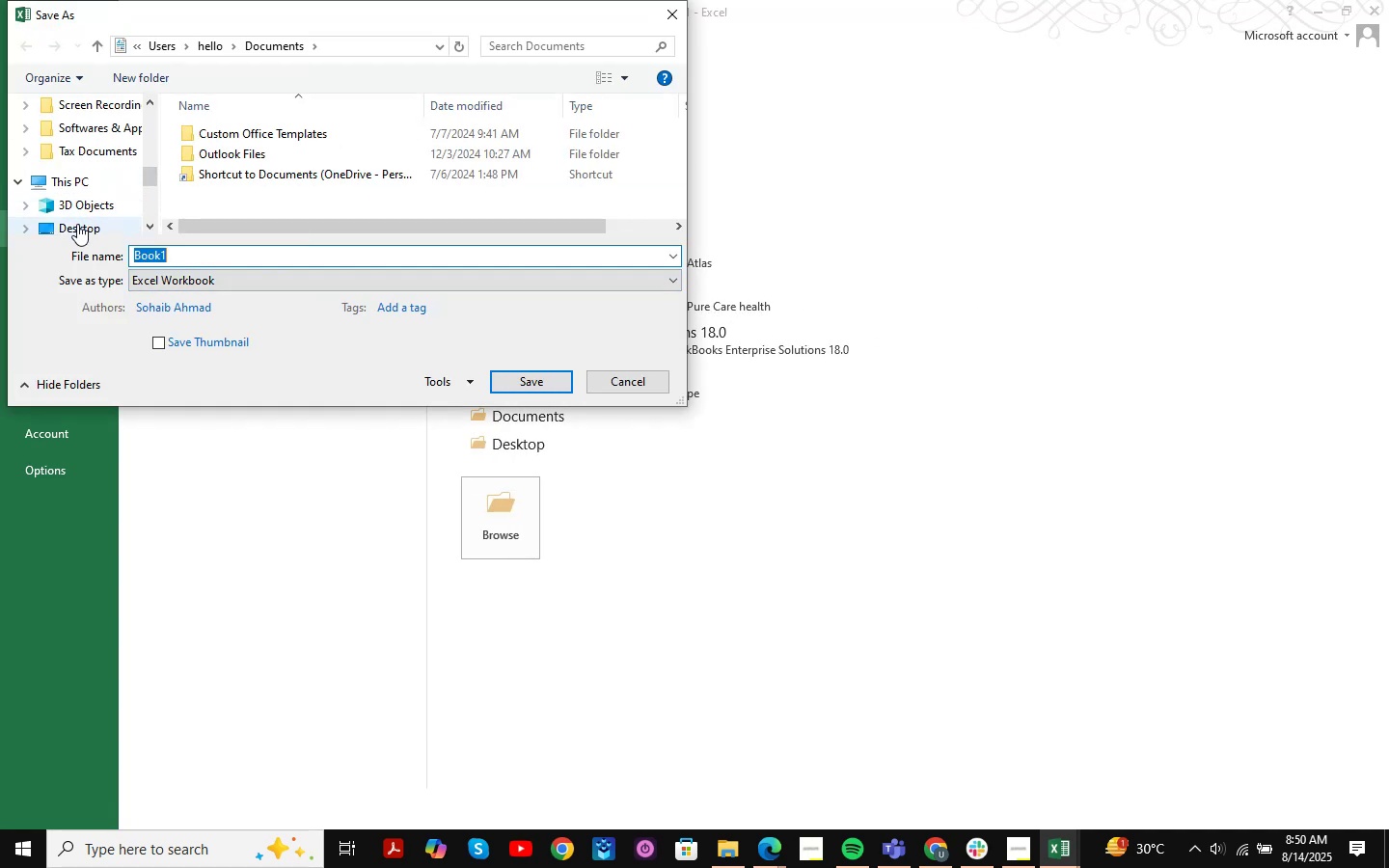 
left_click([75, 227])
 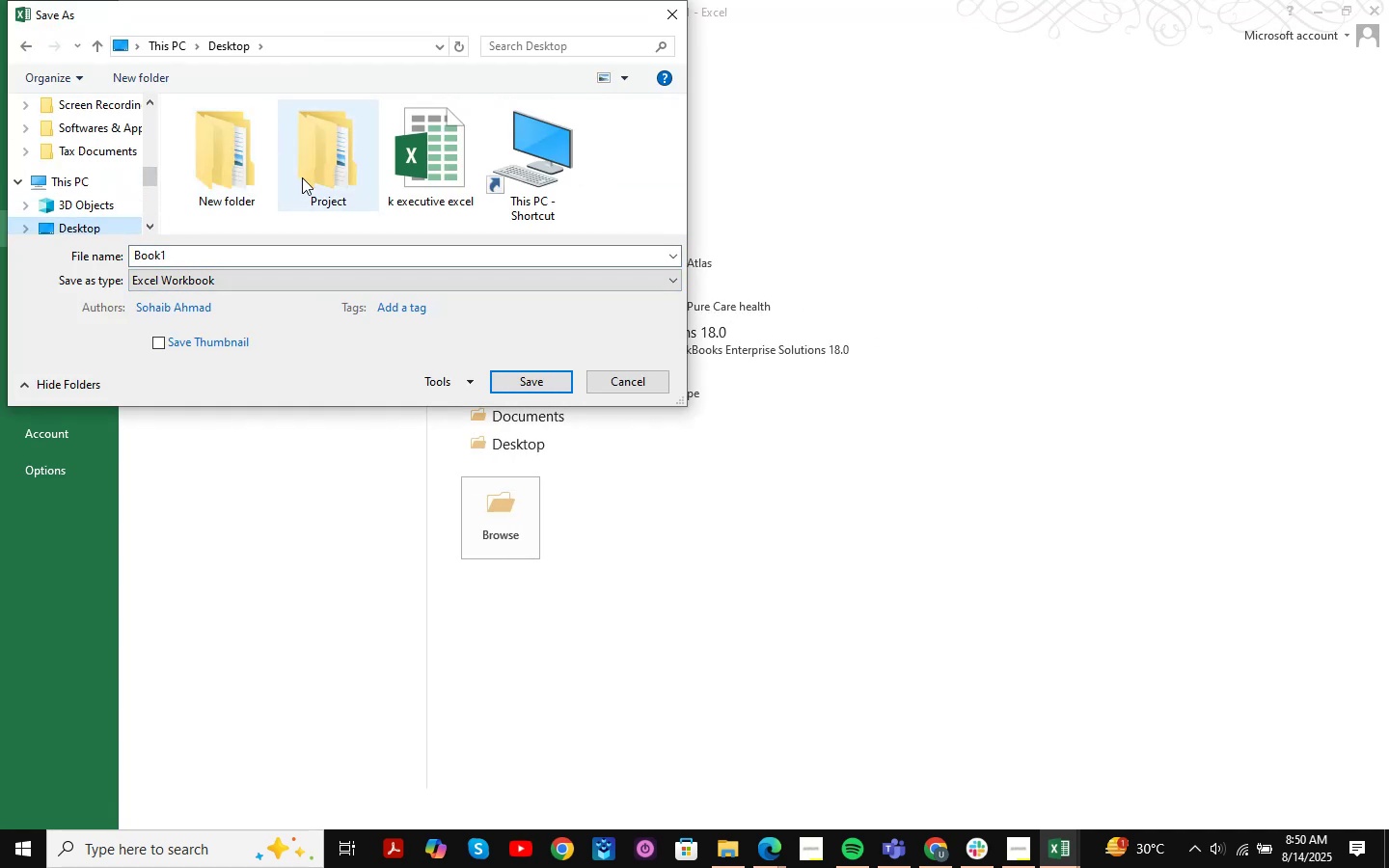 
double_click([302, 177])
 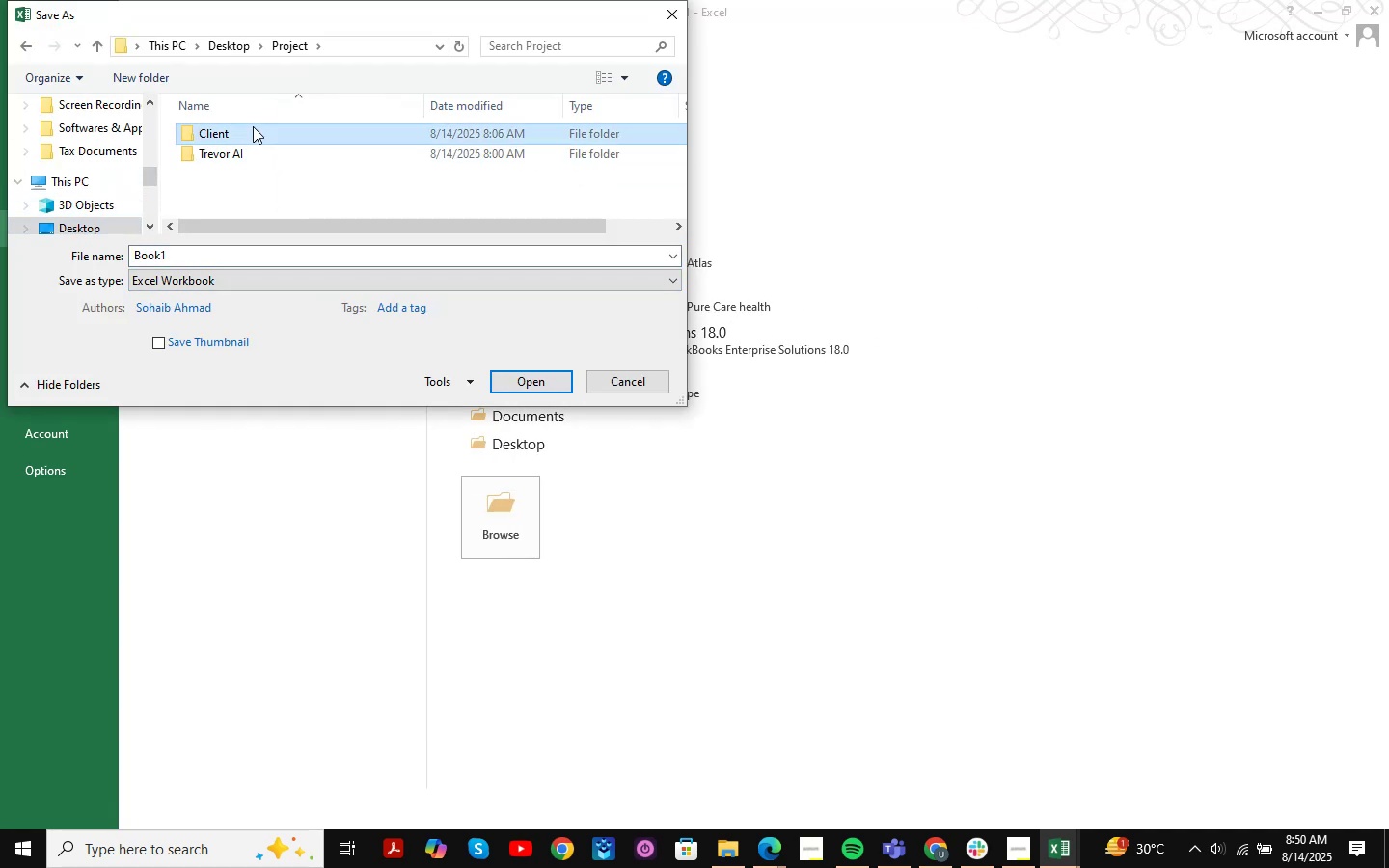 
double_click([253, 126])
 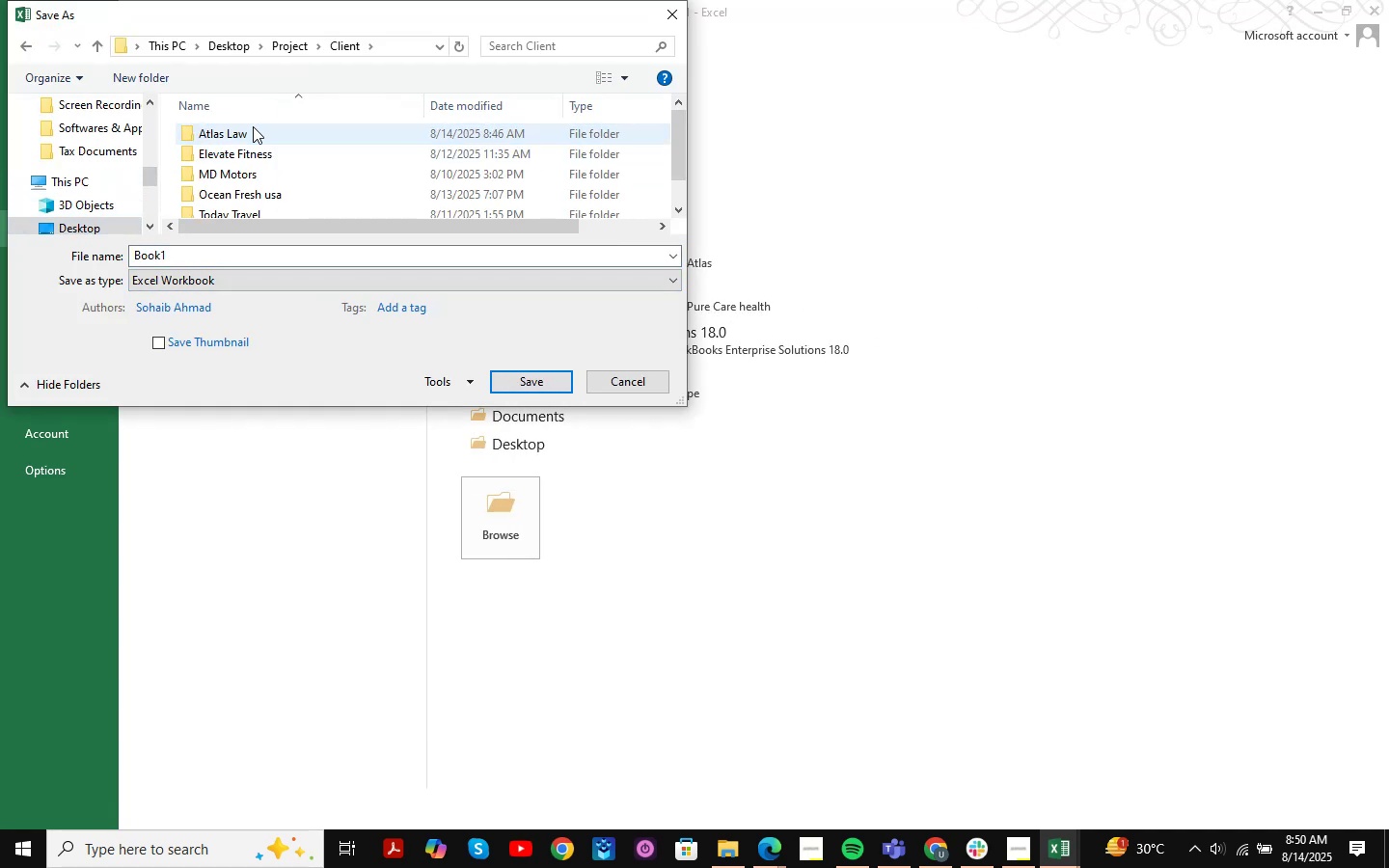 
scroll: coordinate [252, 175], scroll_direction: down, amount: 1.0
 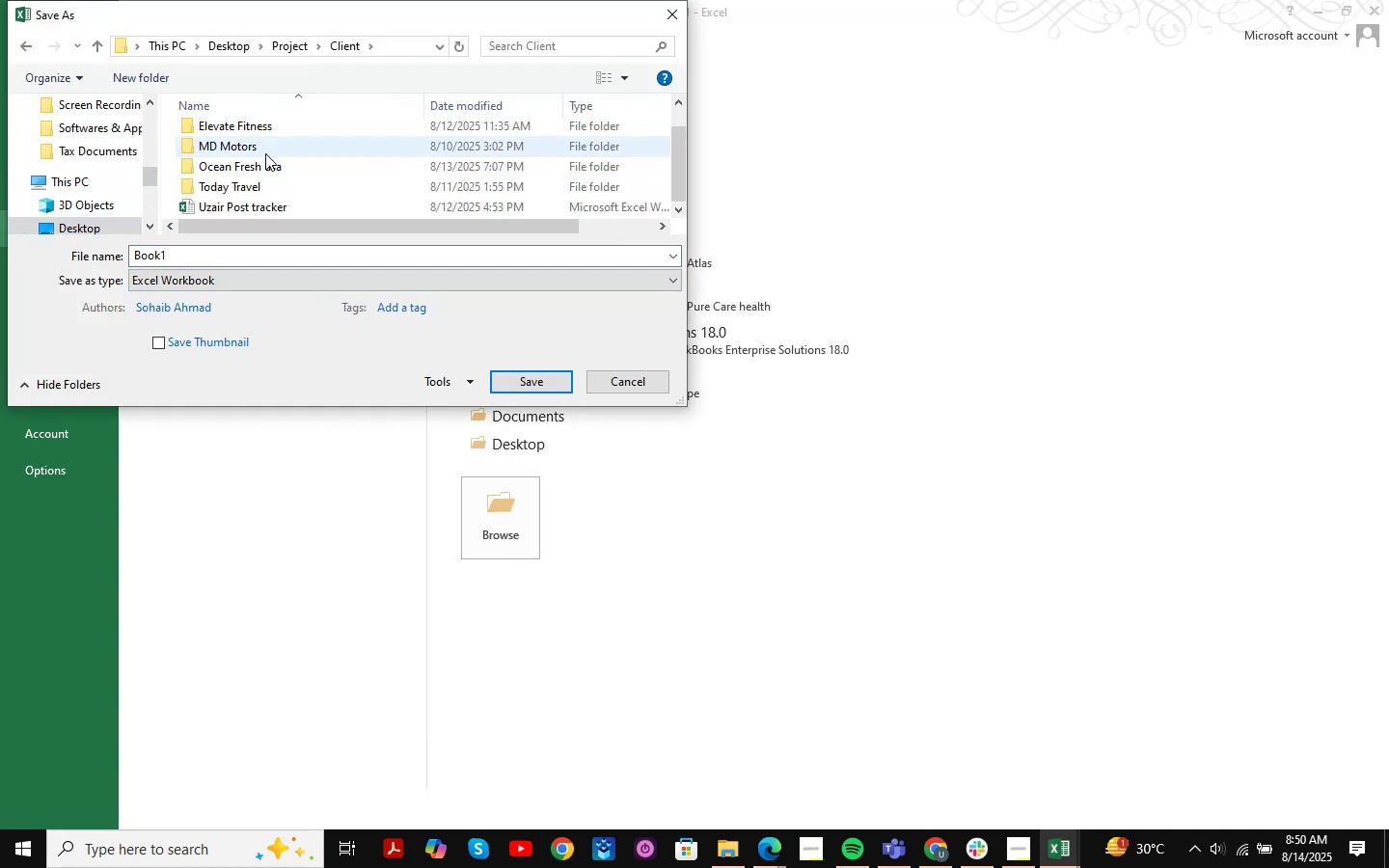 
scroll: coordinate [265, 153], scroll_direction: up, amount: 1.0
 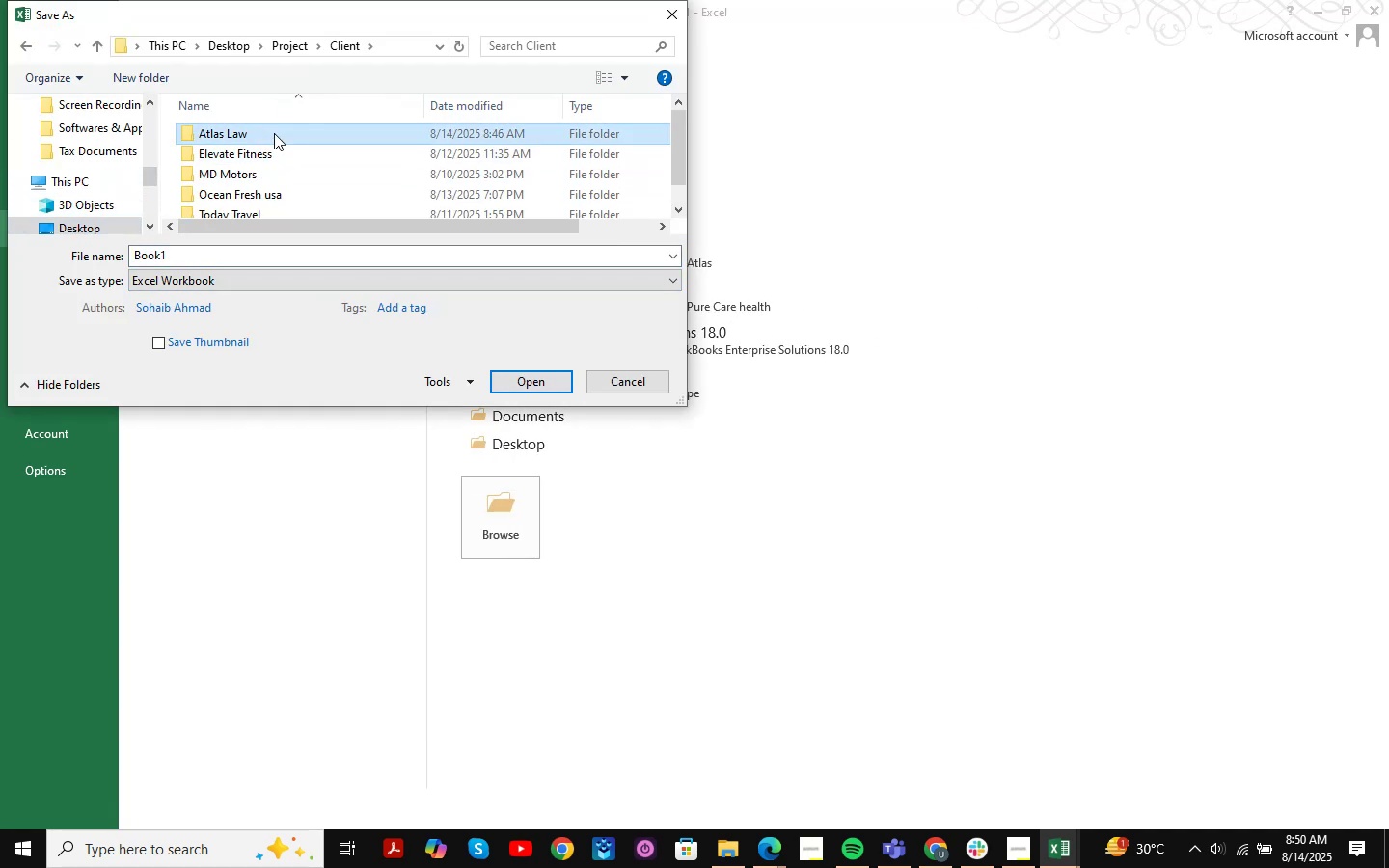 
double_click([274, 133])
 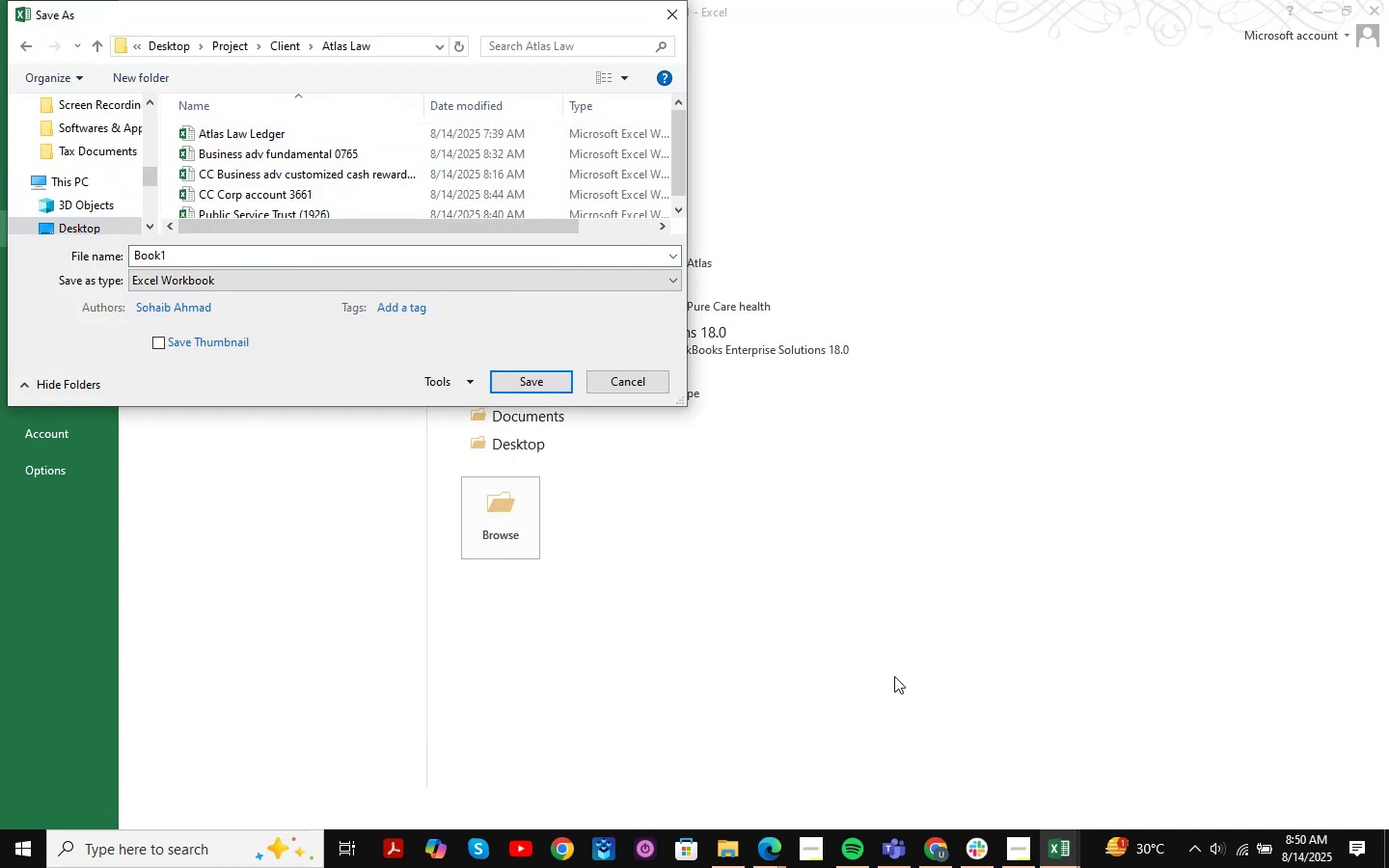 
mouse_move([1043, 832])
 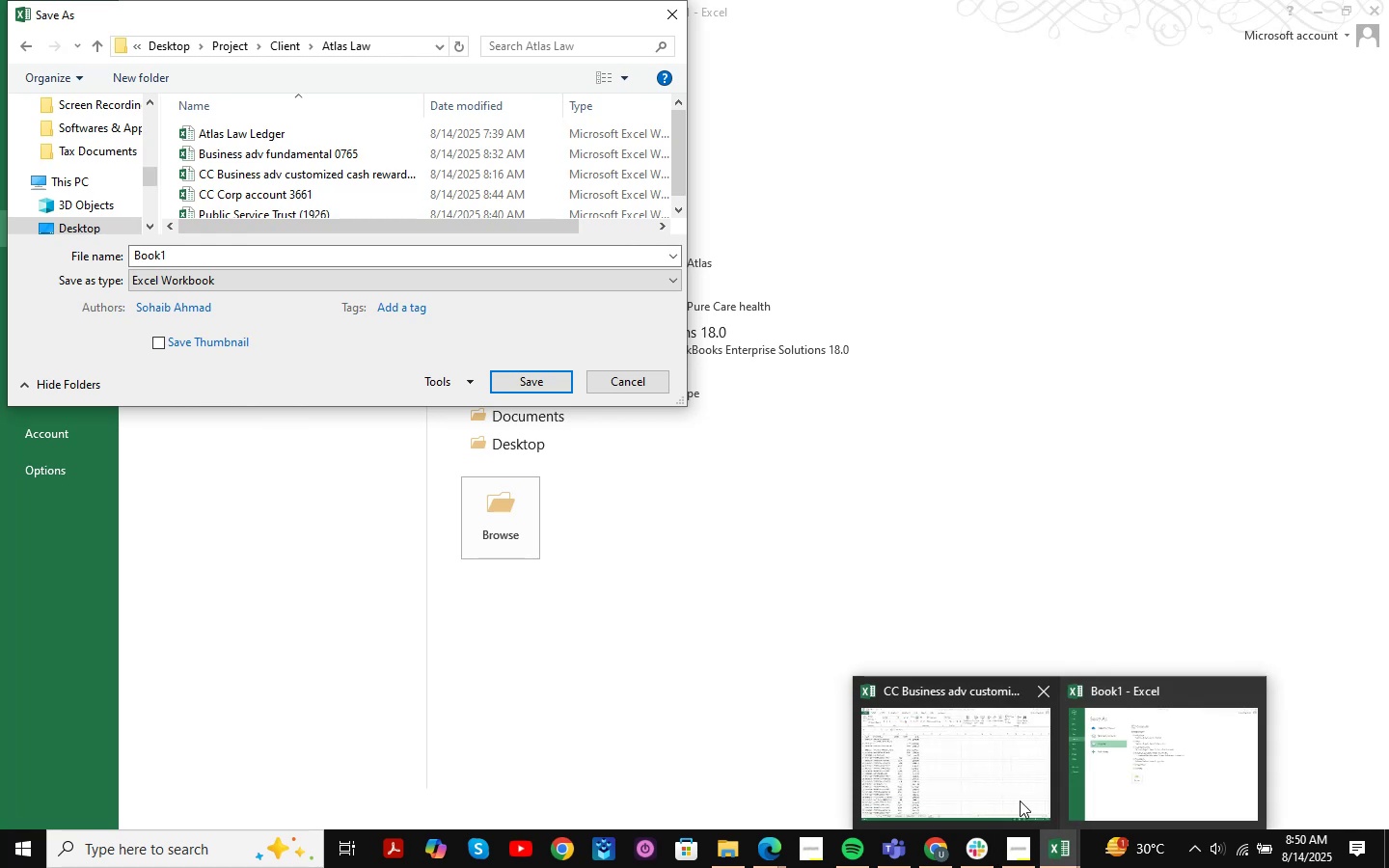 
mouse_move([990, 764])
 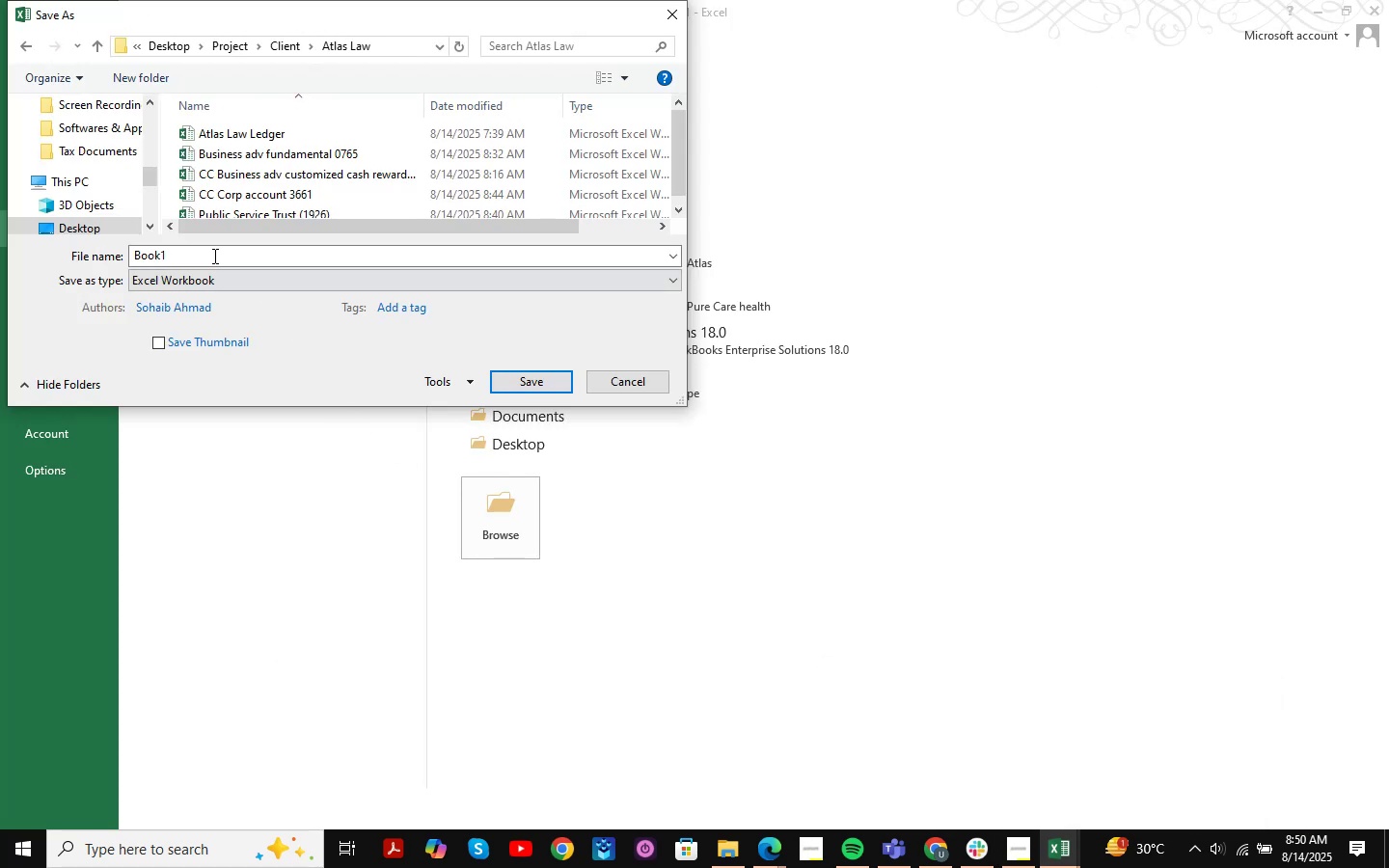 
left_click([205, 251])
 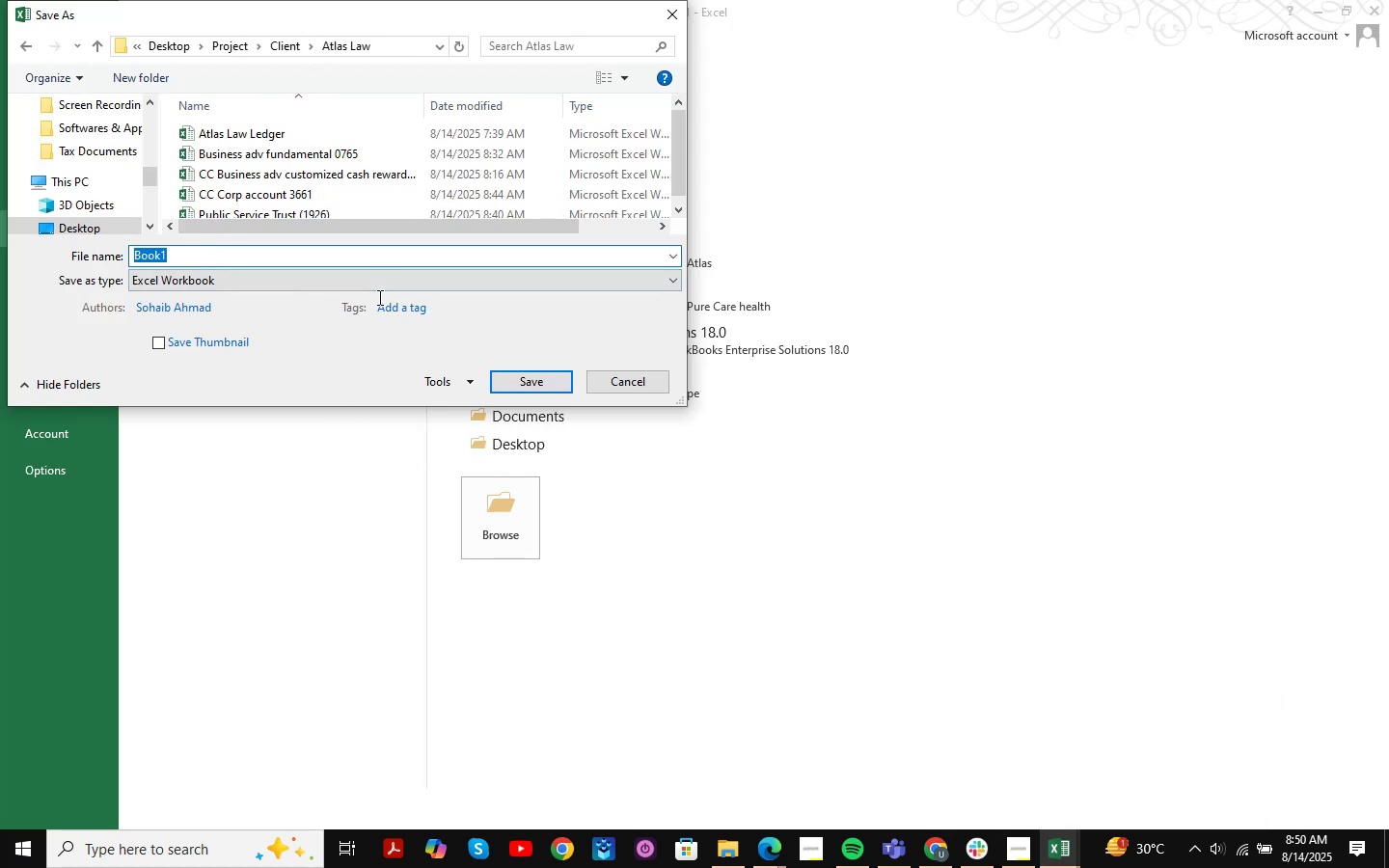 
type(cc )
 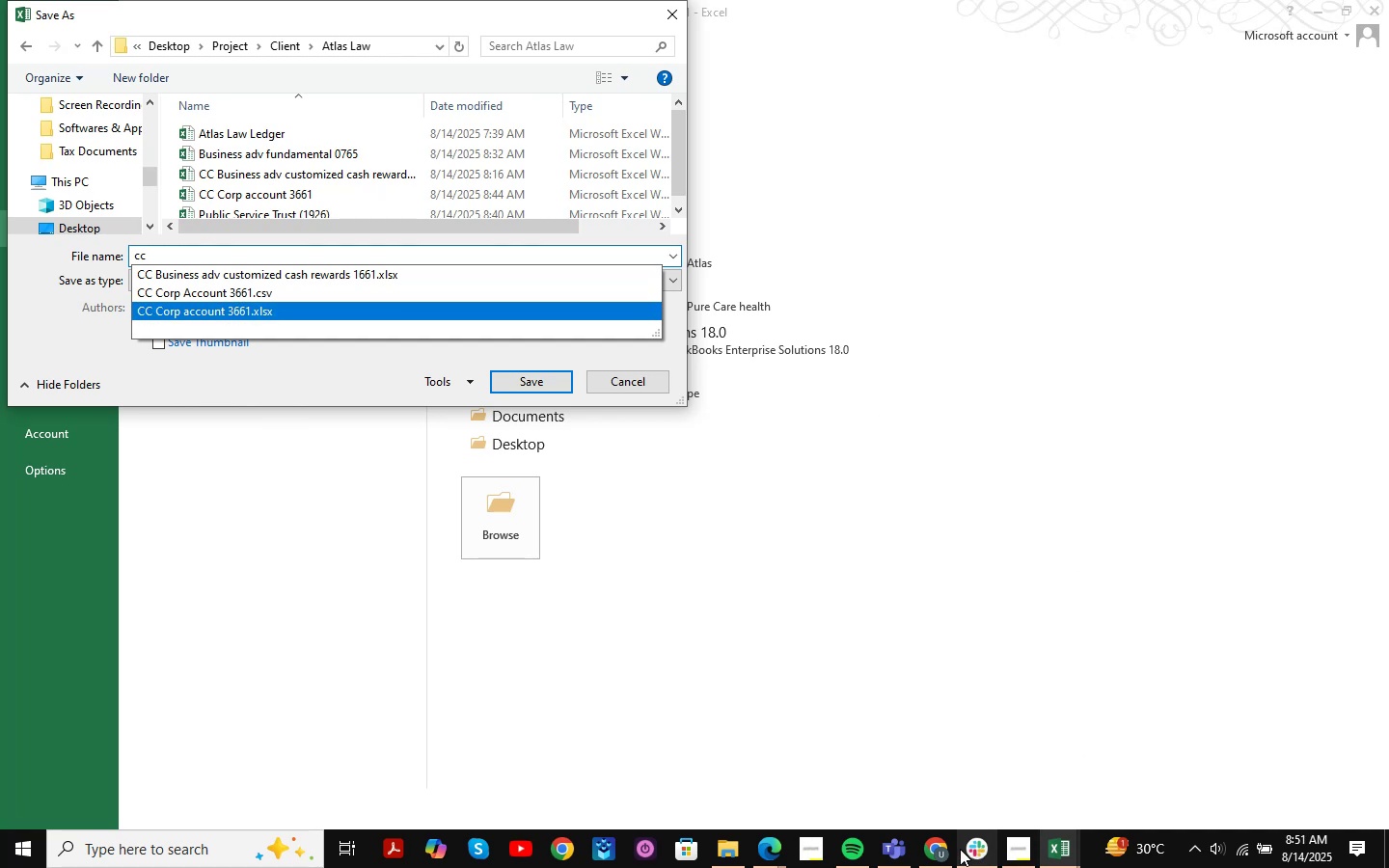 
mouse_move([1046, 846])
 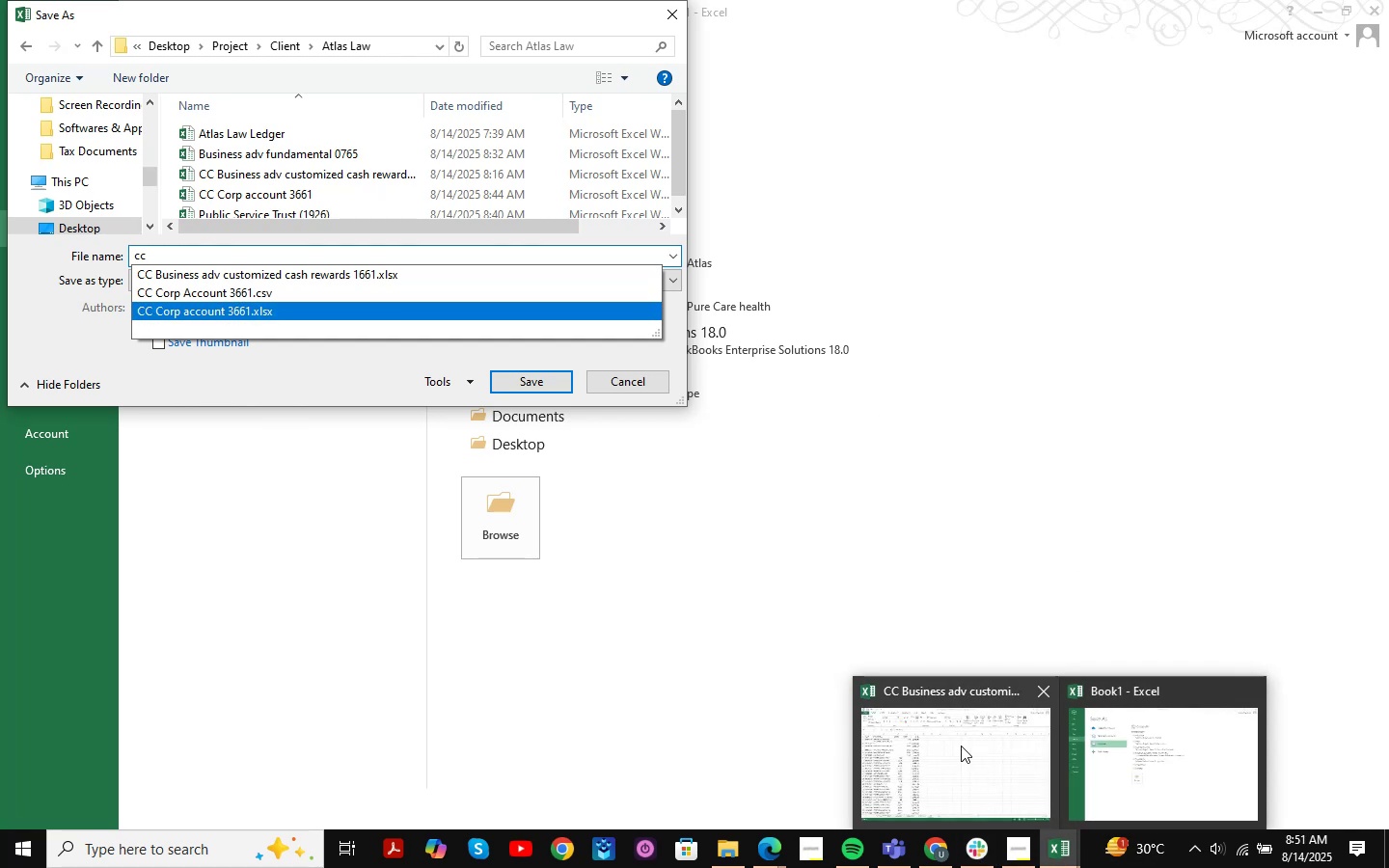 
mouse_move([942, 725])
 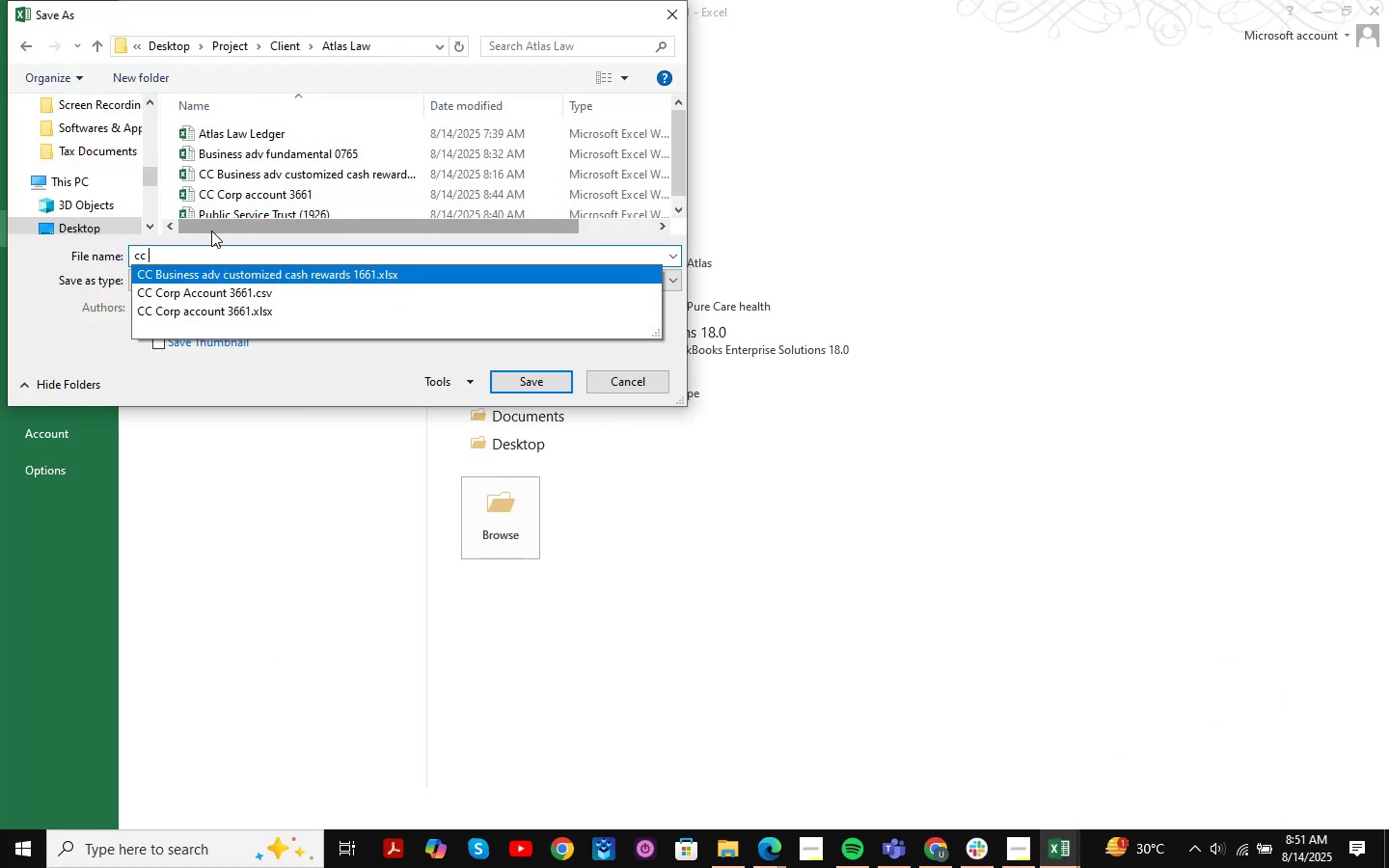 
key(Numpad1)
 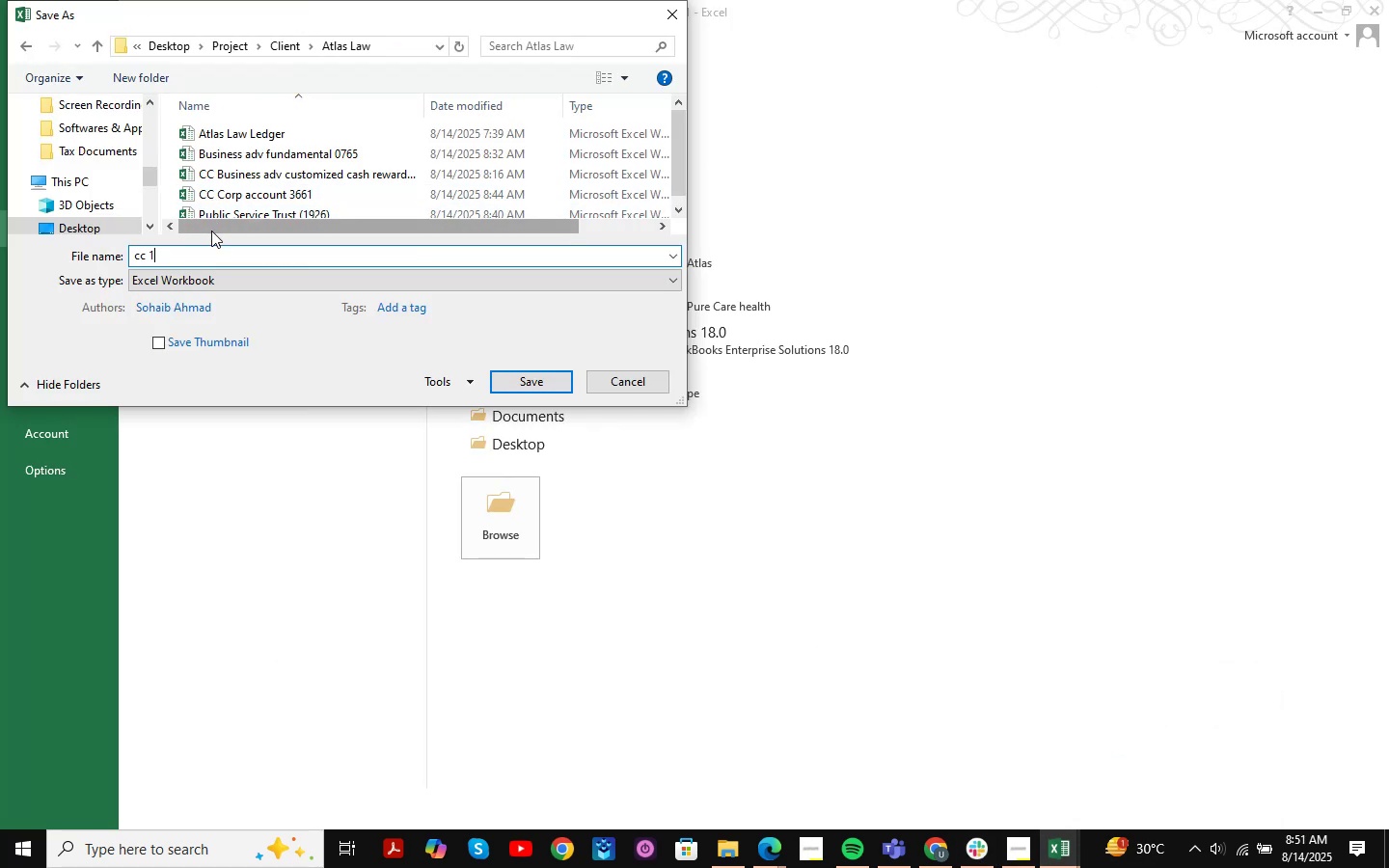 
key(Numpad6)
 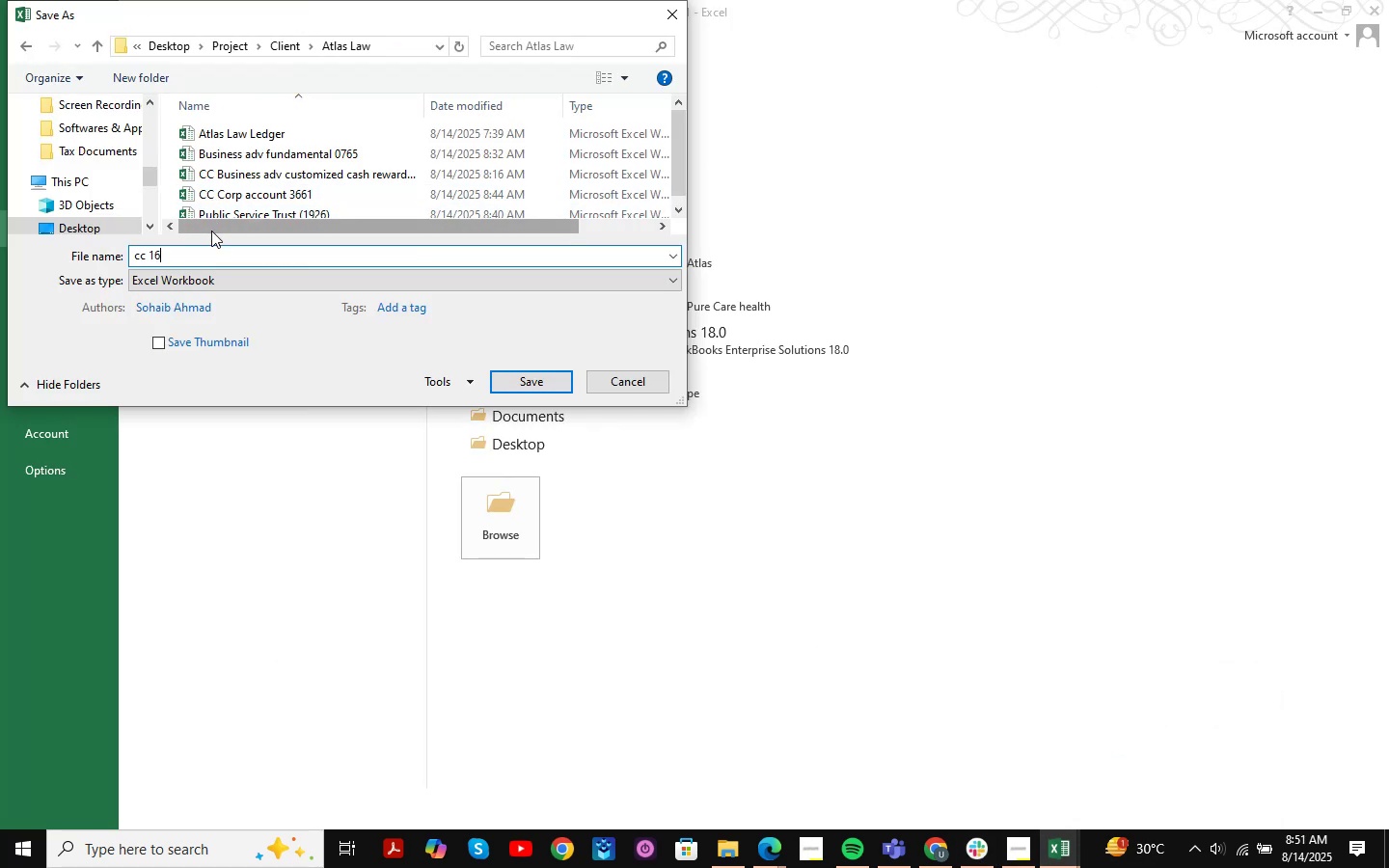 
key(Numpad6)
 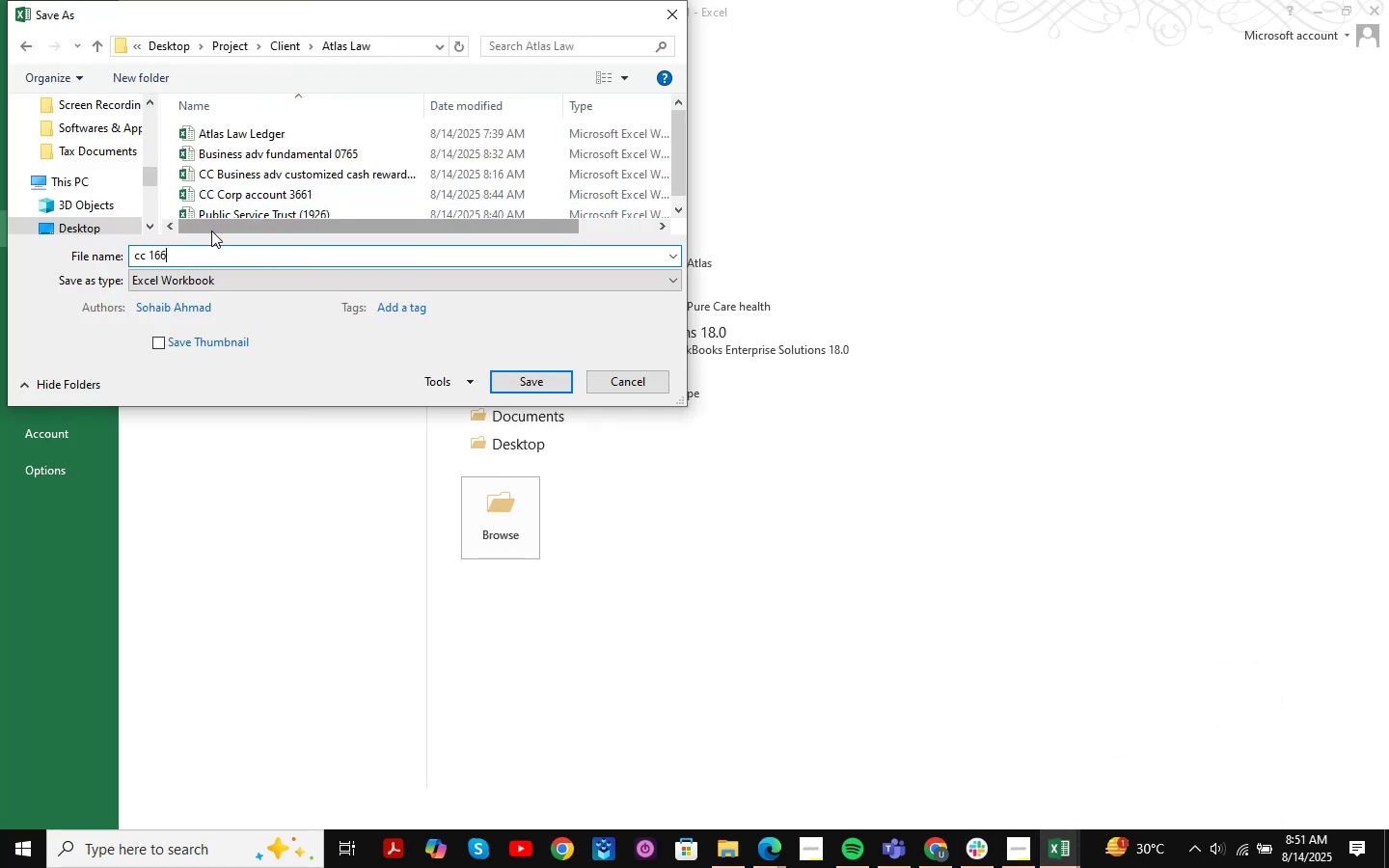 
key(Numpad1)
 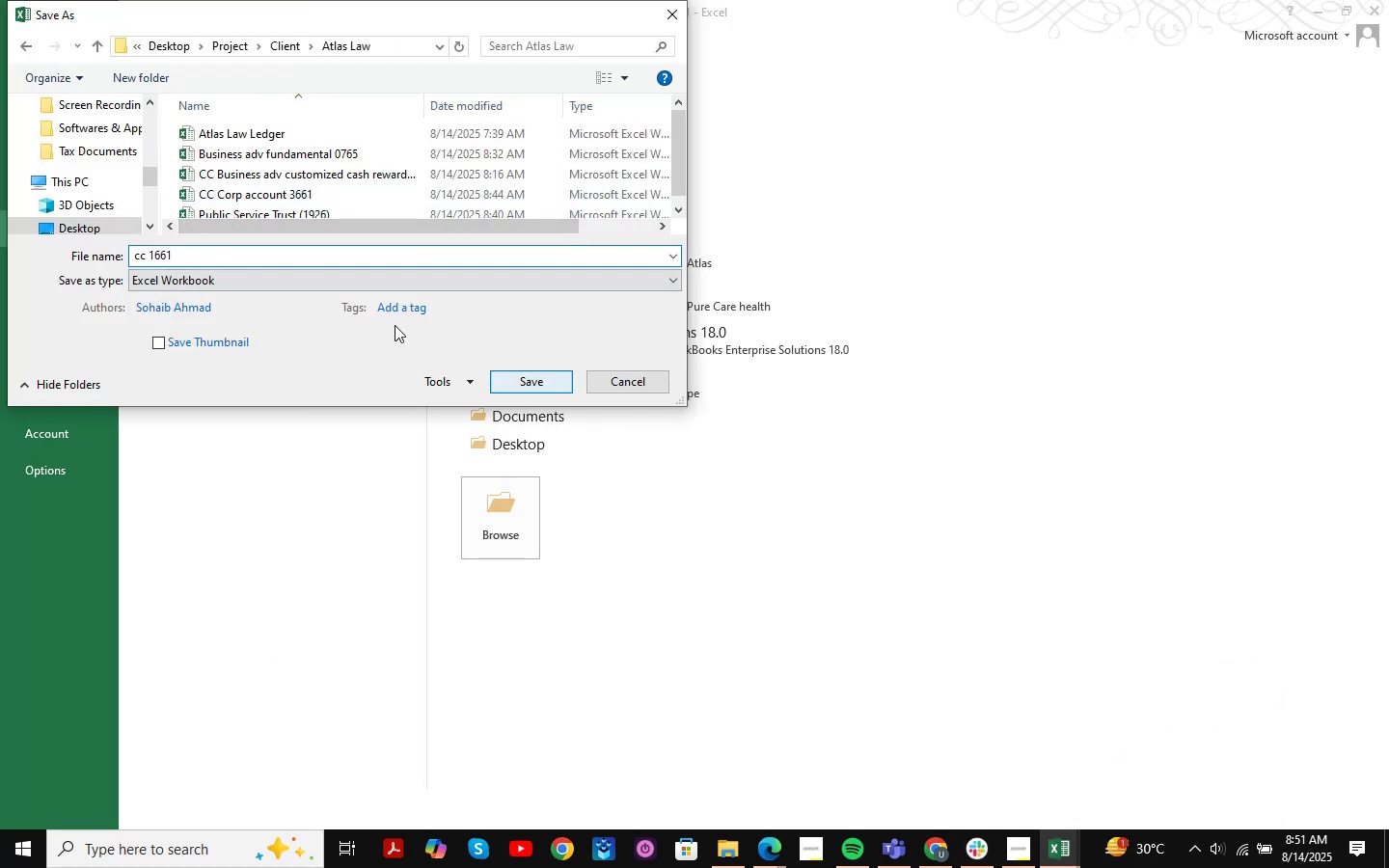 
left_click([340, 280])
 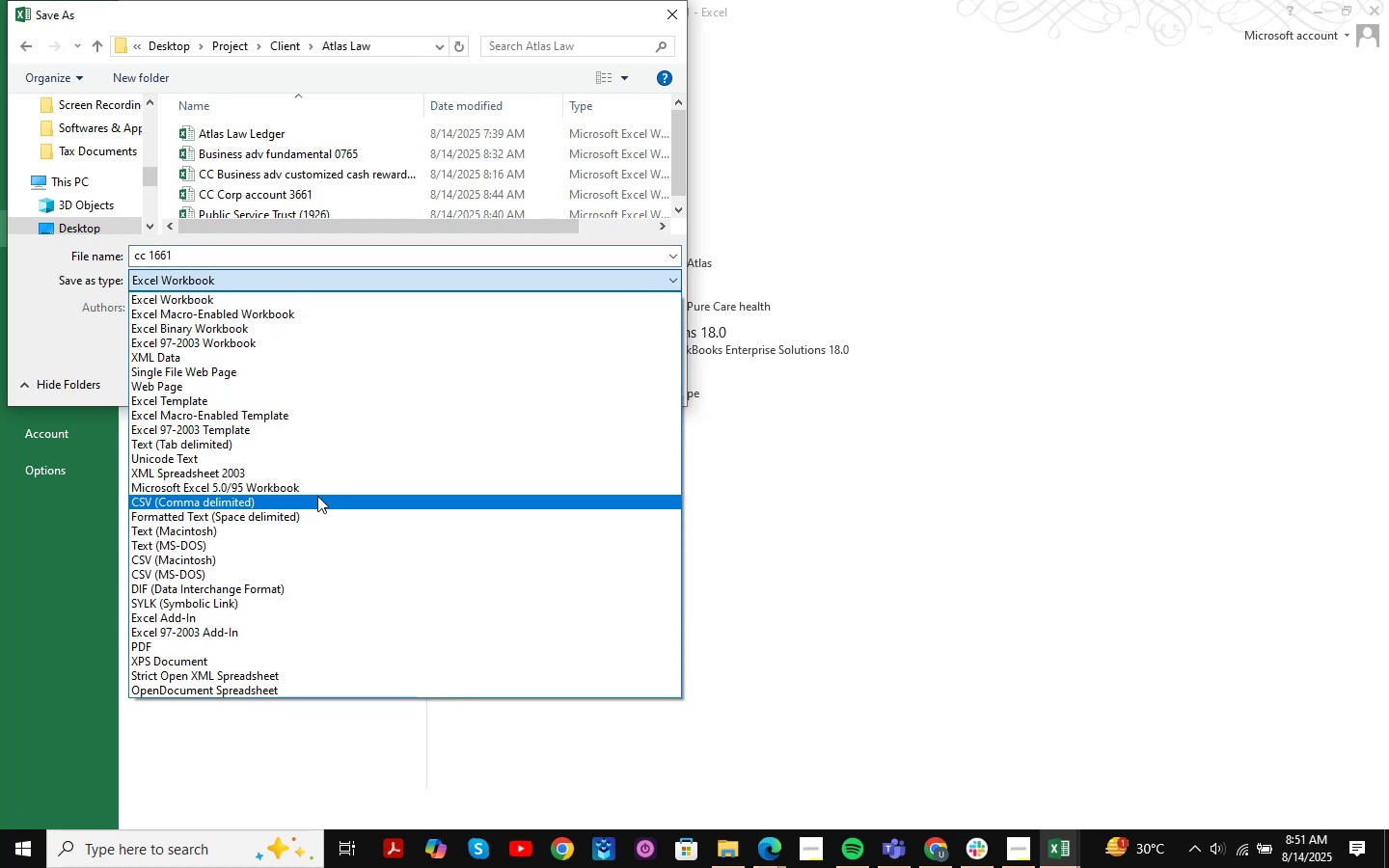 
left_click([317, 496])
 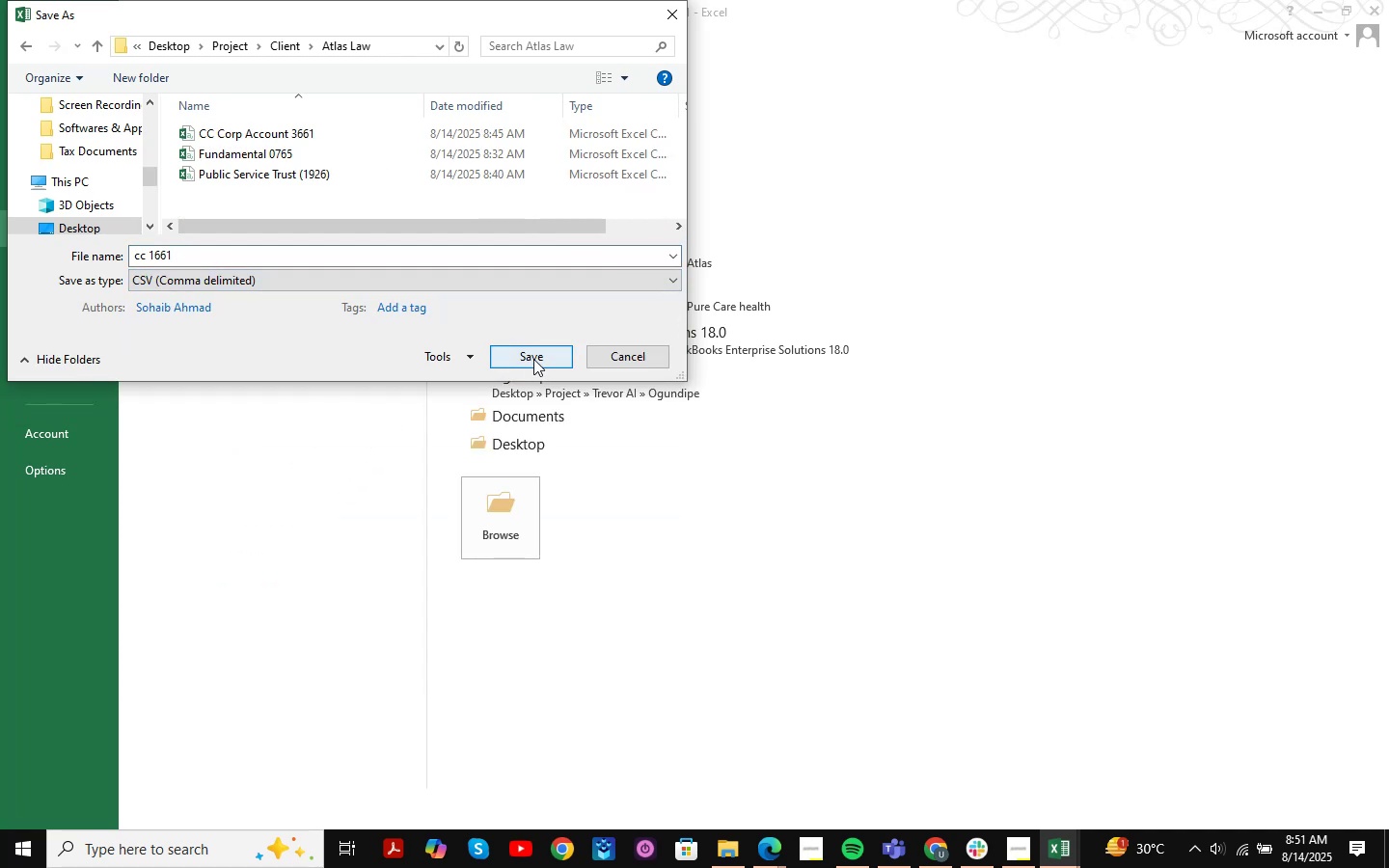 
left_click([531, 348])
 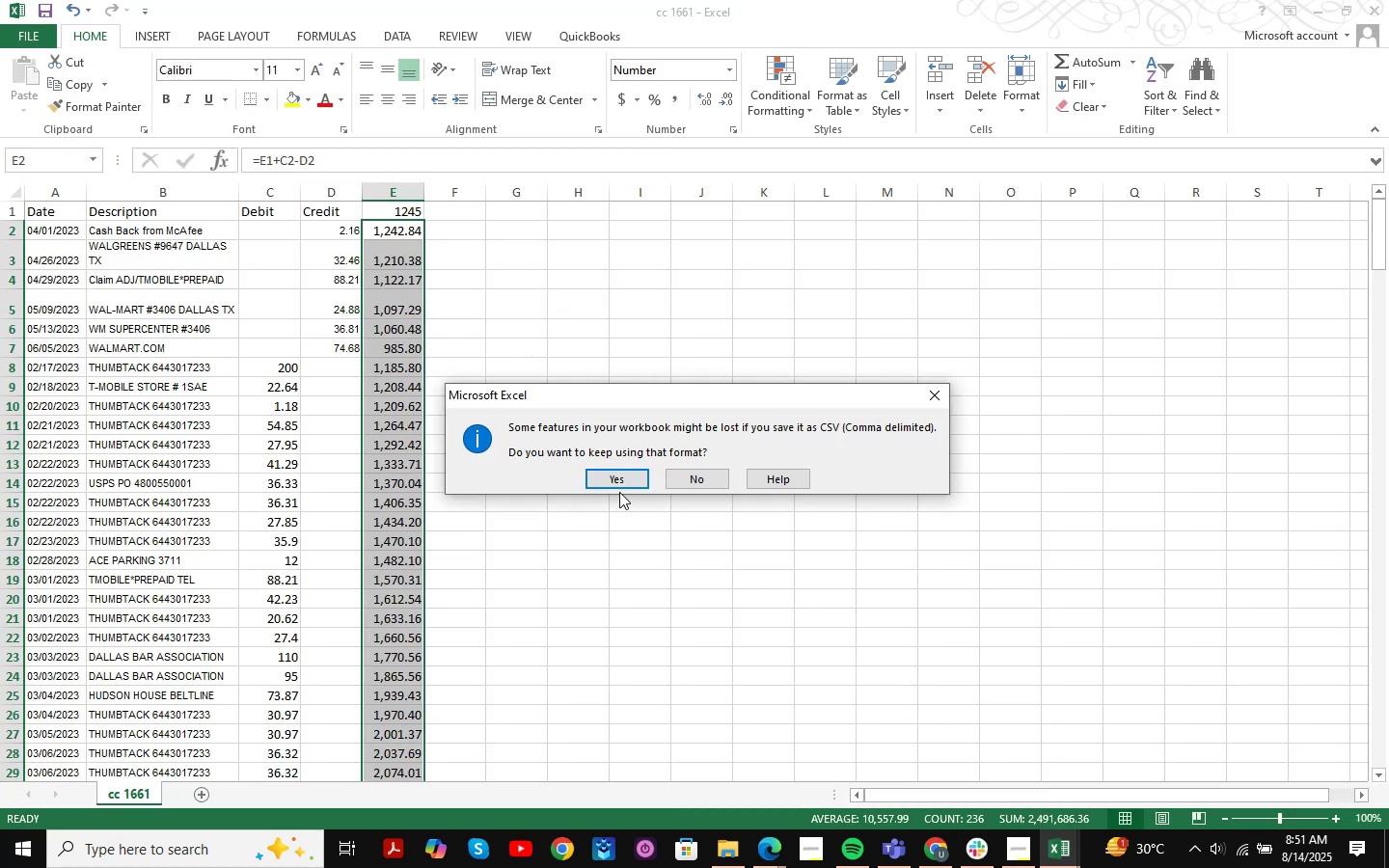 
left_click([635, 484])
 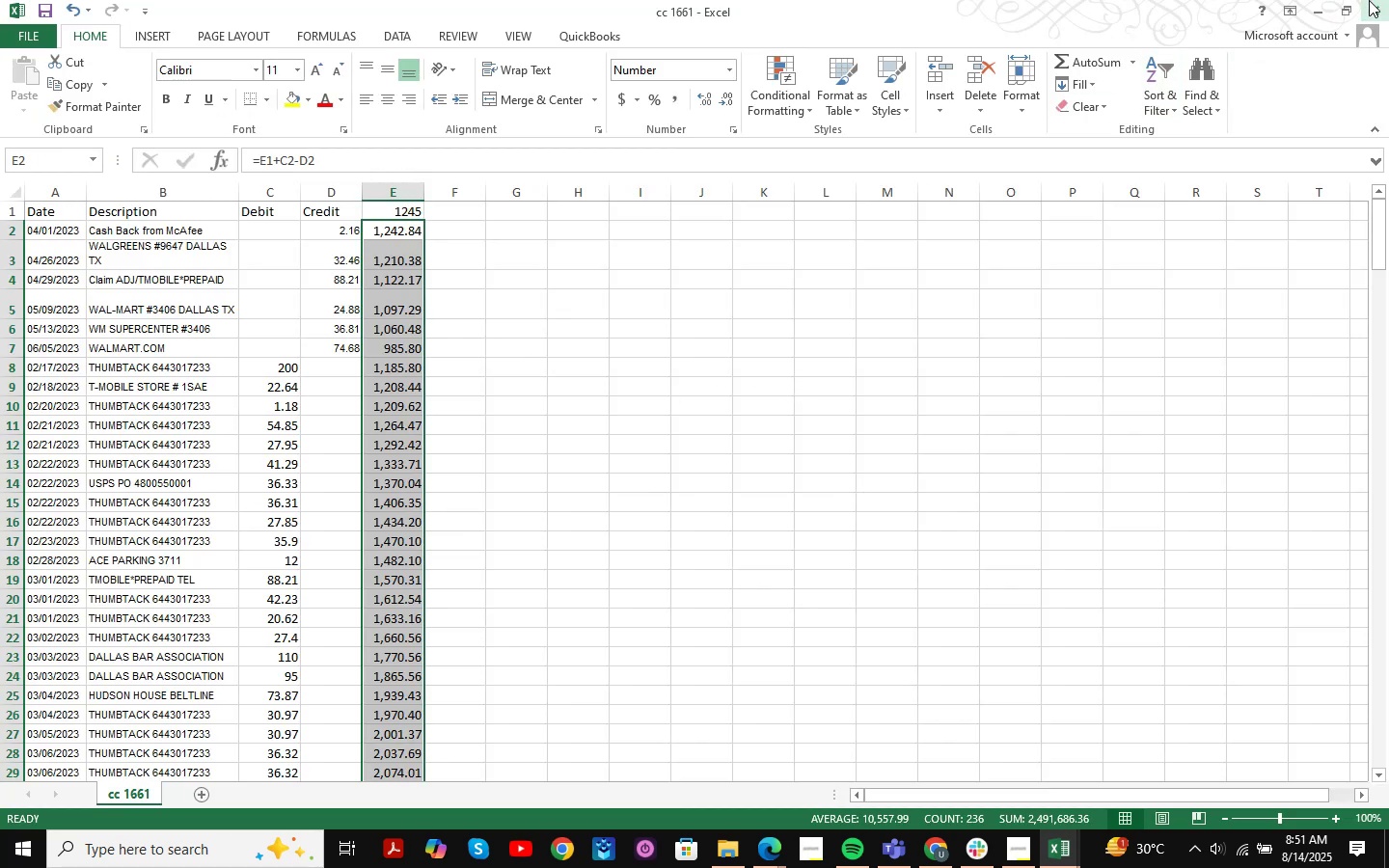 
left_click([1380, 0])
 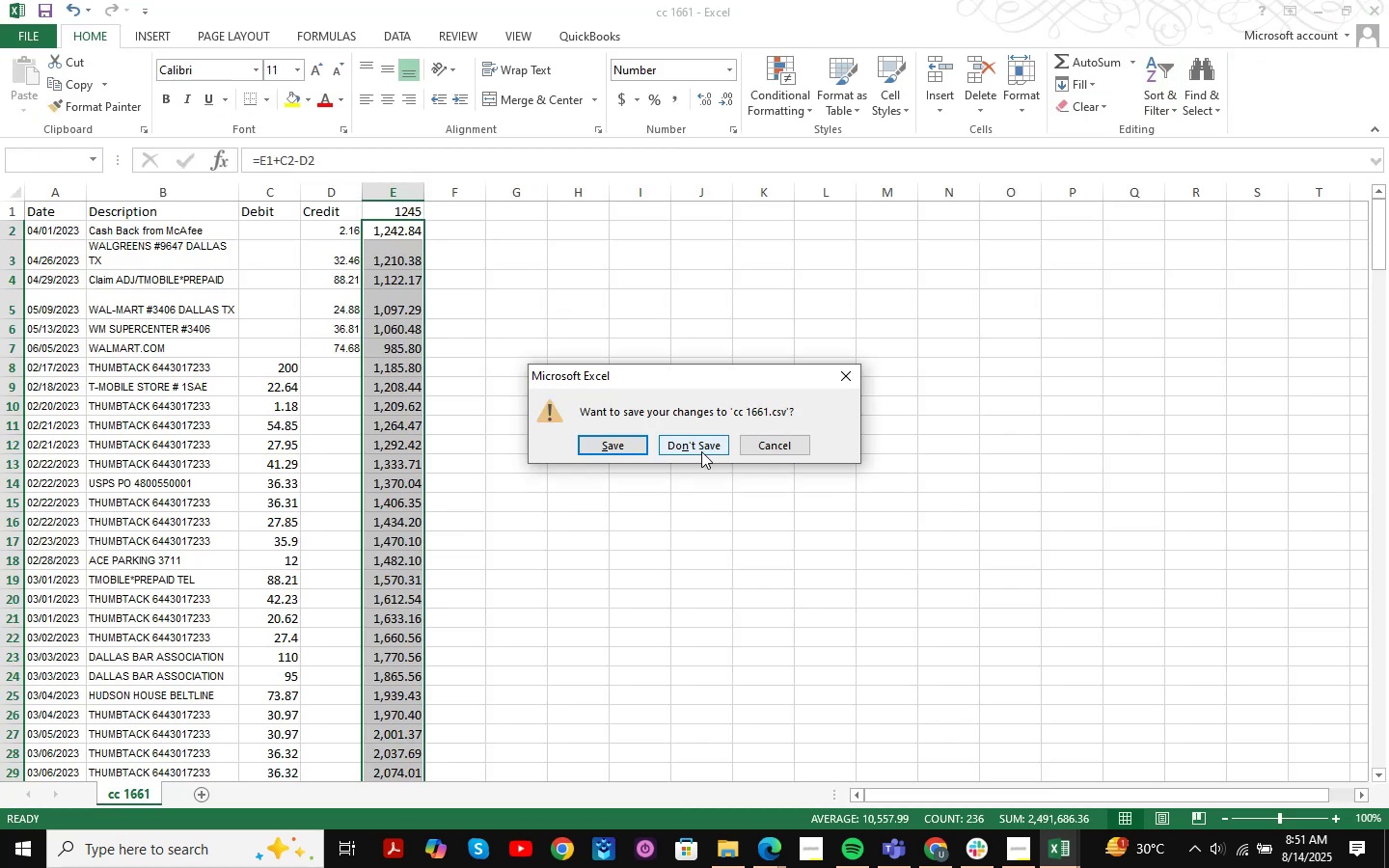 
left_click([701, 451])
 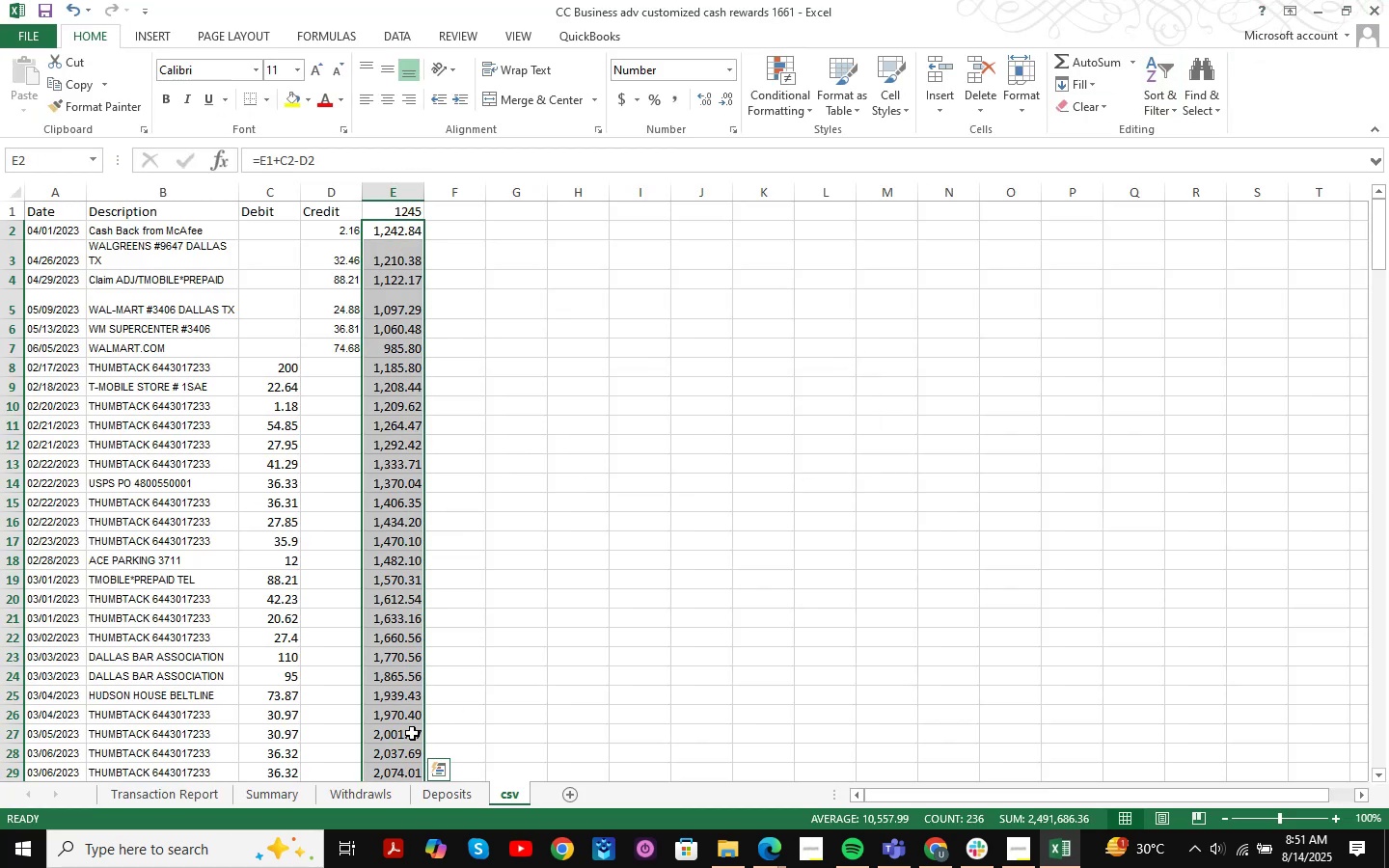 
left_click([330, 796])
 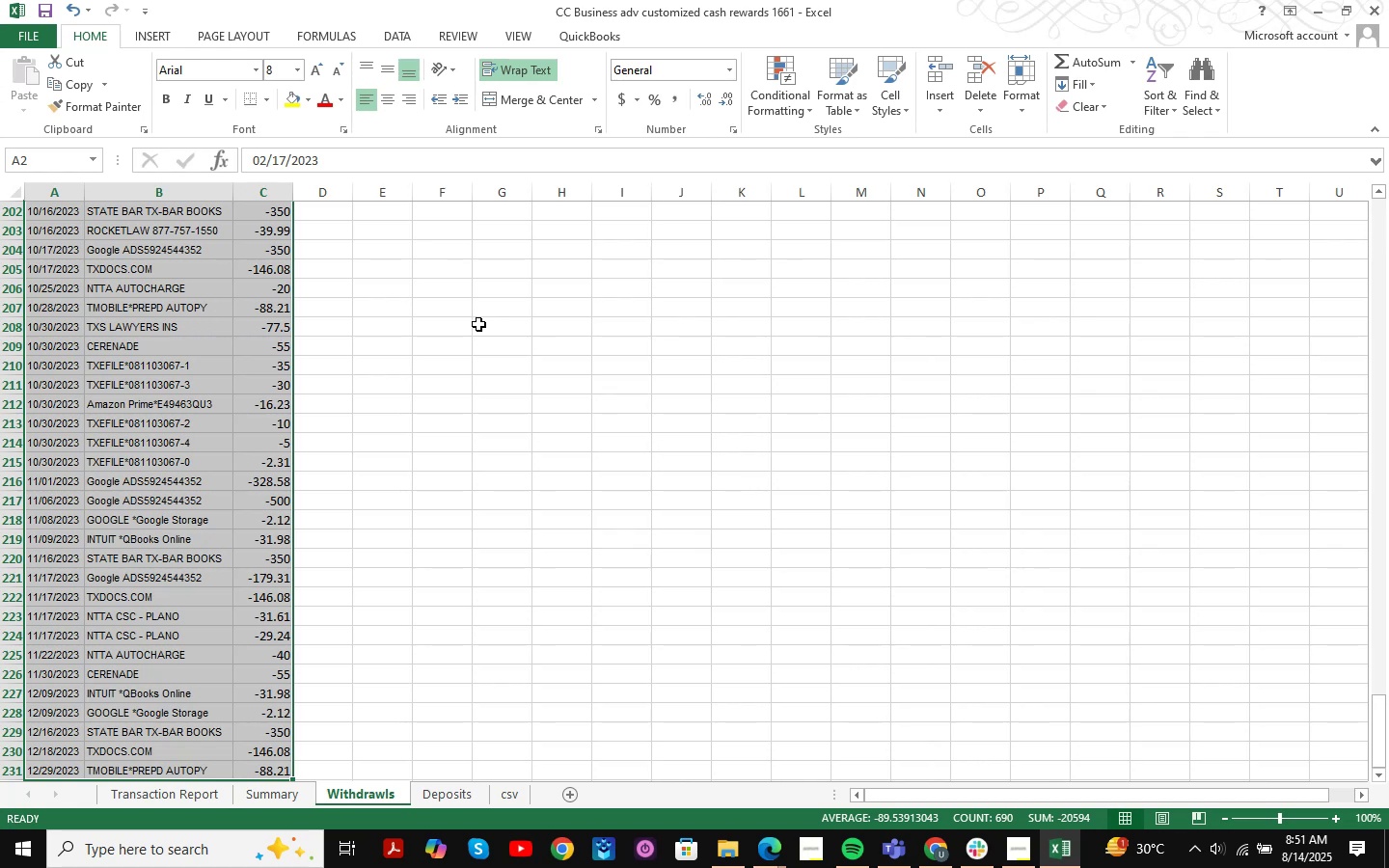 
scroll: coordinate [1388, 545], scroll_direction: up, amount: 19.0
 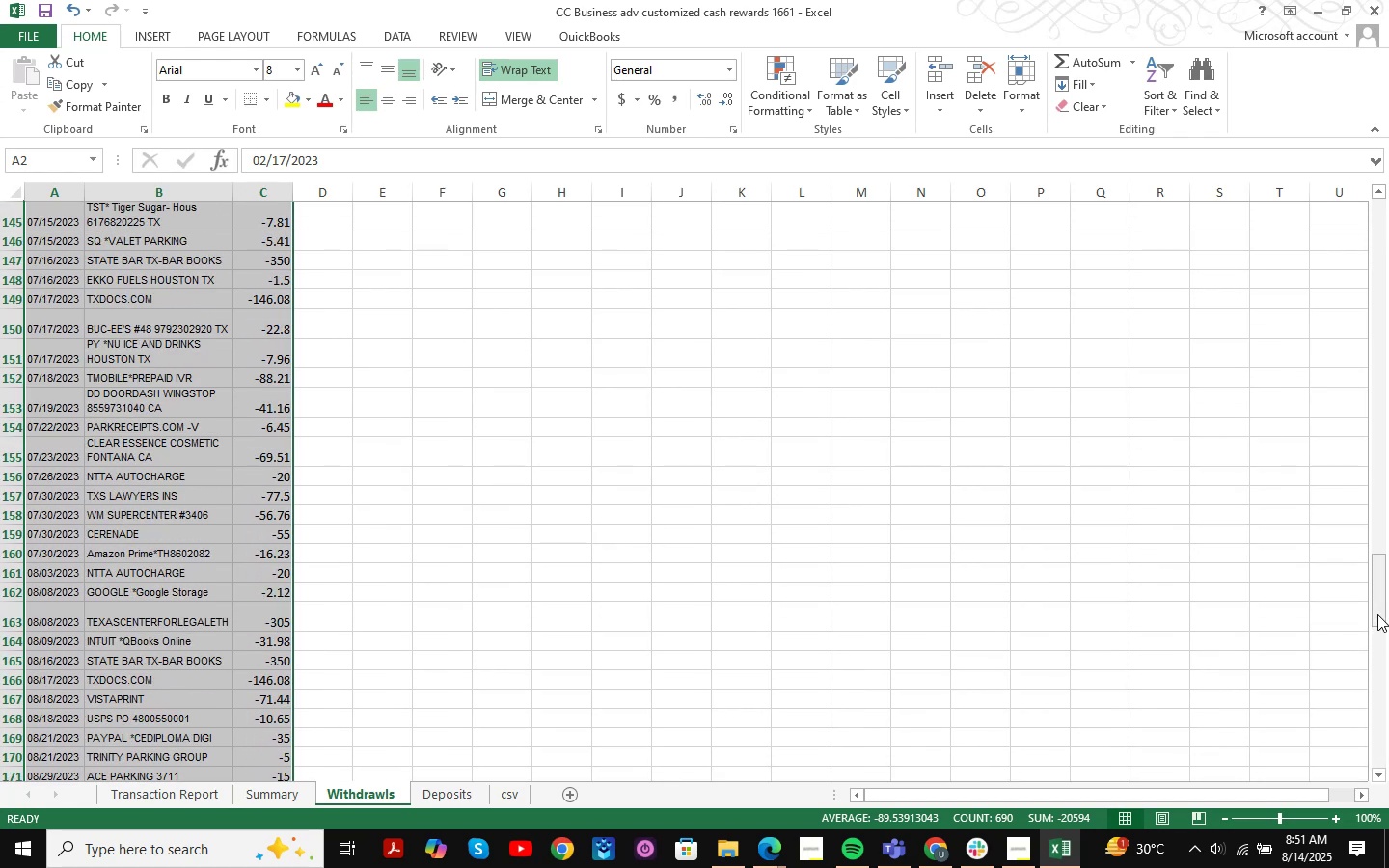 
left_click_drag(start_coordinate=[1377, 611], to_coordinate=[1374, 176])
 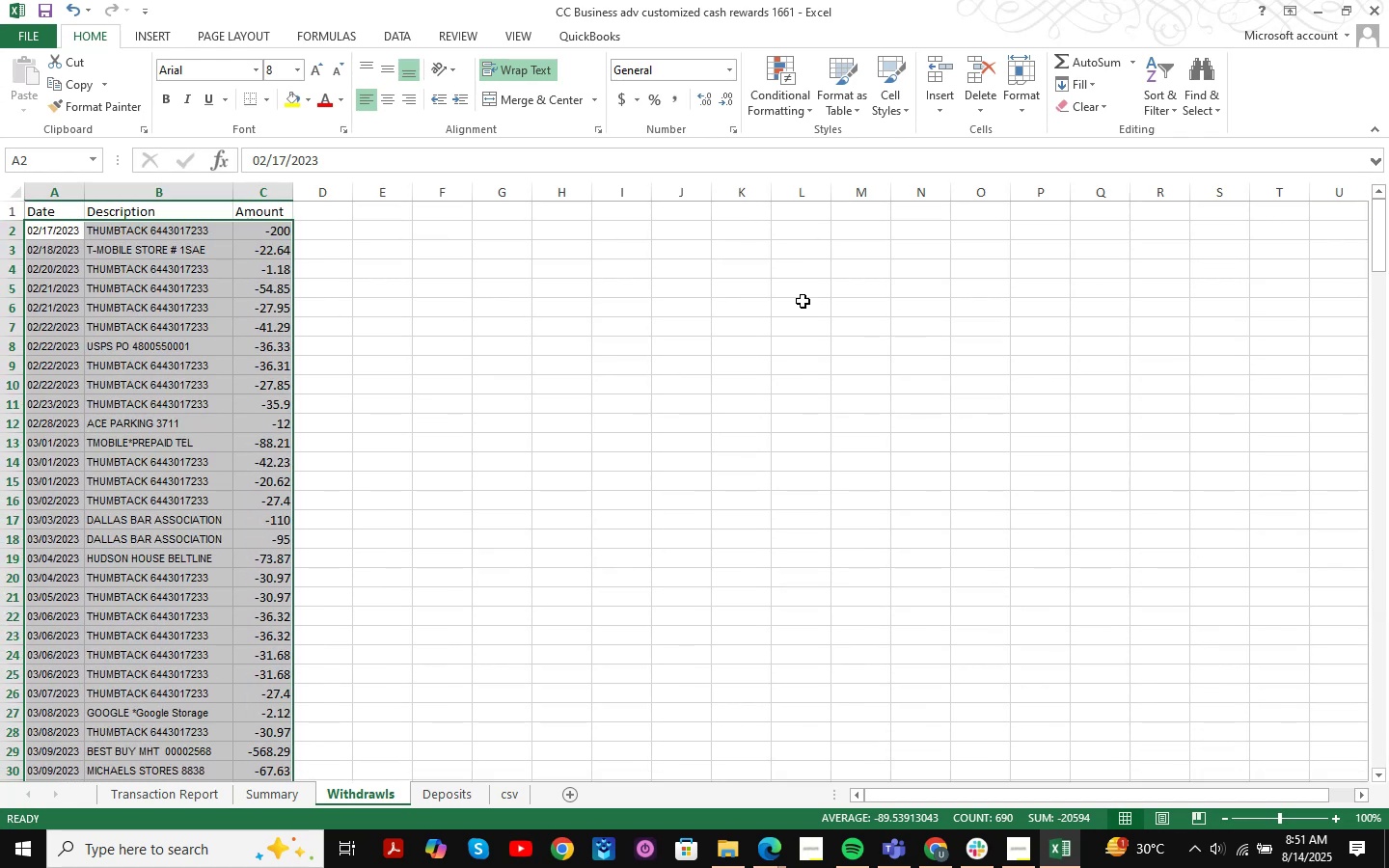 
left_click([798, 302])
 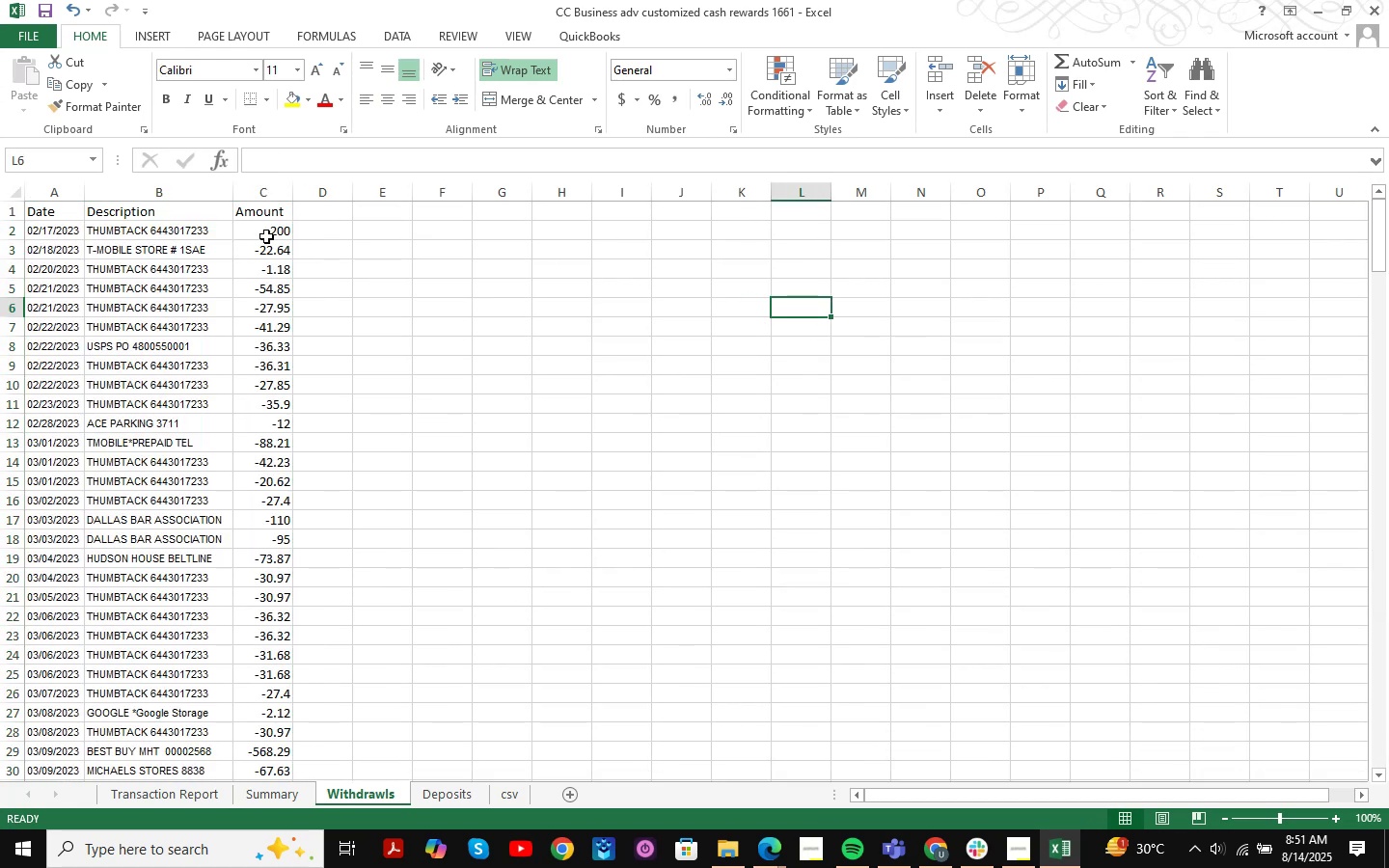 
left_click([266, 233])
 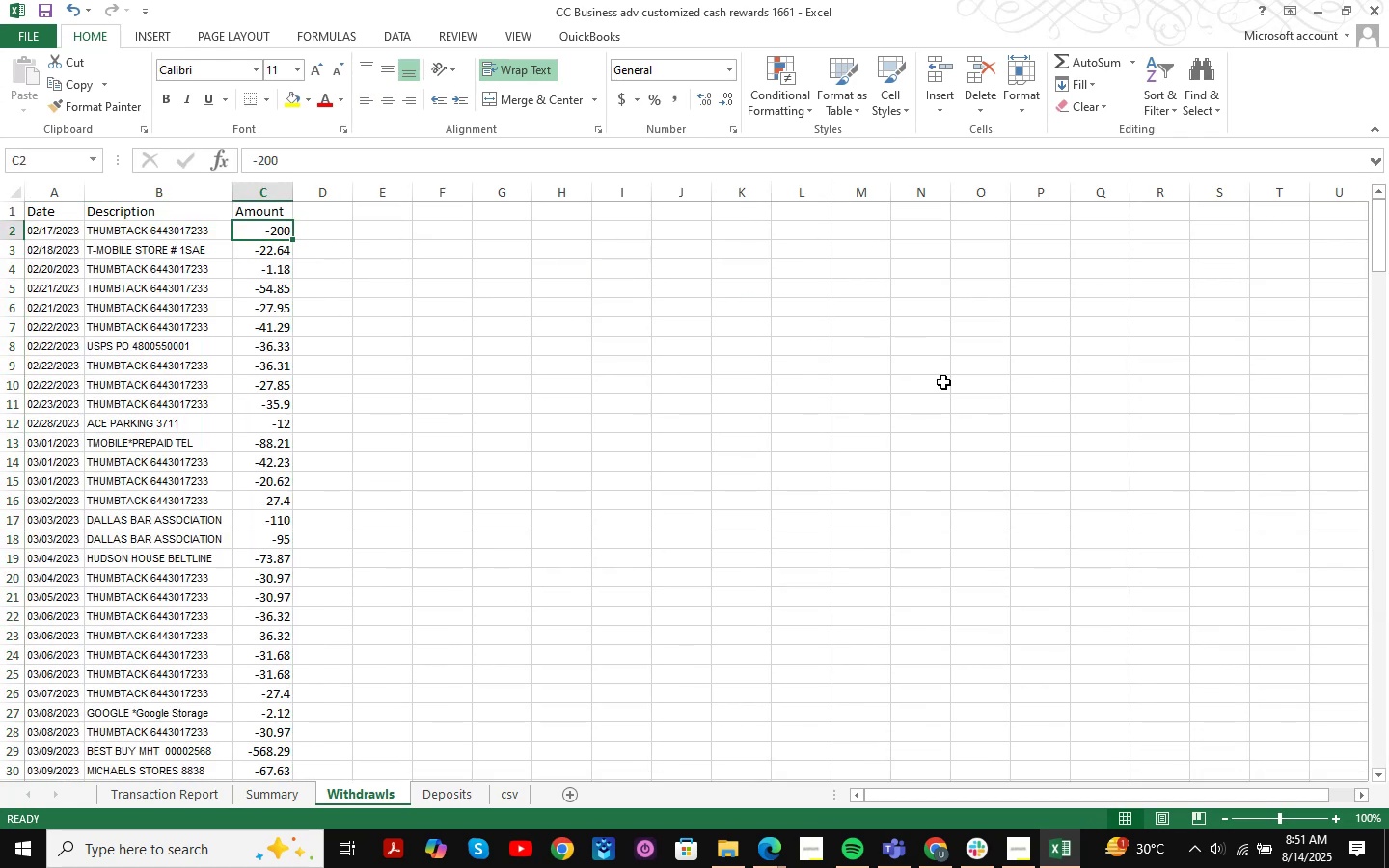 
key(Control+Shift+ArrowDown)
 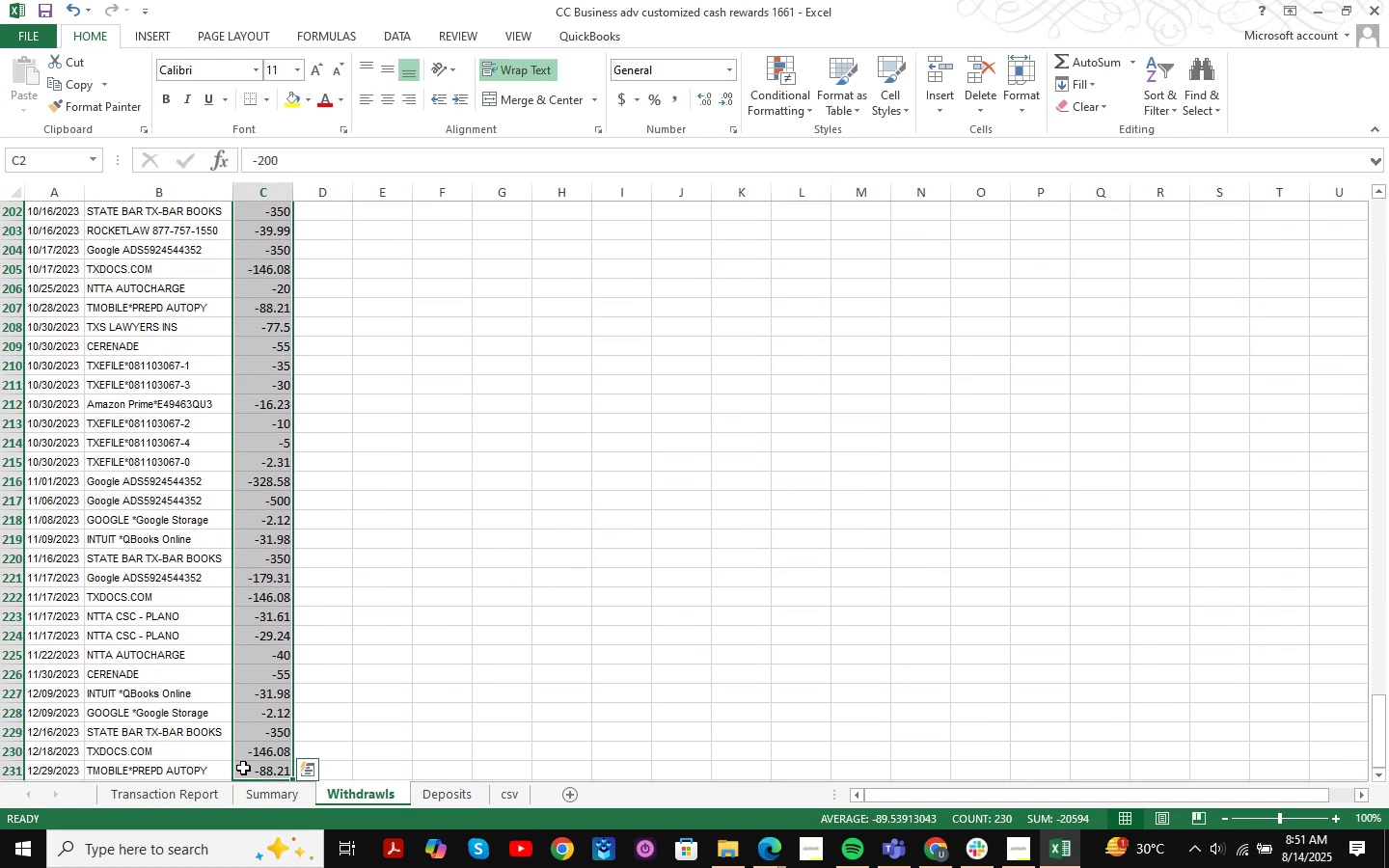 
left_click([243, 793])
 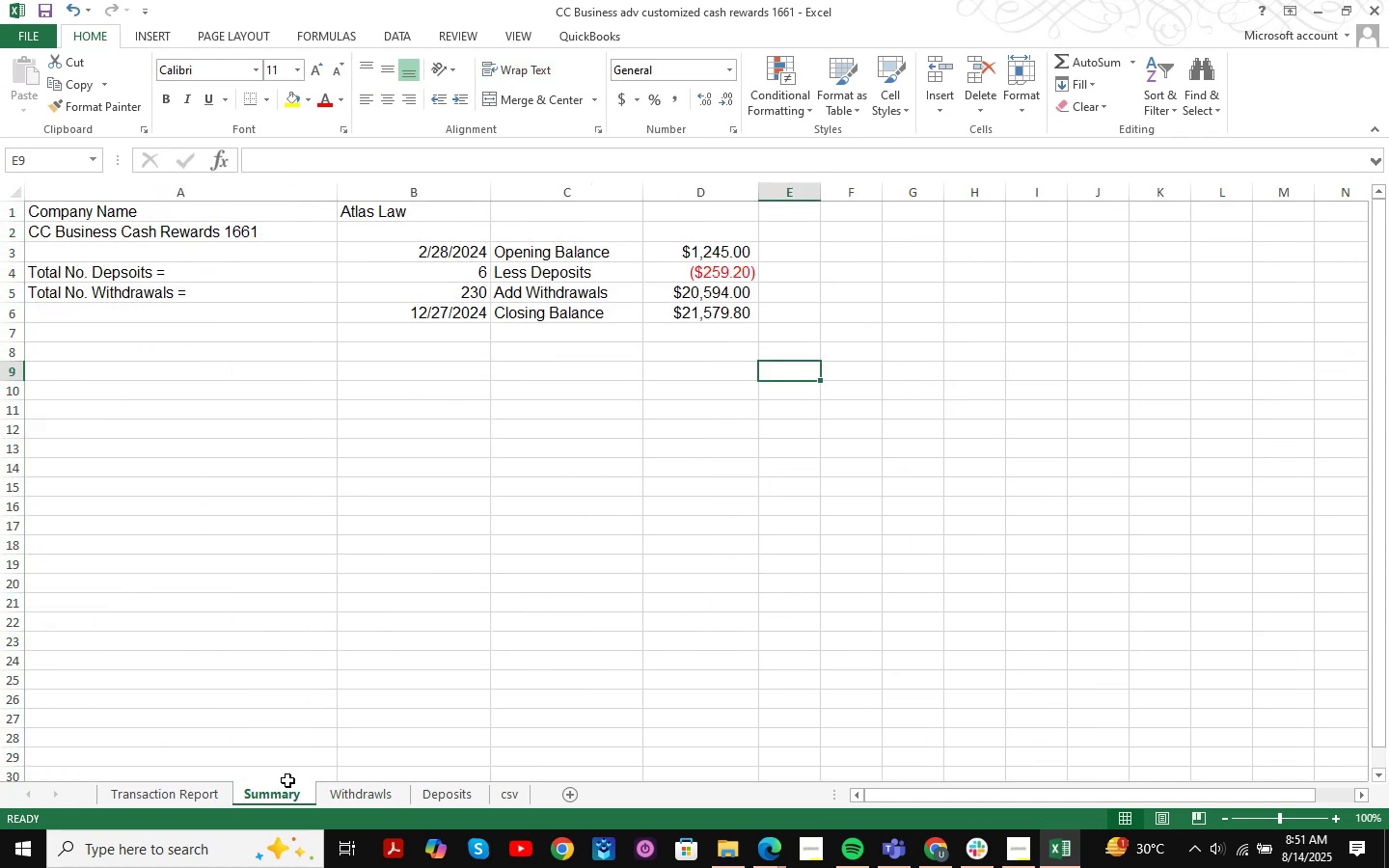 
left_click([451, 798])
 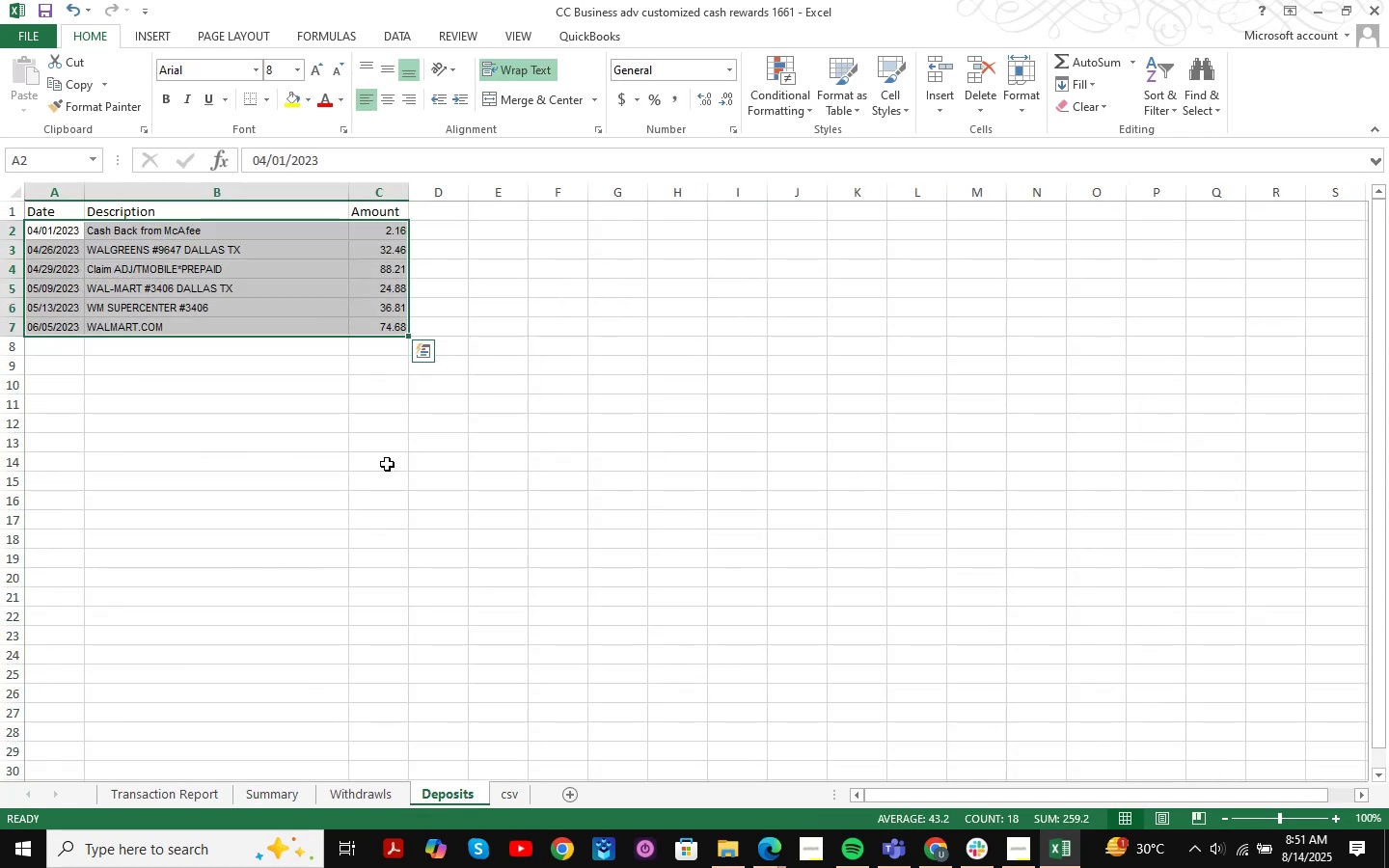 
scroll: coordinate [387, 464], scroll_direction: up, amount: 5.0
 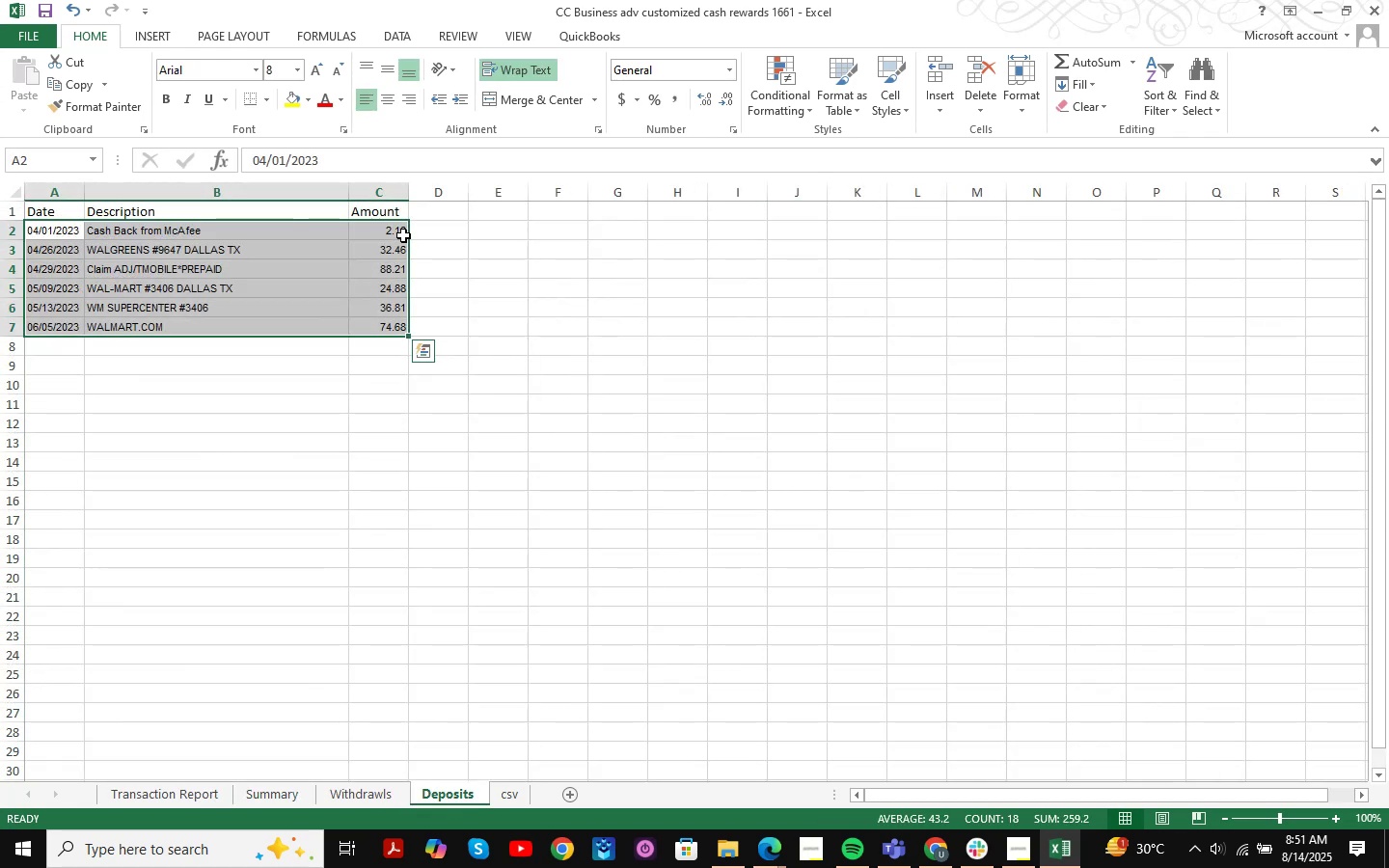 
left_click([402, 231])
 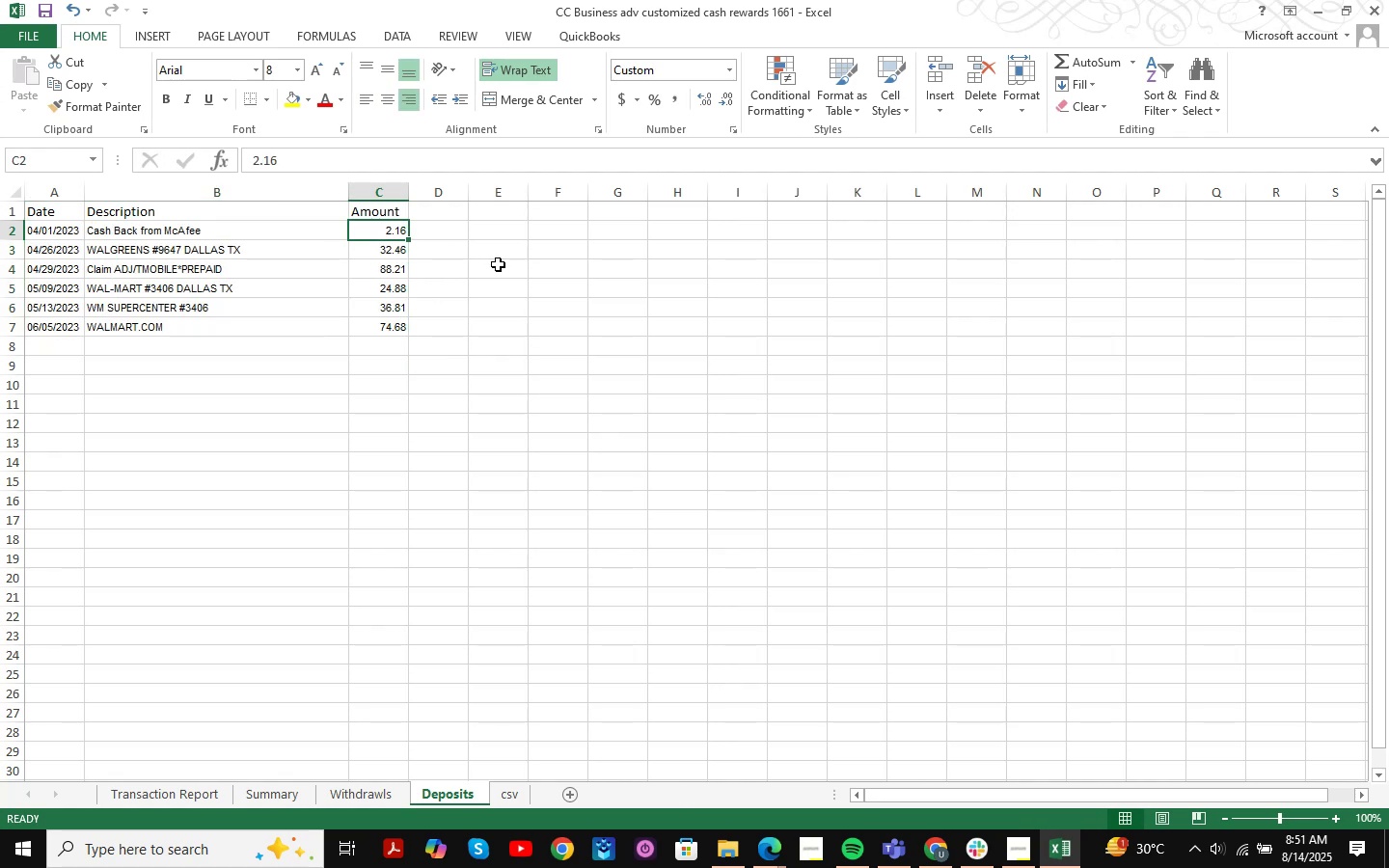 
key(Control+Shift+ArrowDown)
 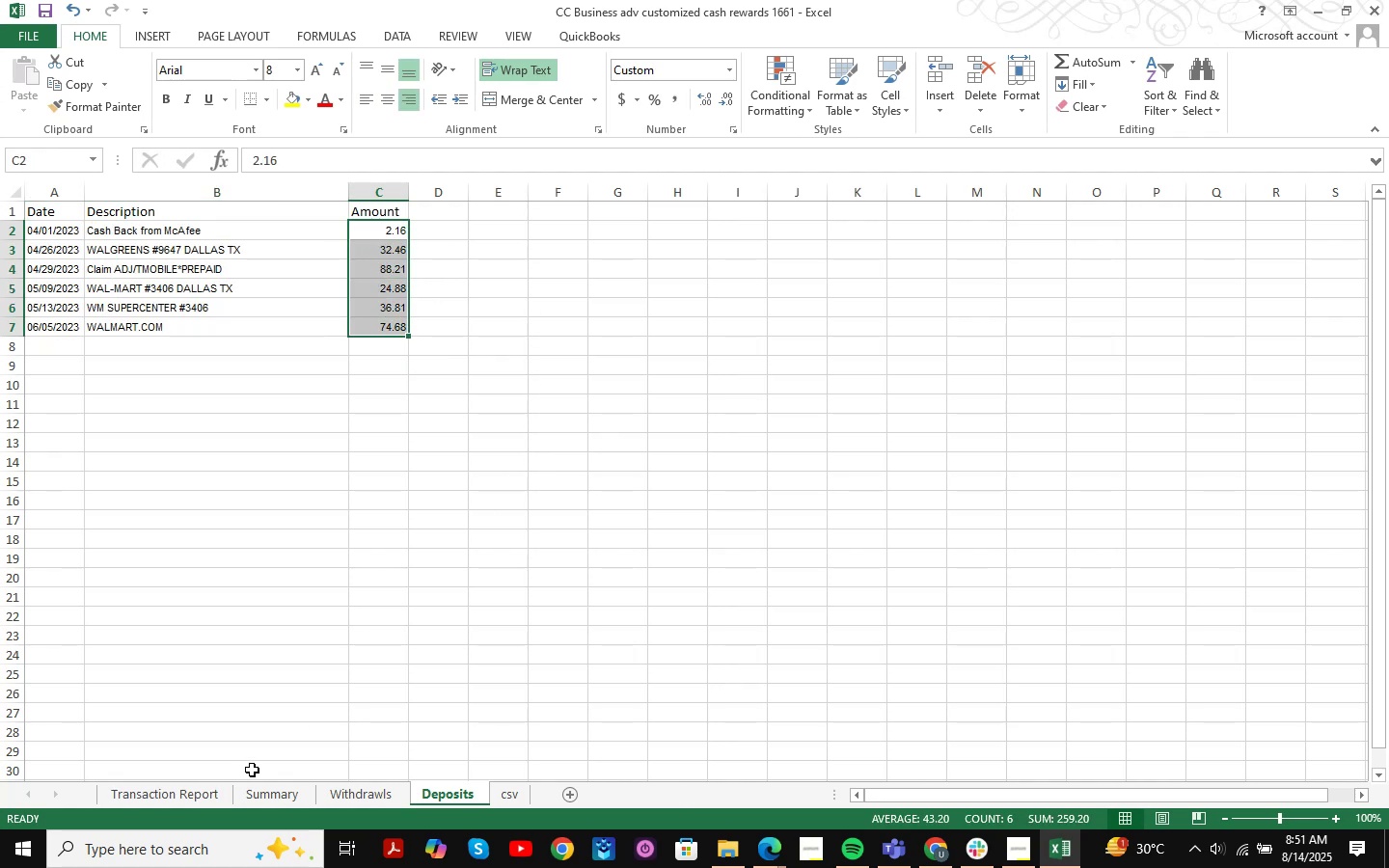 
left_click([287, 788])
 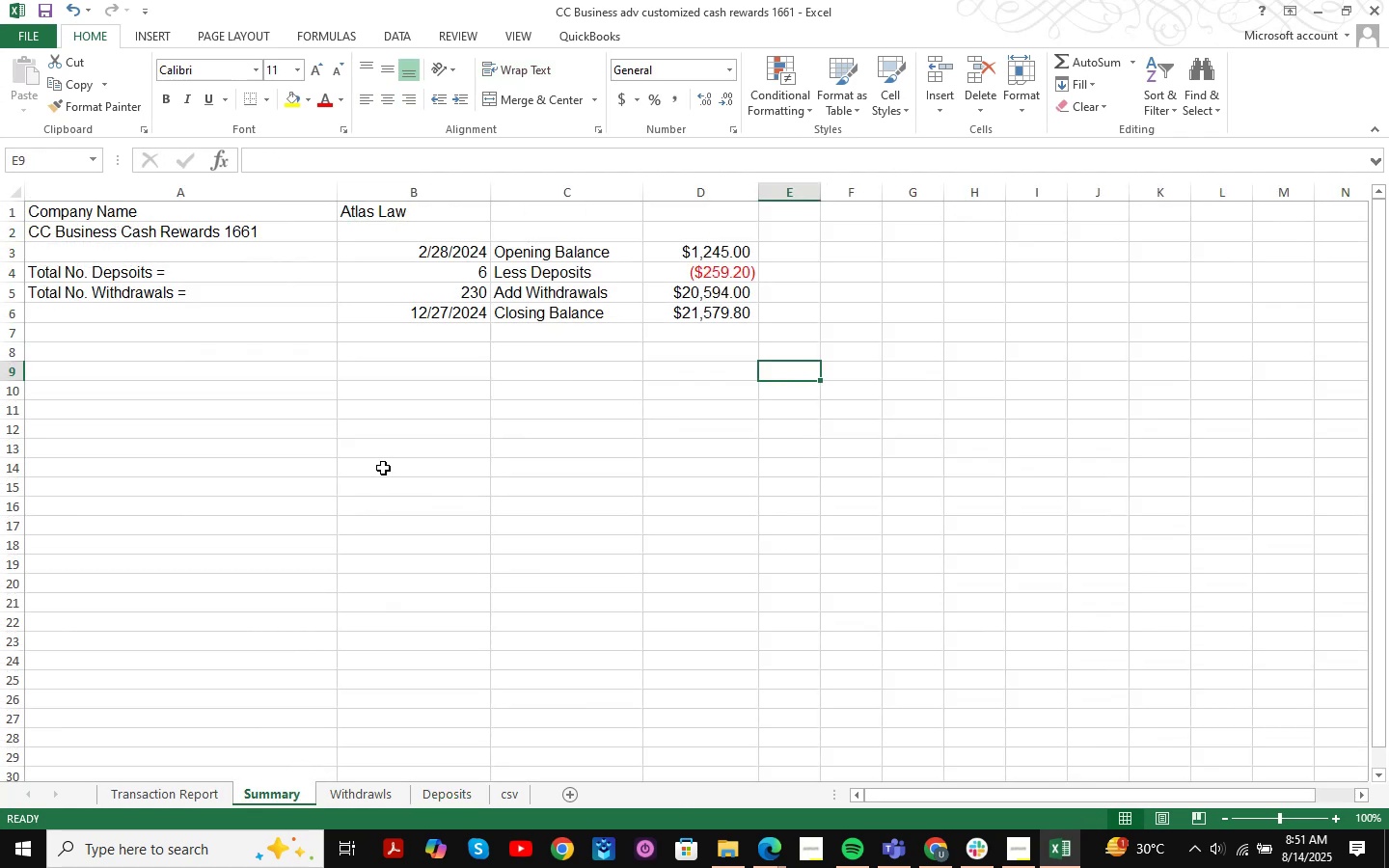 
left_click([658, 450])
 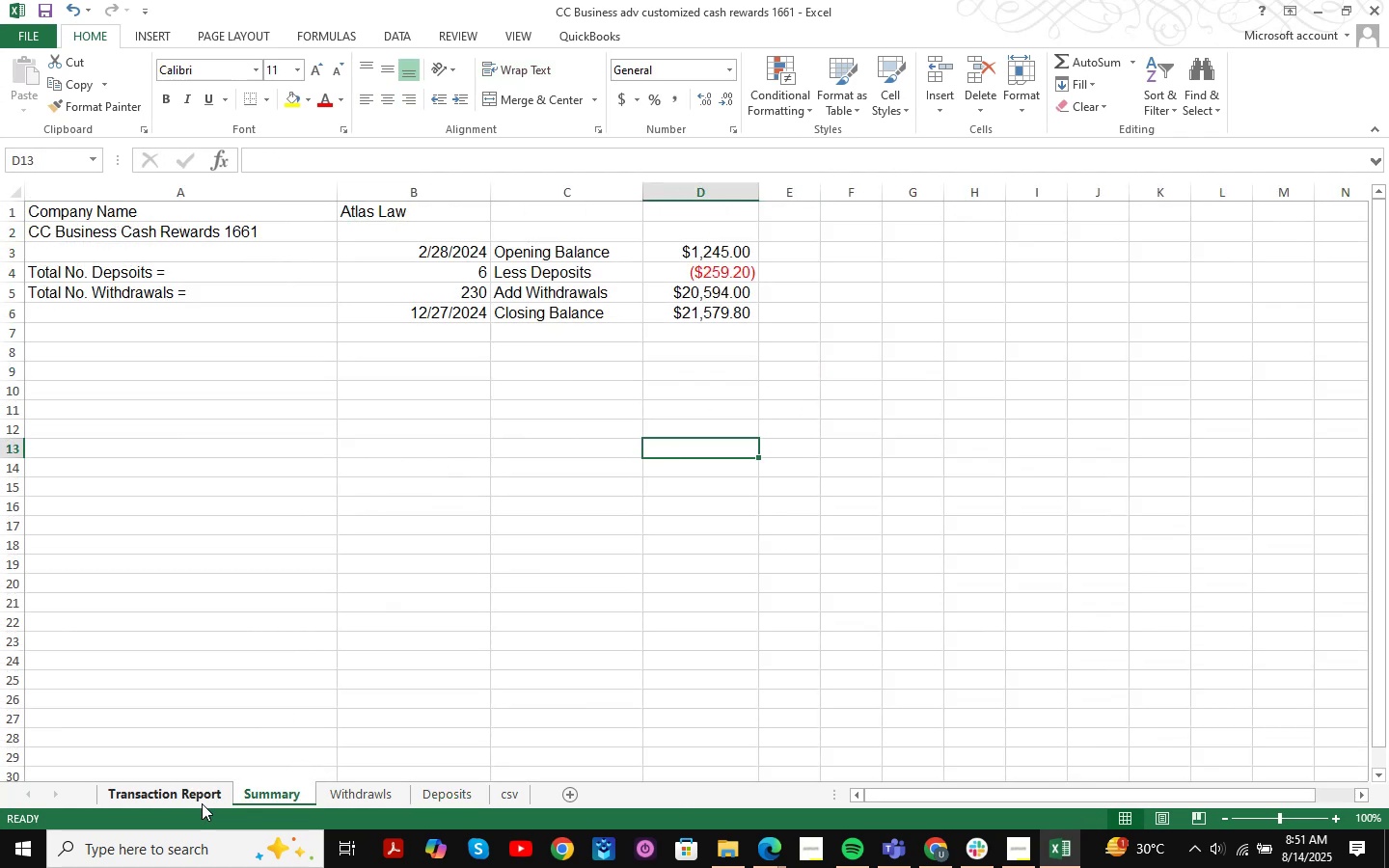 
left_click([201, 803])
 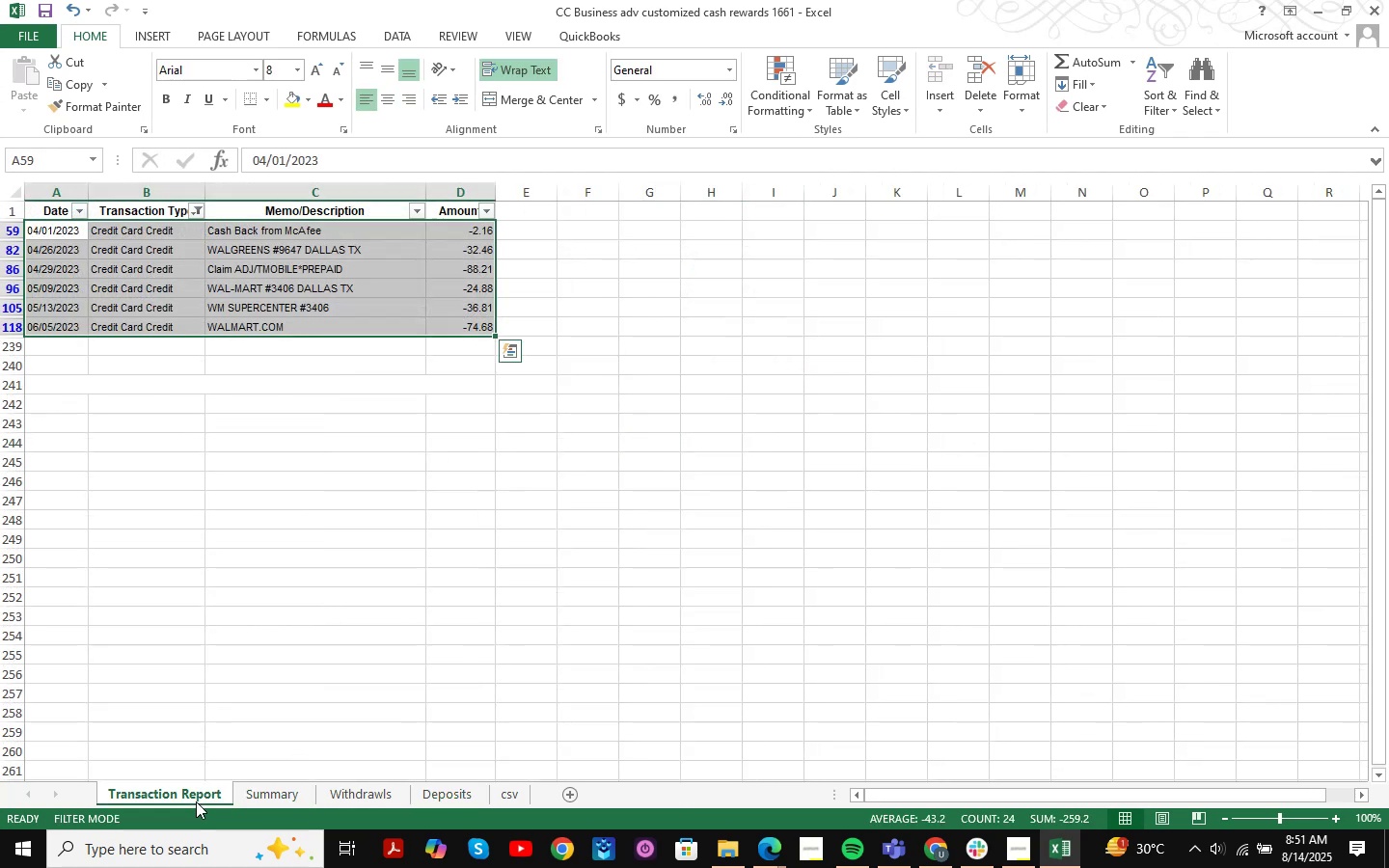 
right_click([196, 801])
 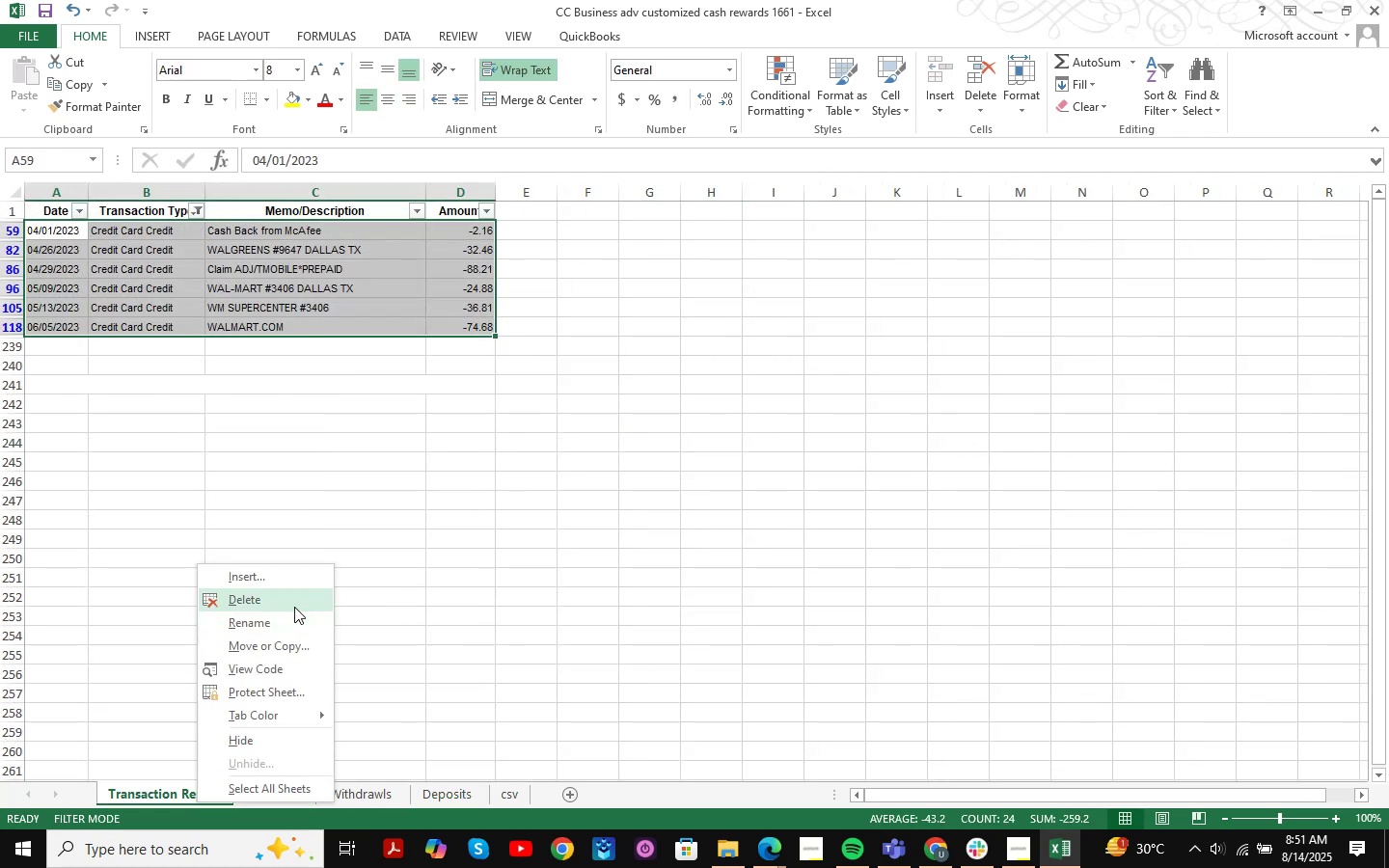 
left_click([296, 605])
 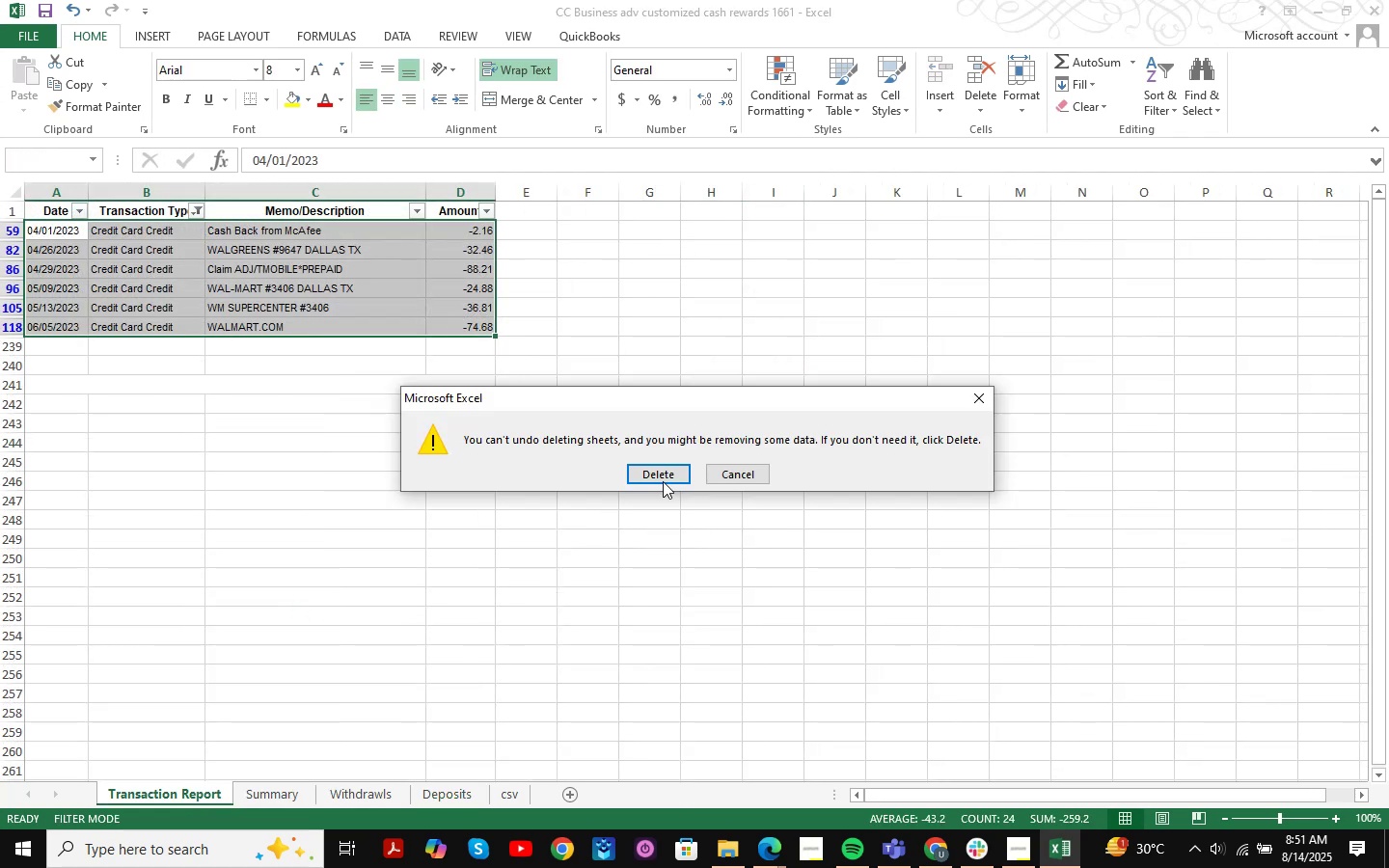 
left_click([672, 468])
 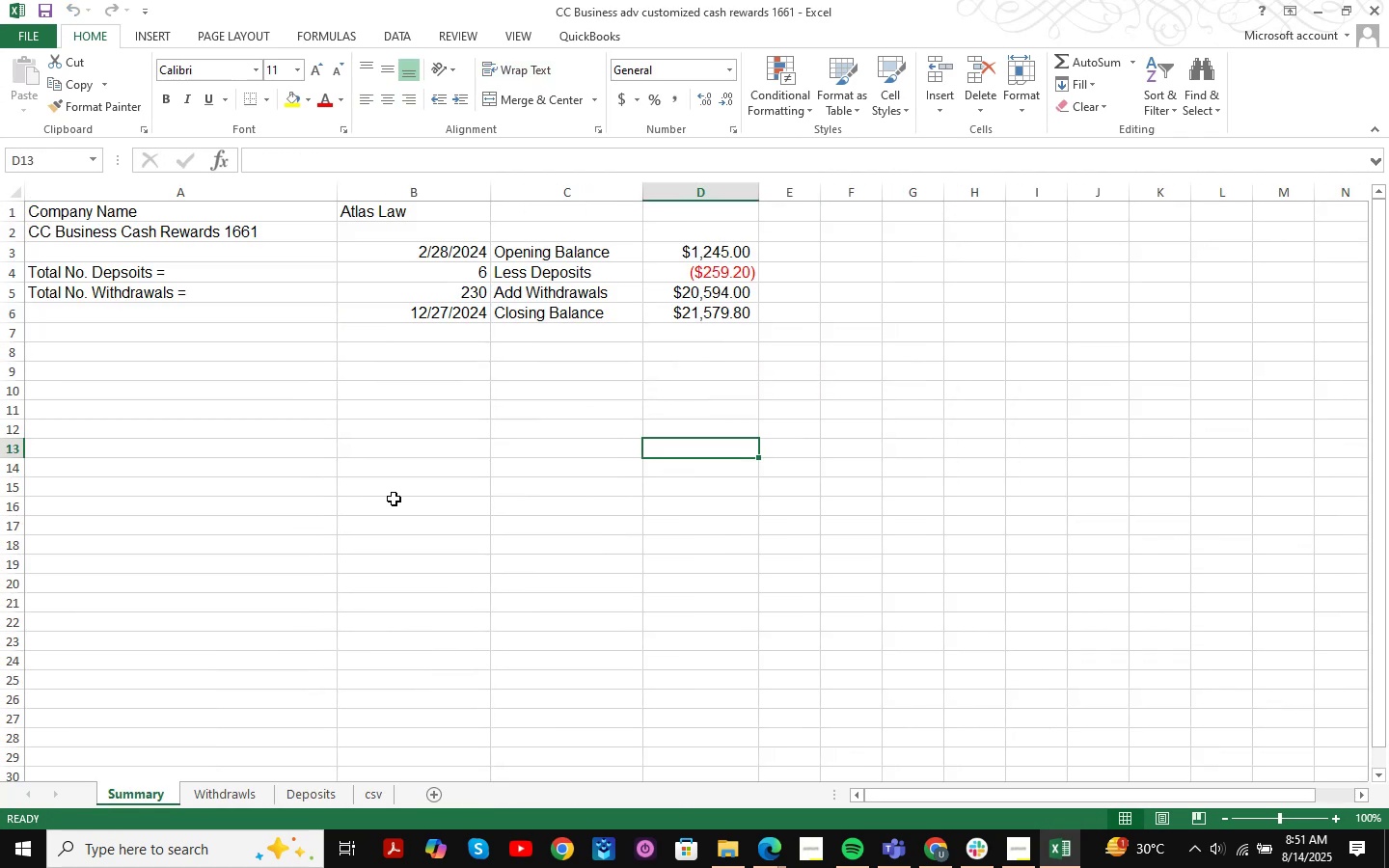 
left_click([395, 499])
 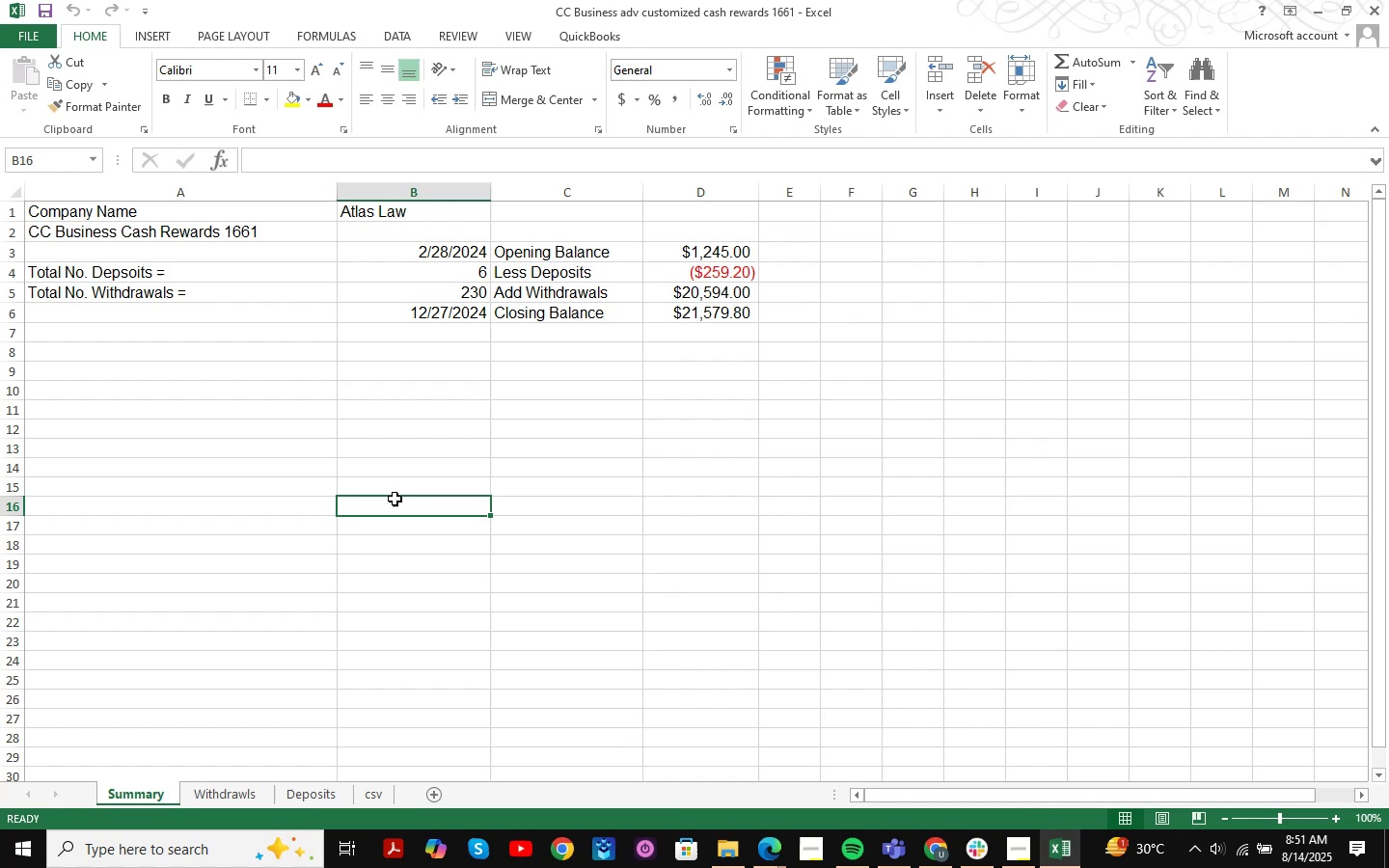 
key(Control+S)
 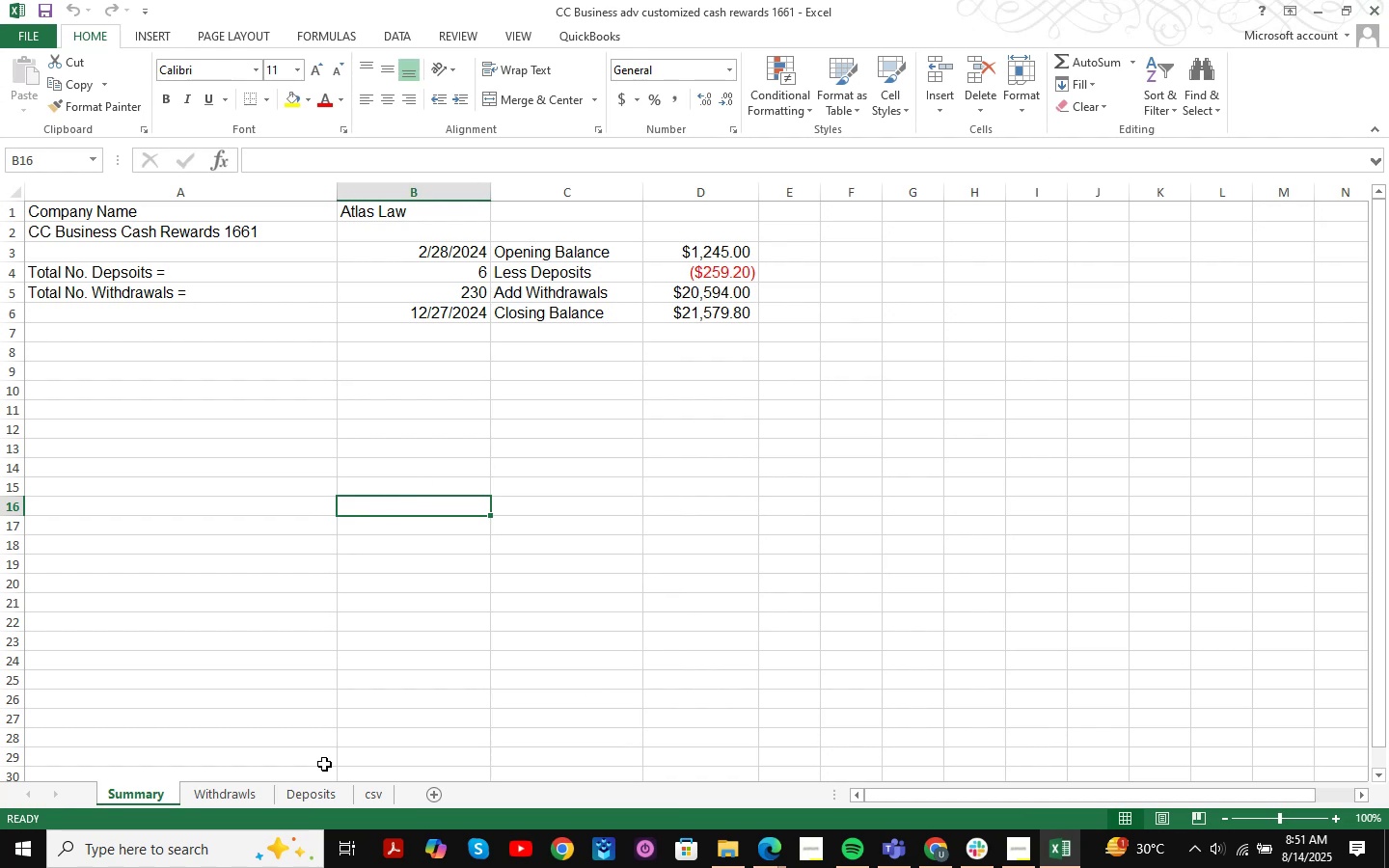 
left_click([227, 800])
 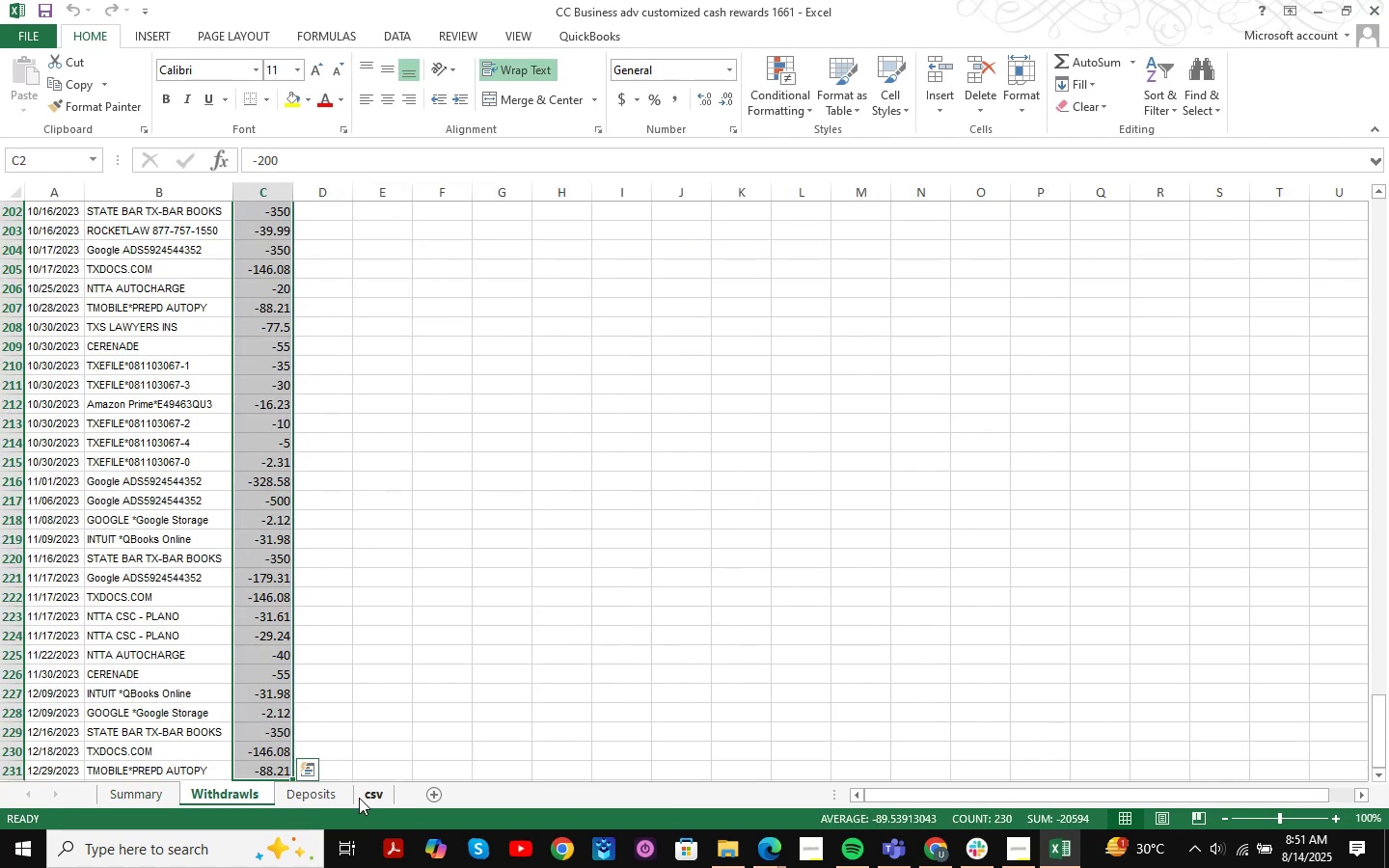 
left_click([324, 800])
 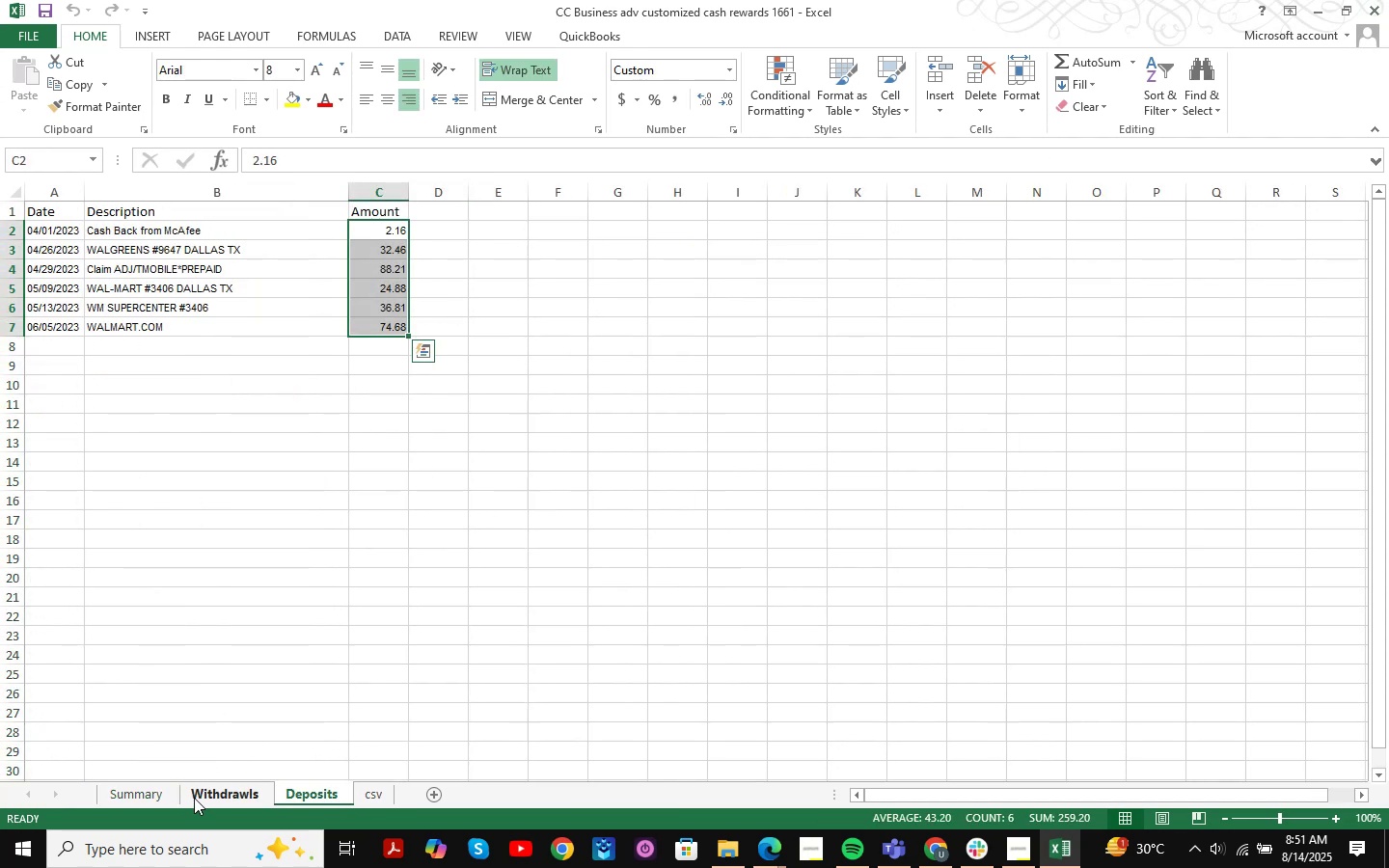 
left_click([140, 784])
 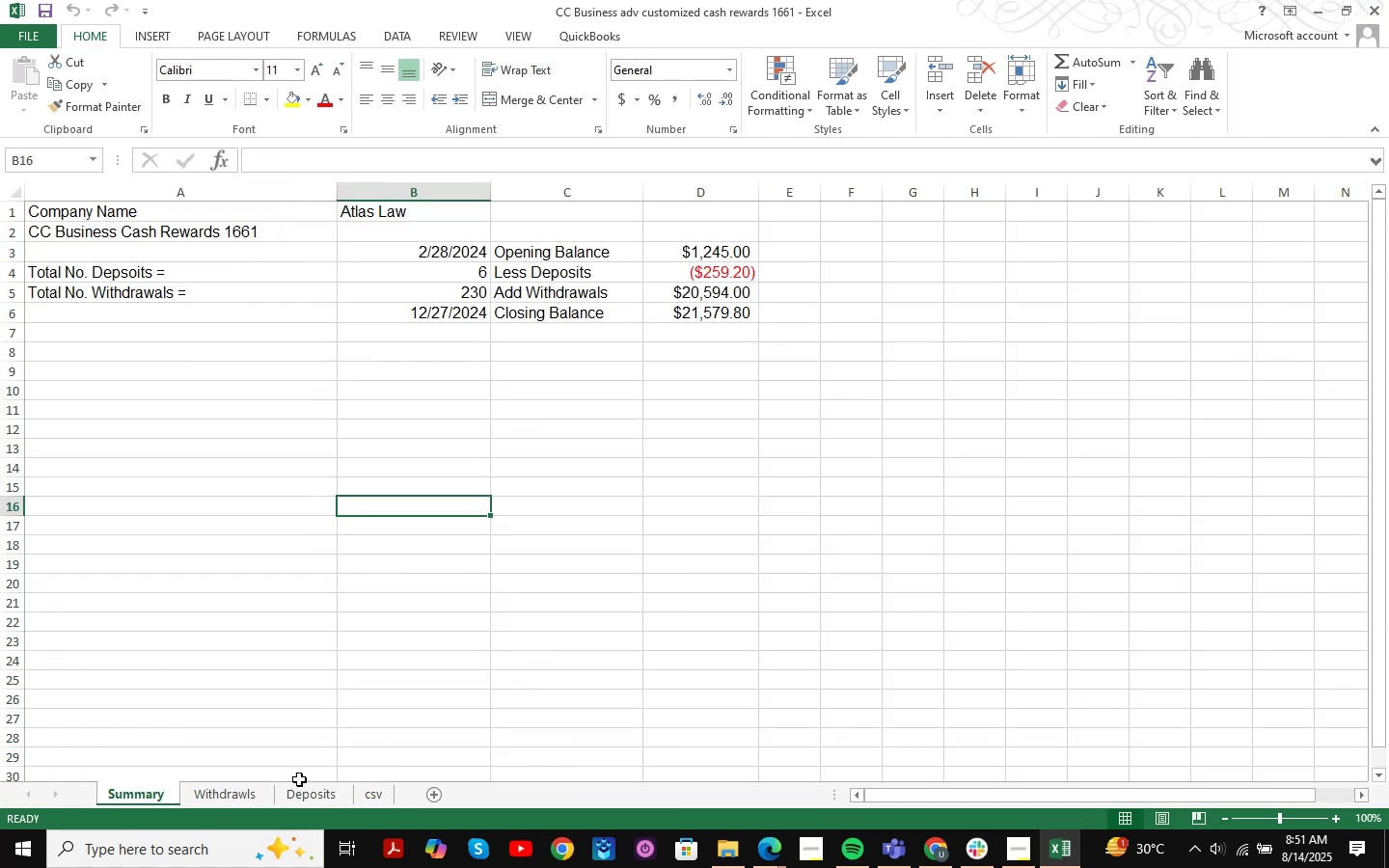 
left_click([334, 784])
 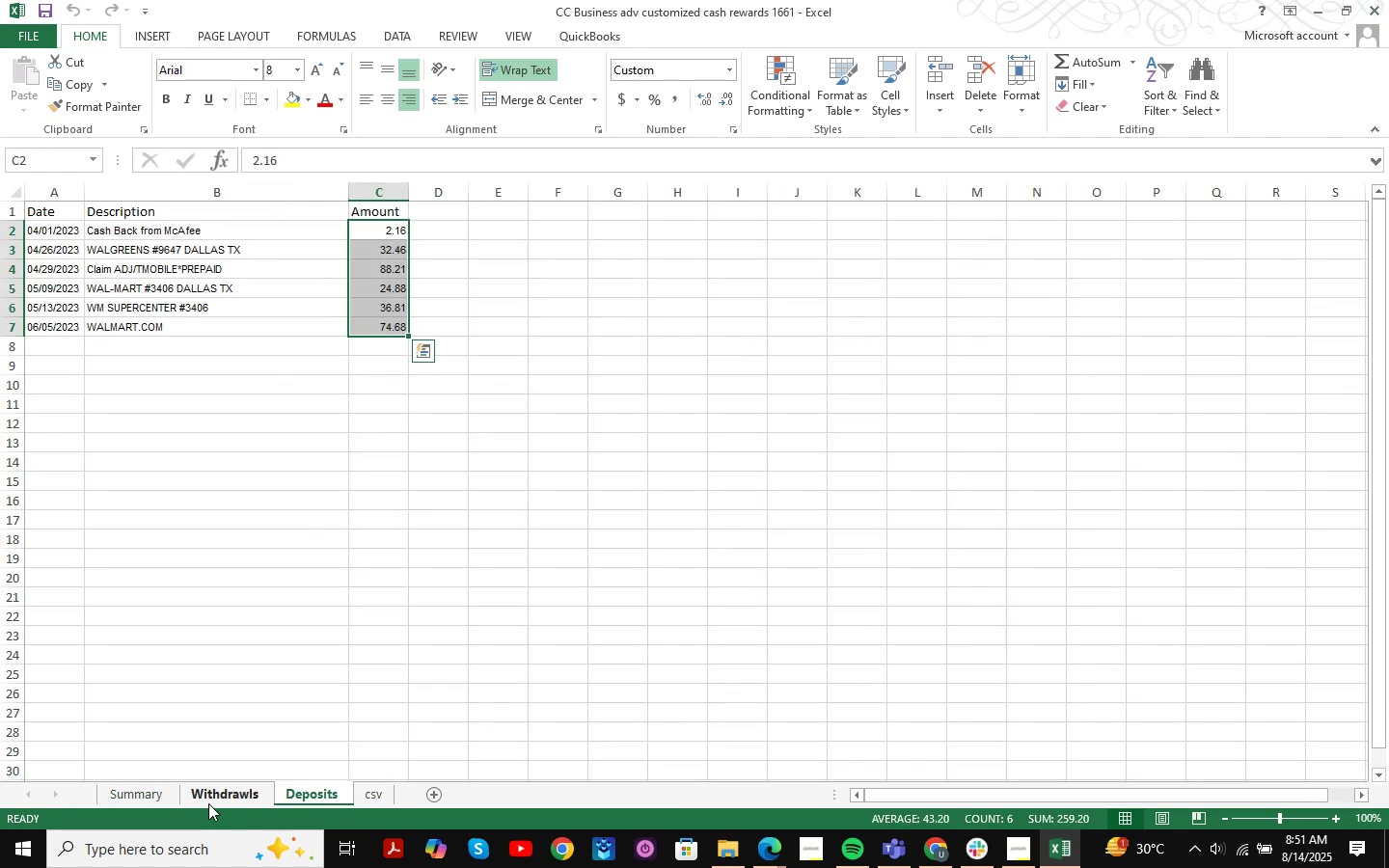 
left_click([153, 797])
 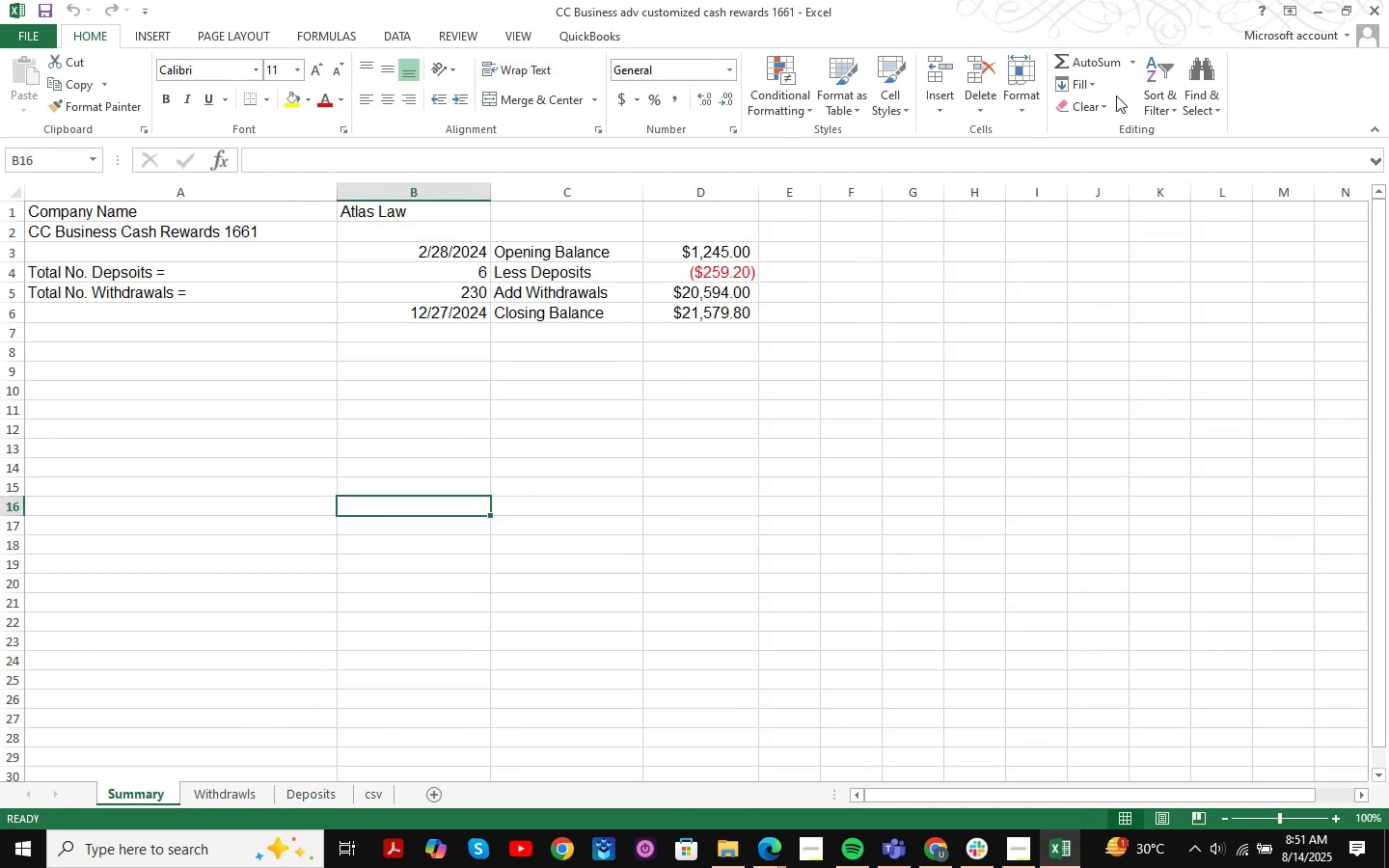 
left_click([1388, 0])
 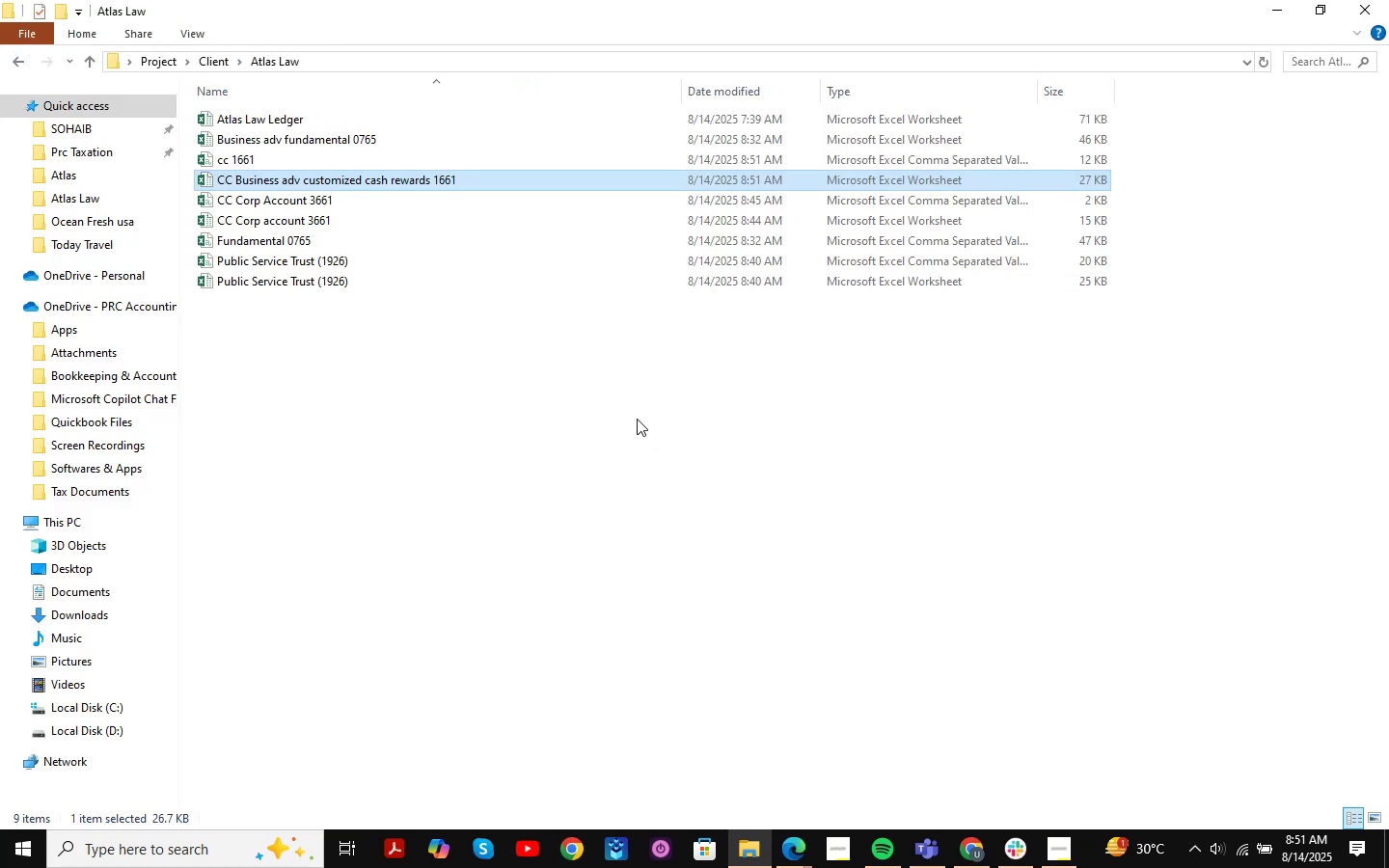 
right_click([635, 414])
 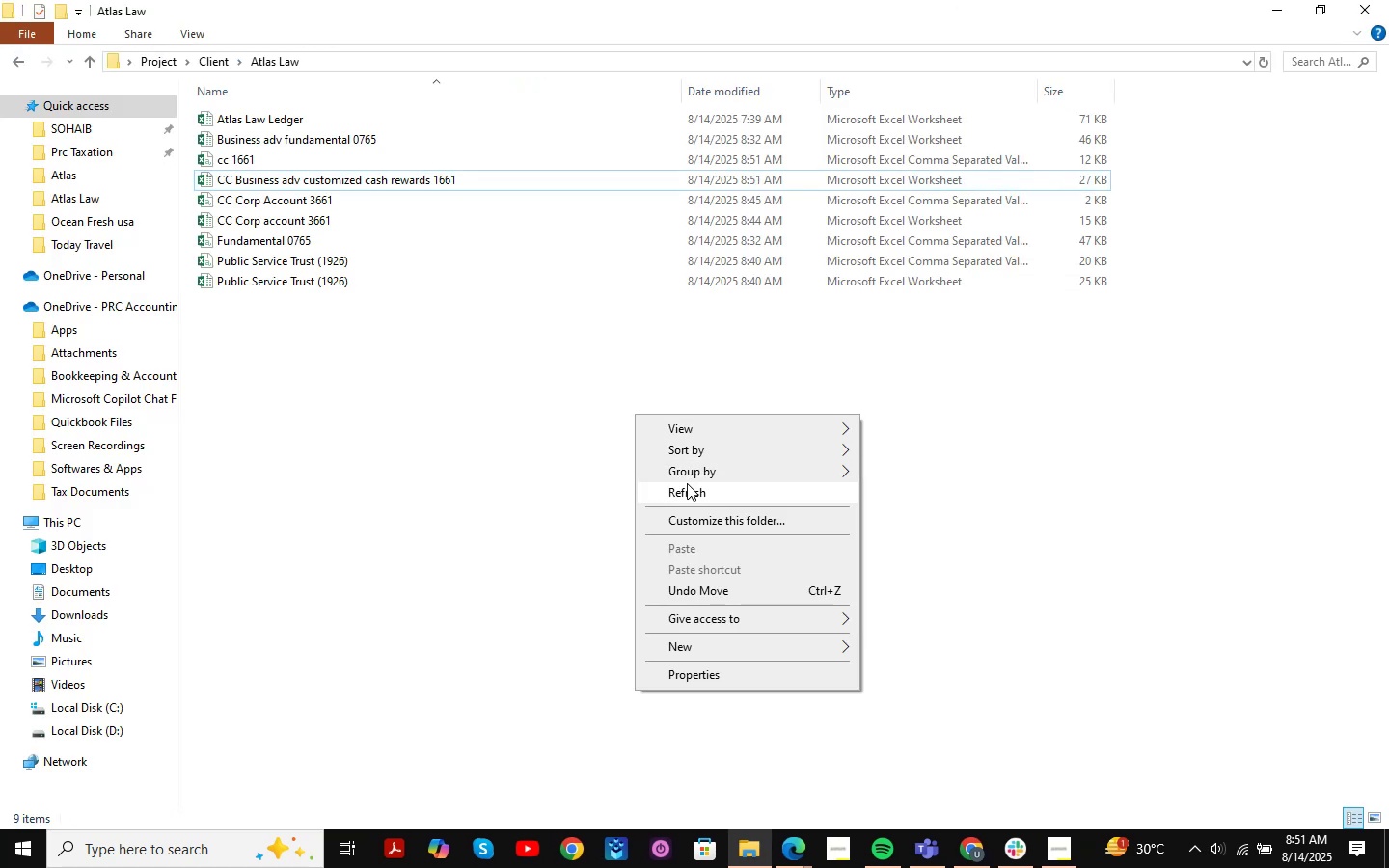 
left_click([687, 483])
 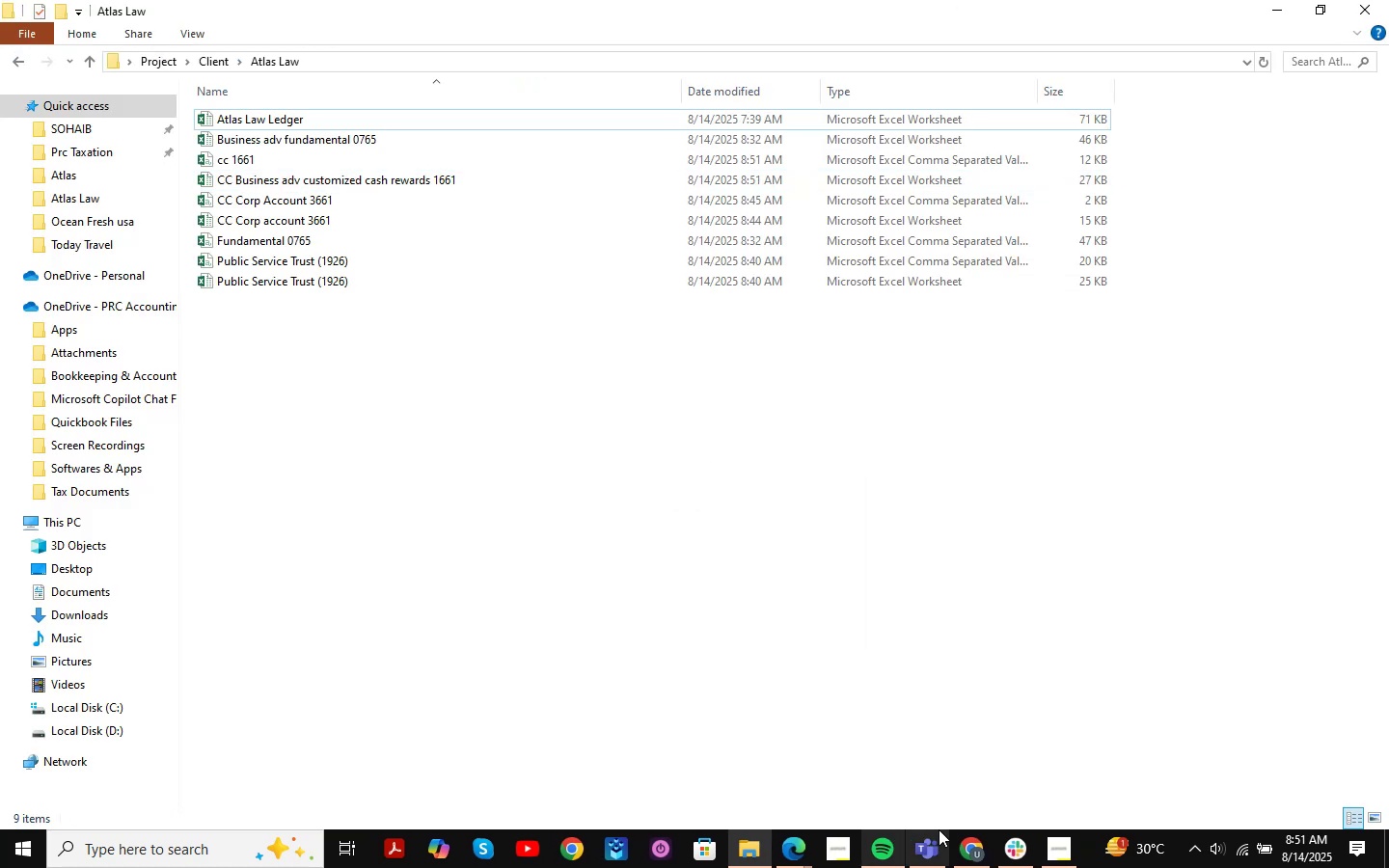 
left_click([958, 856])
 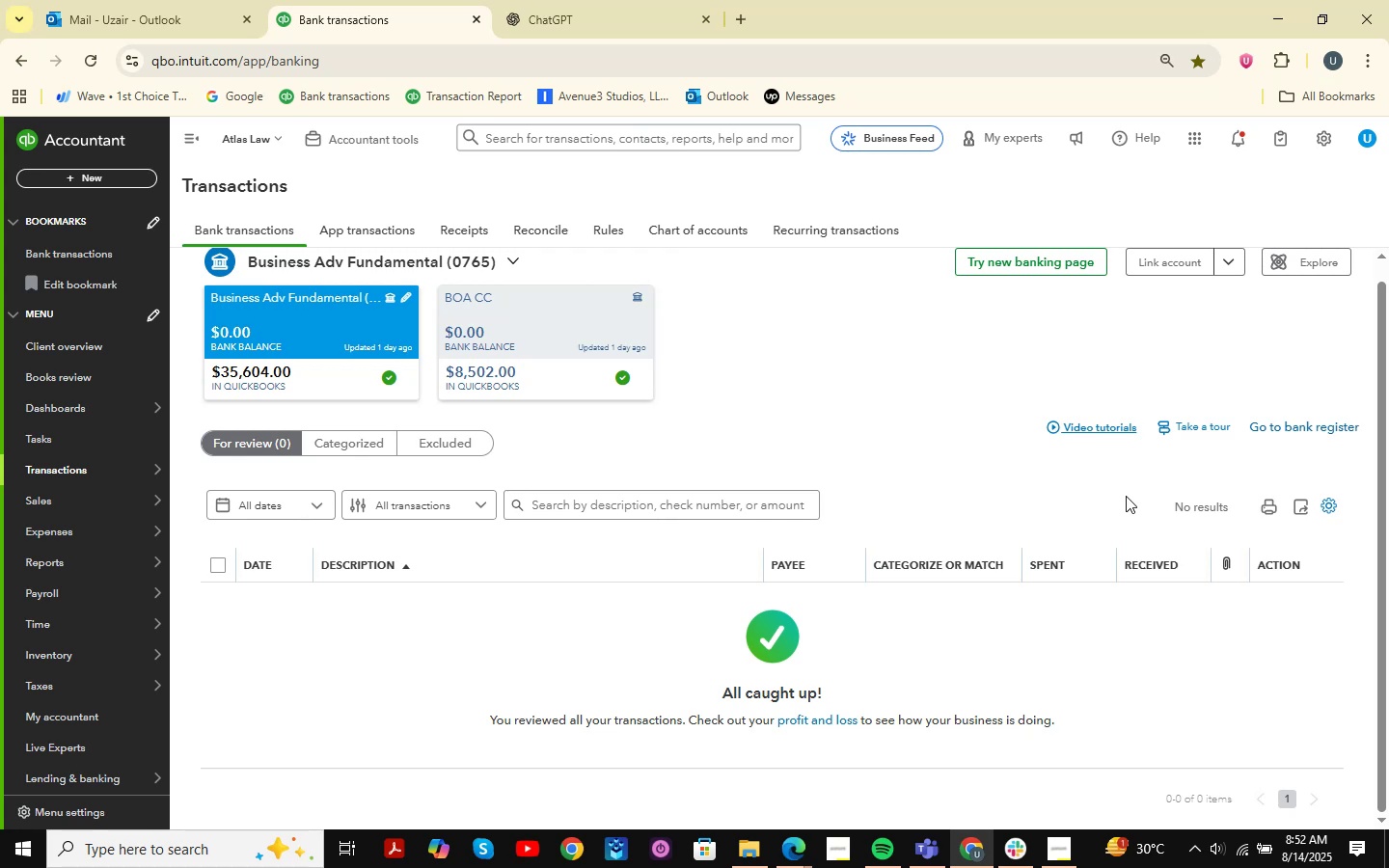 
wait(21.74)
 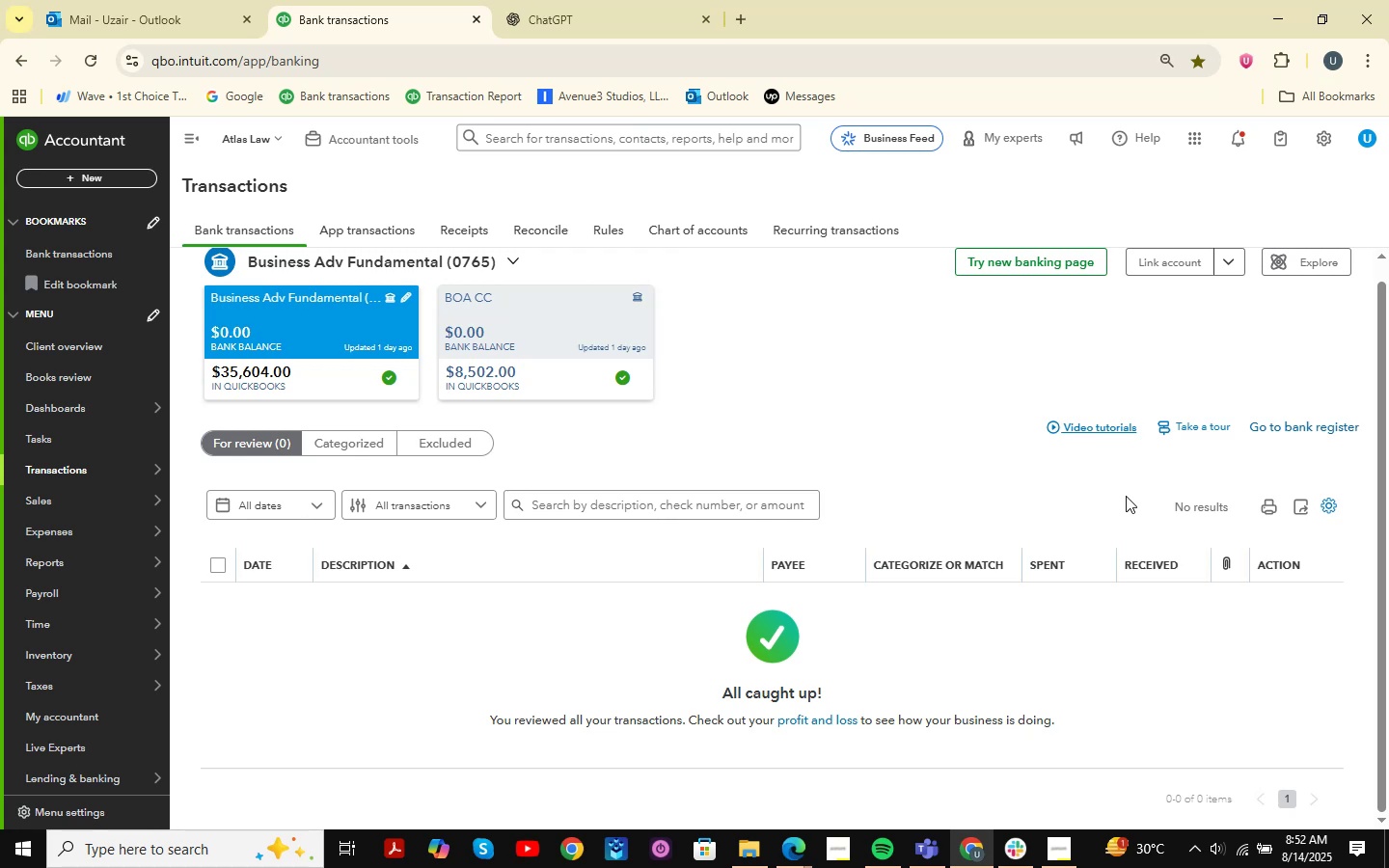 
scroll: coordinate [764, 304], scroll_direction: up, amount: 1.0
 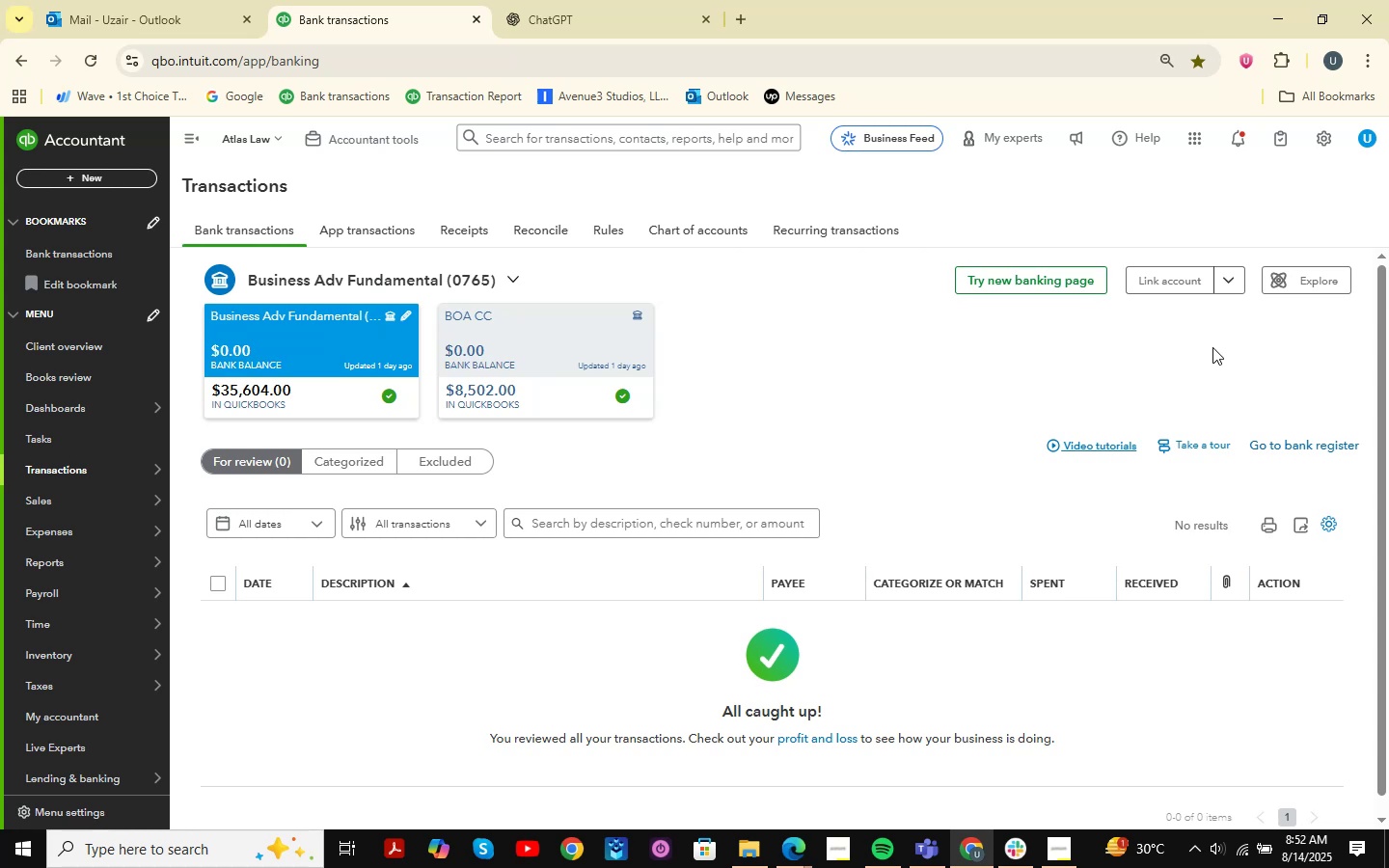 
left_click([1234, 281])
 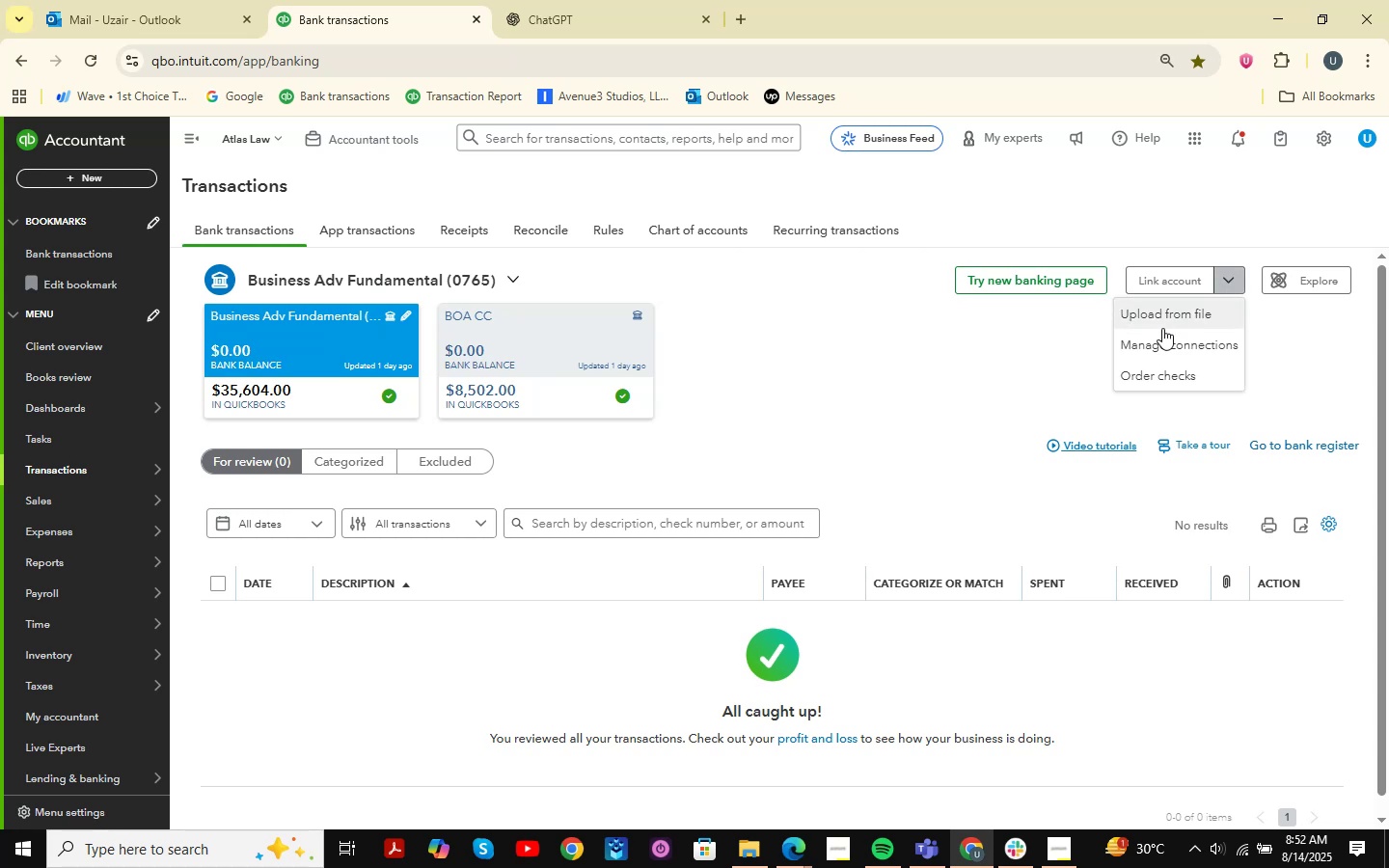 
left_click([1162, 328])
 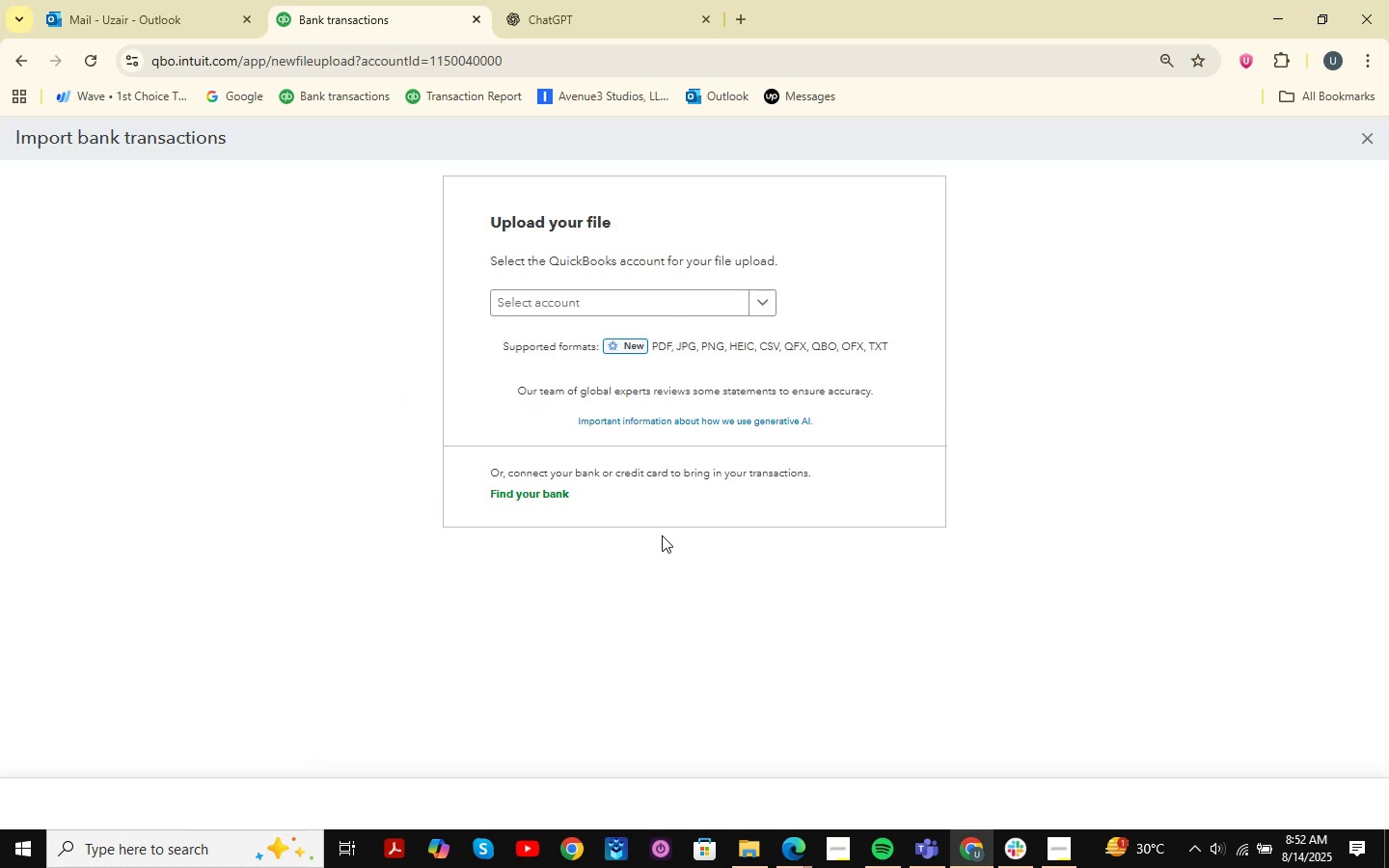 
left_click([611, 309])
 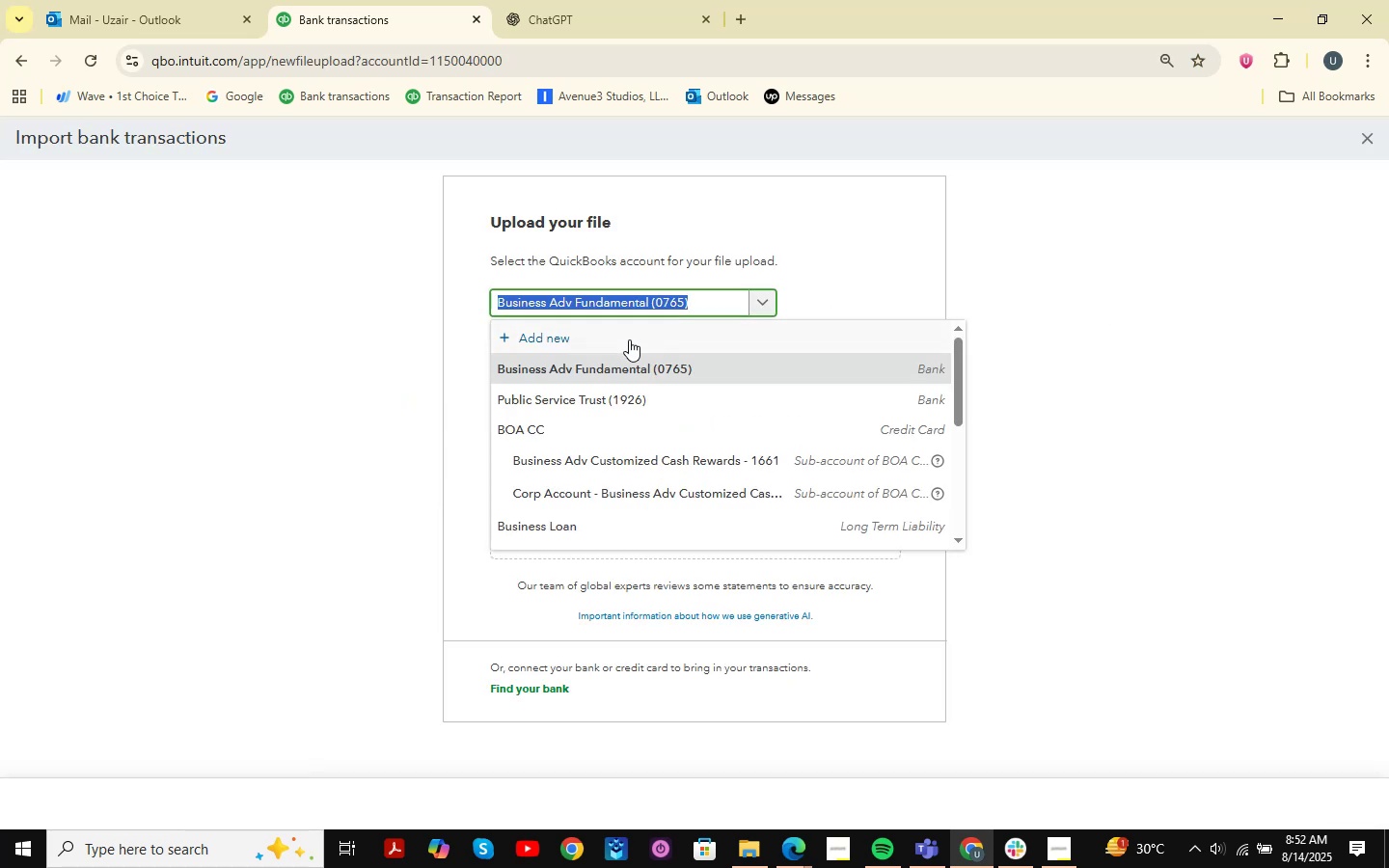 
left_click([642, 367])
 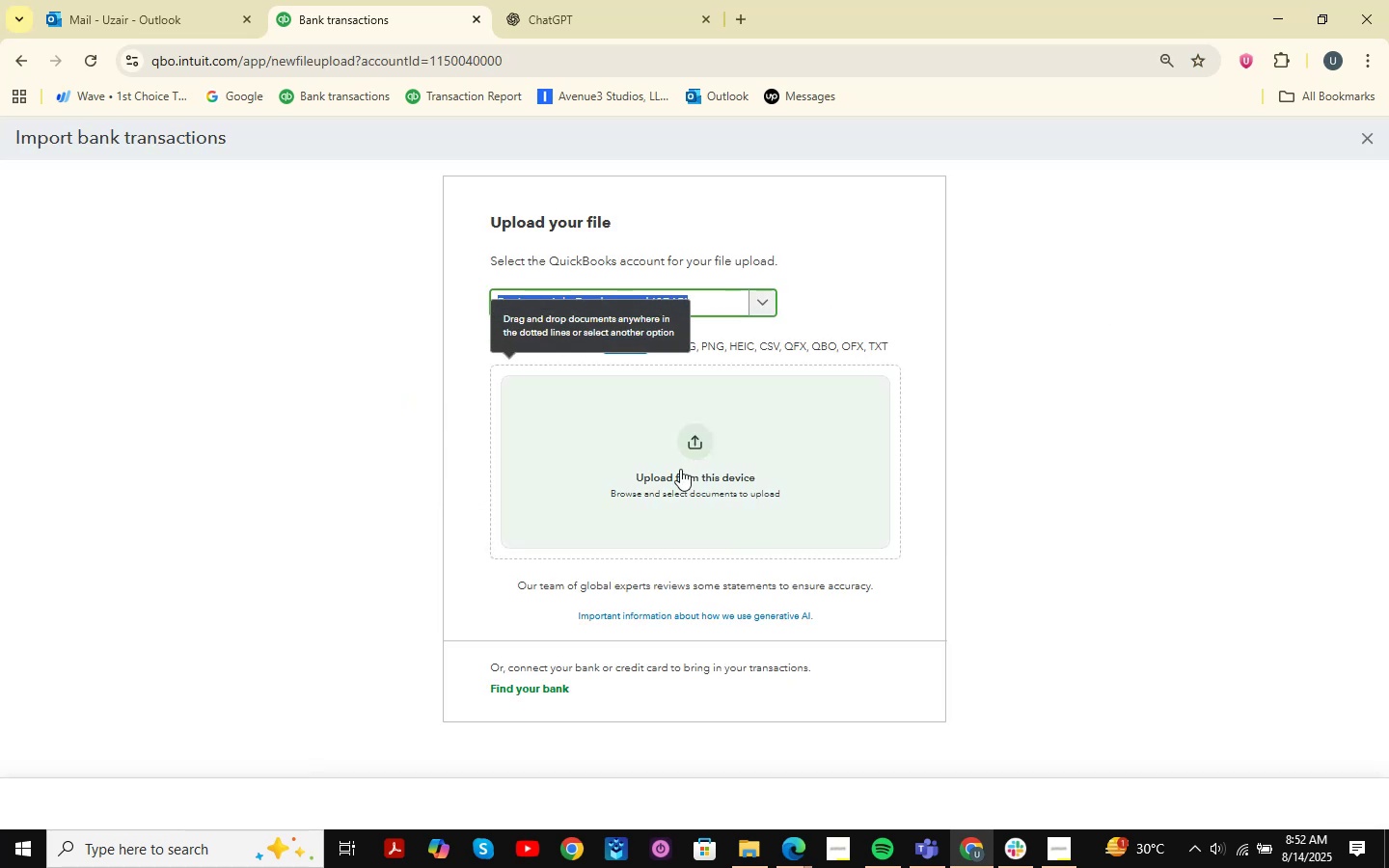 
left_click([683, 472])
 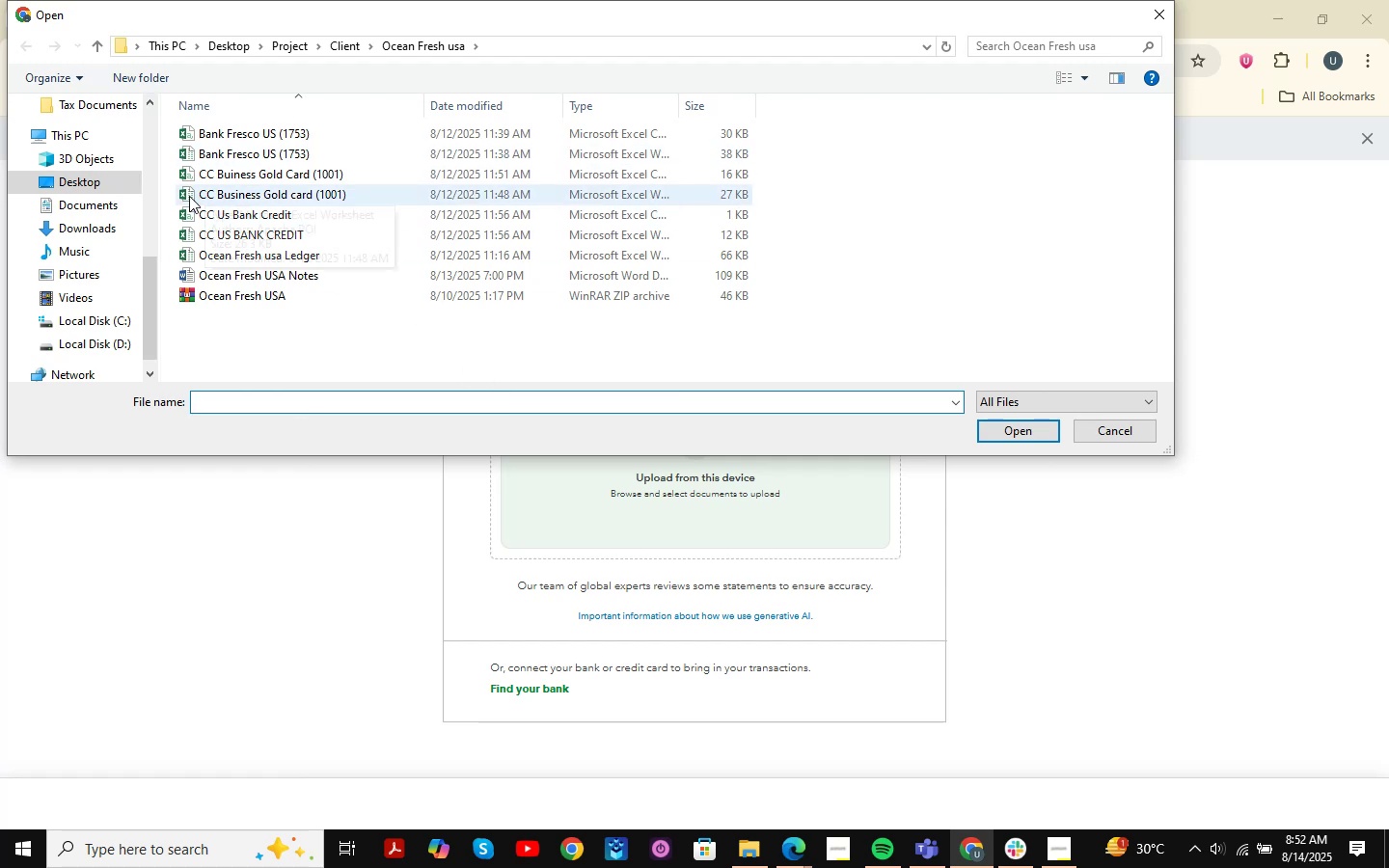 
wait(5.06)
 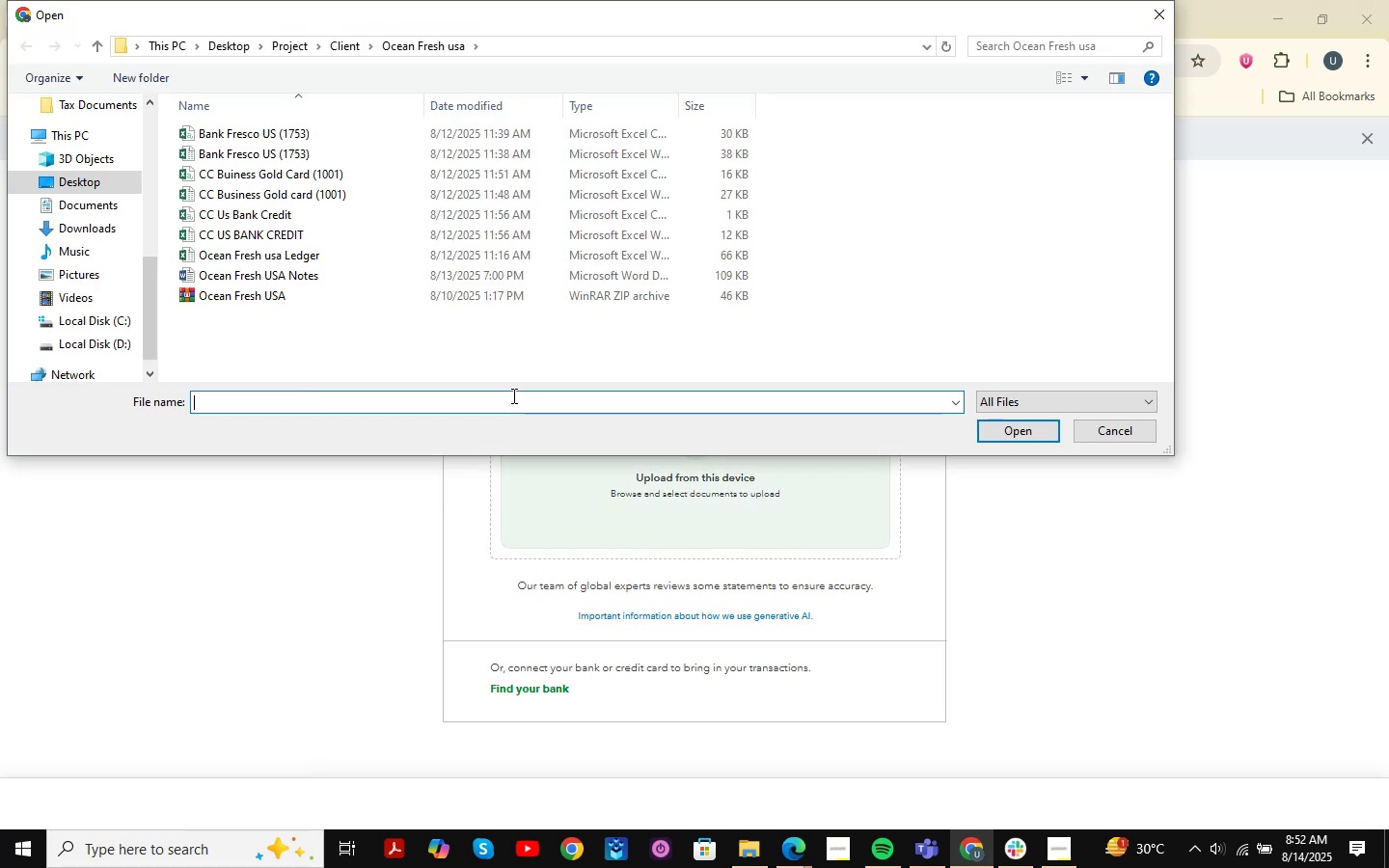 
left_click([311, 48])
 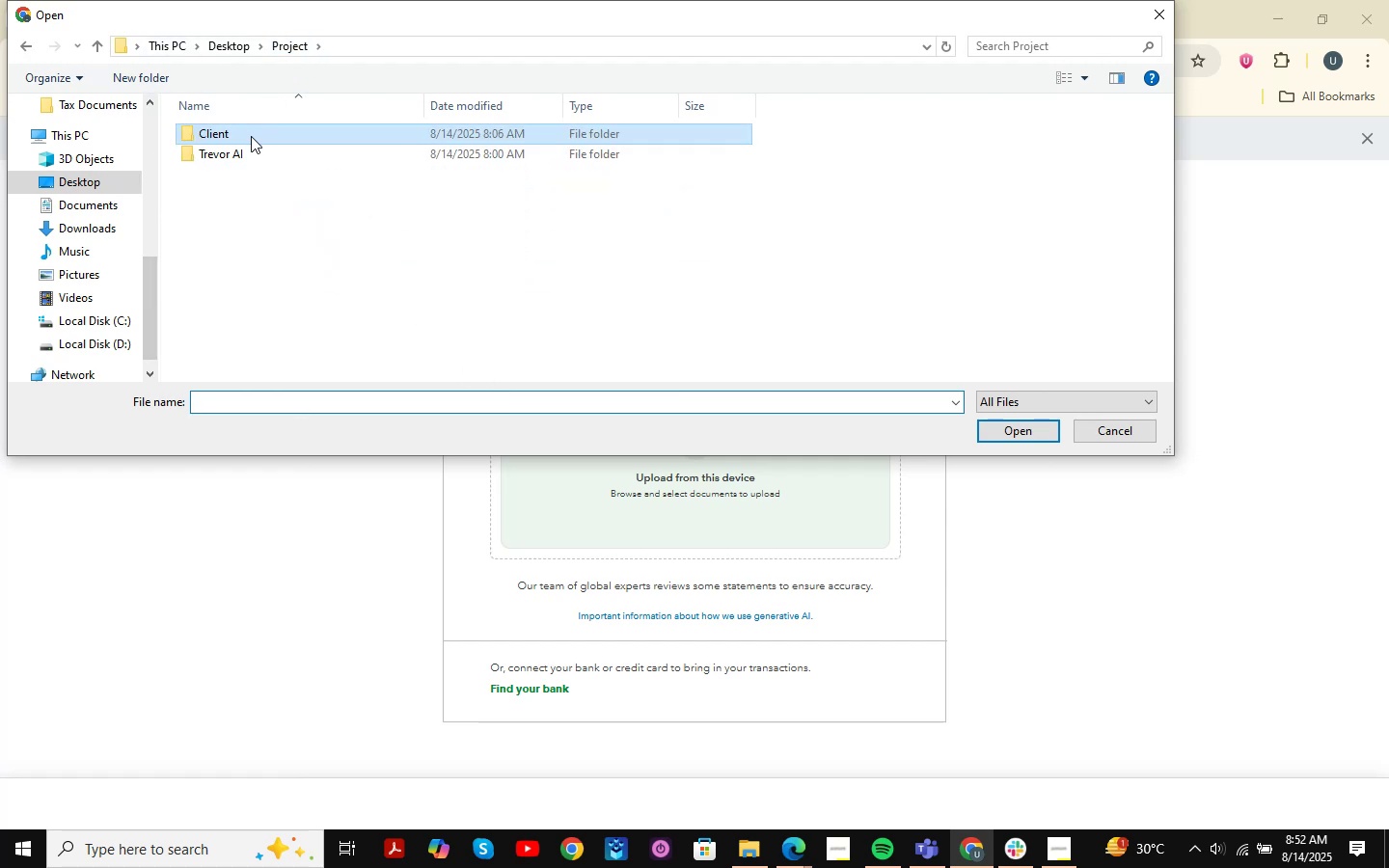 
double_click([251, 136])
 